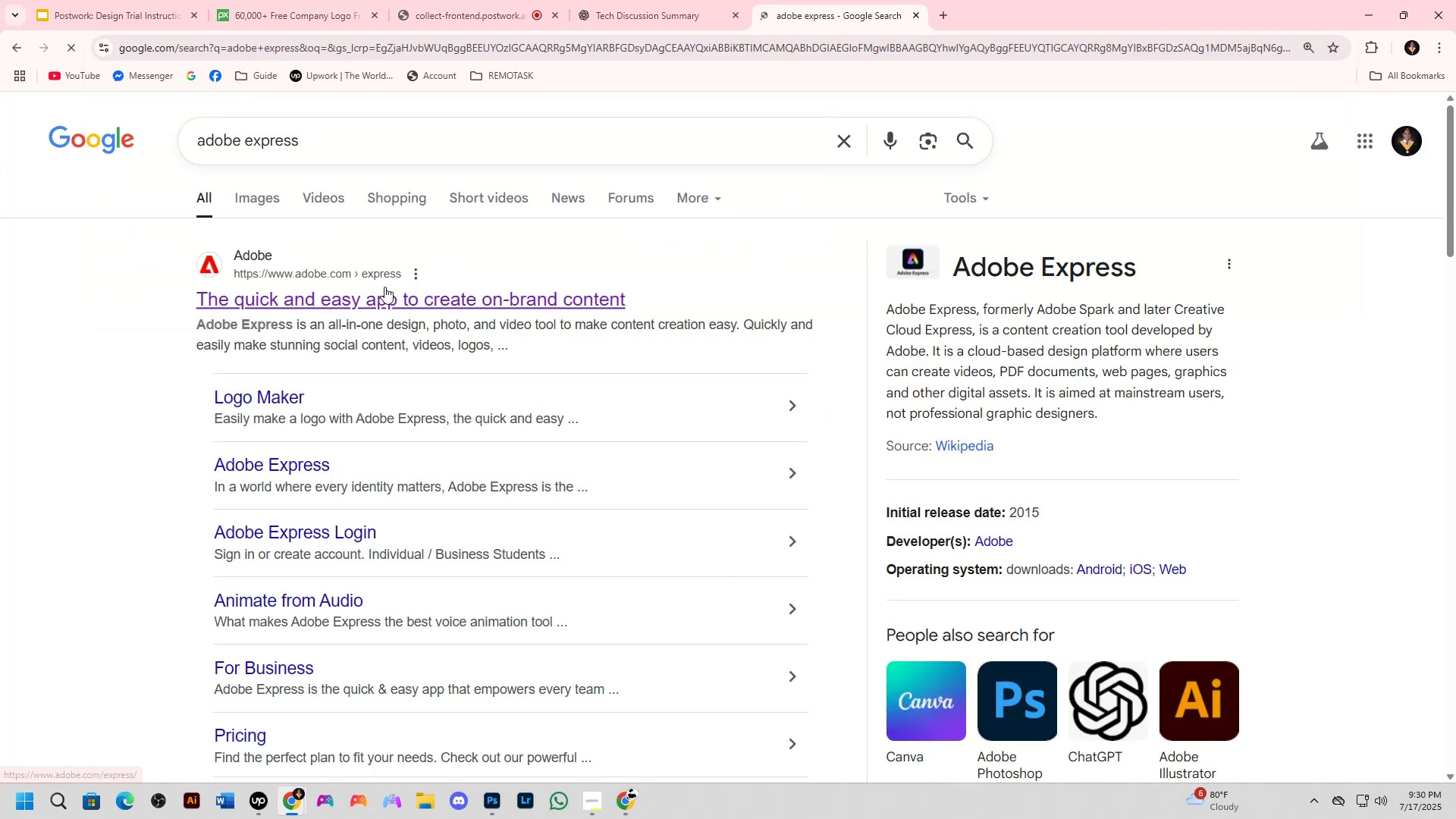 
left_click([381, 297])
 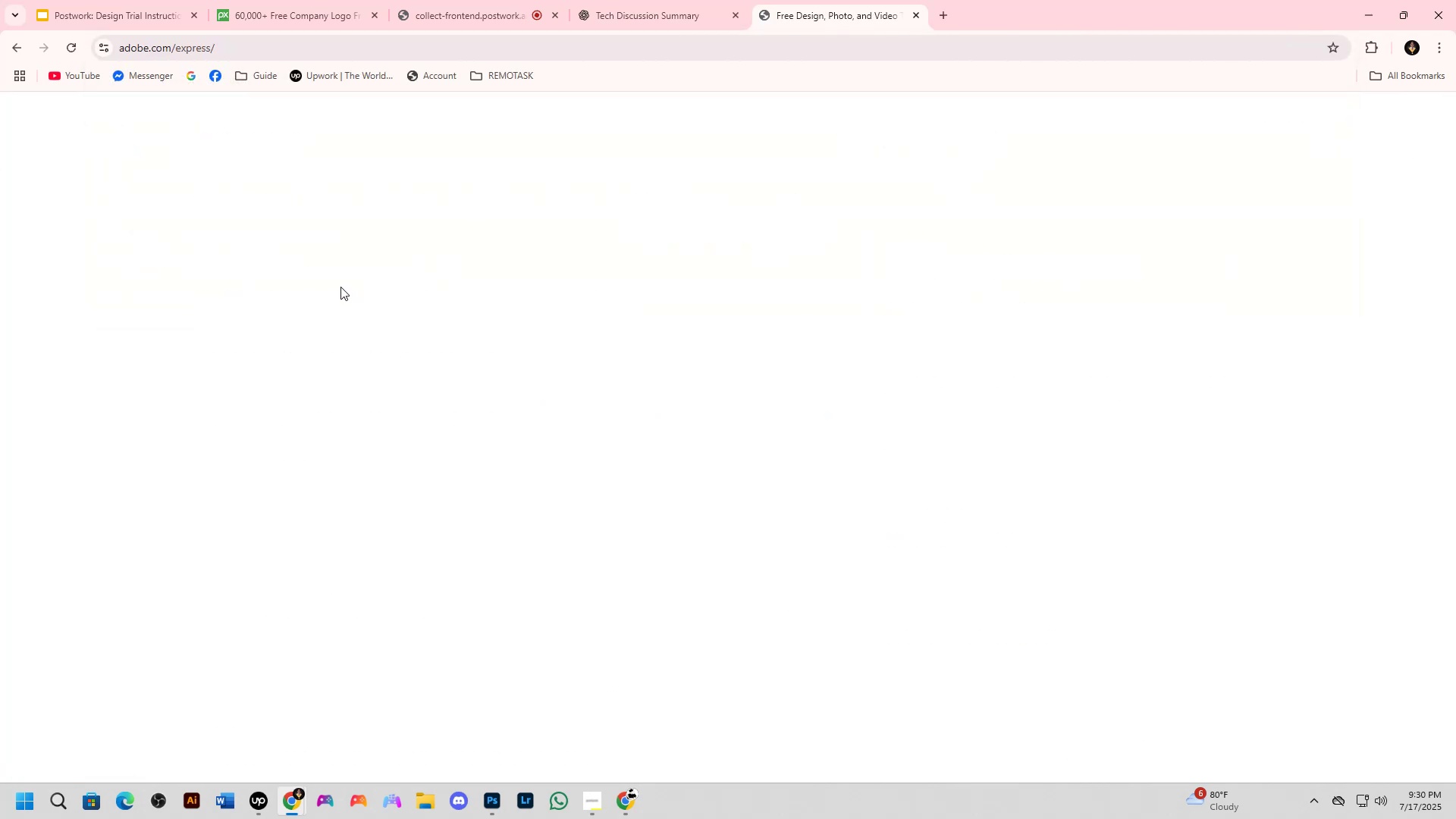 
mouse_move([355, 266])
 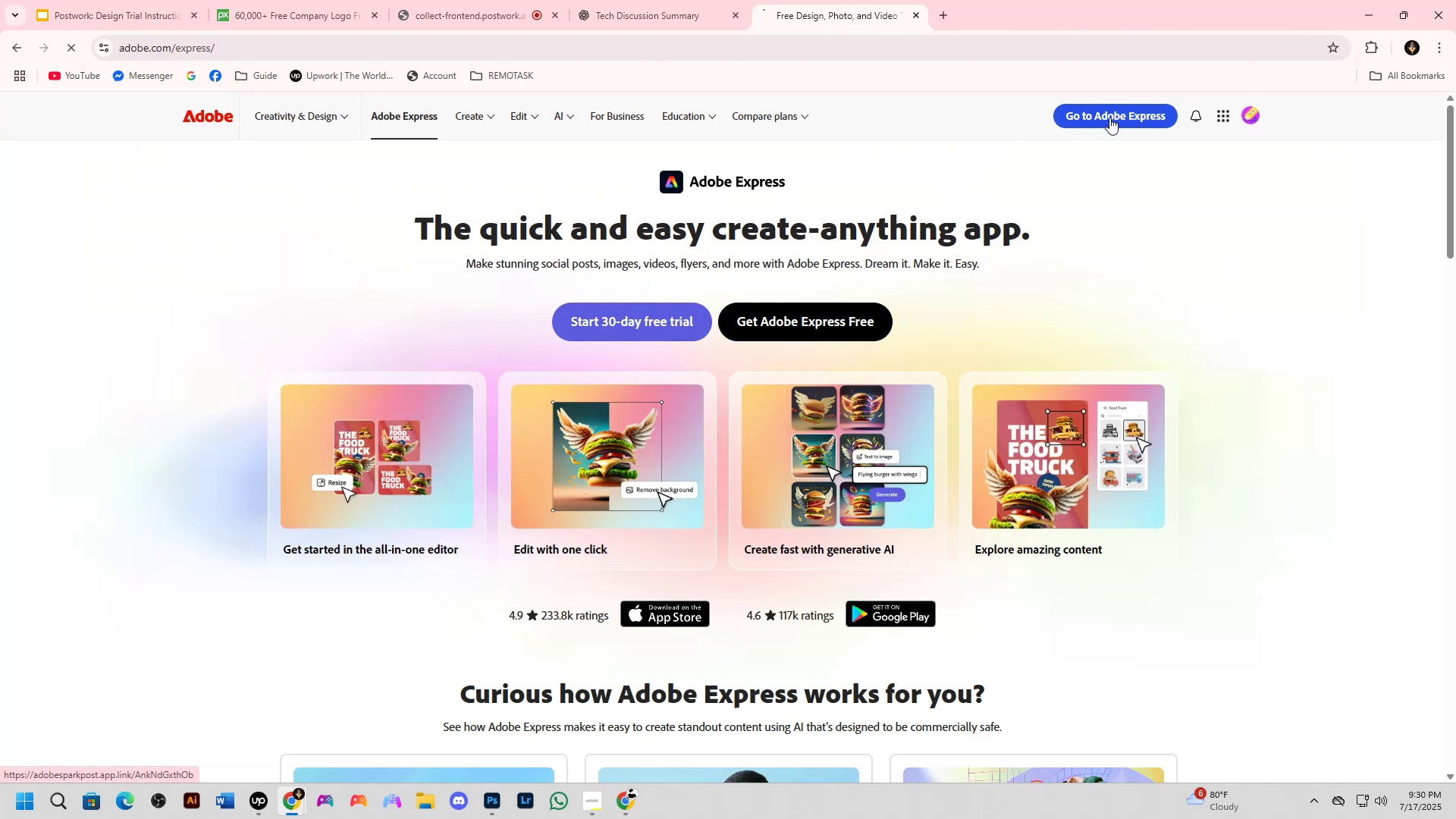 
wait(8.37)
 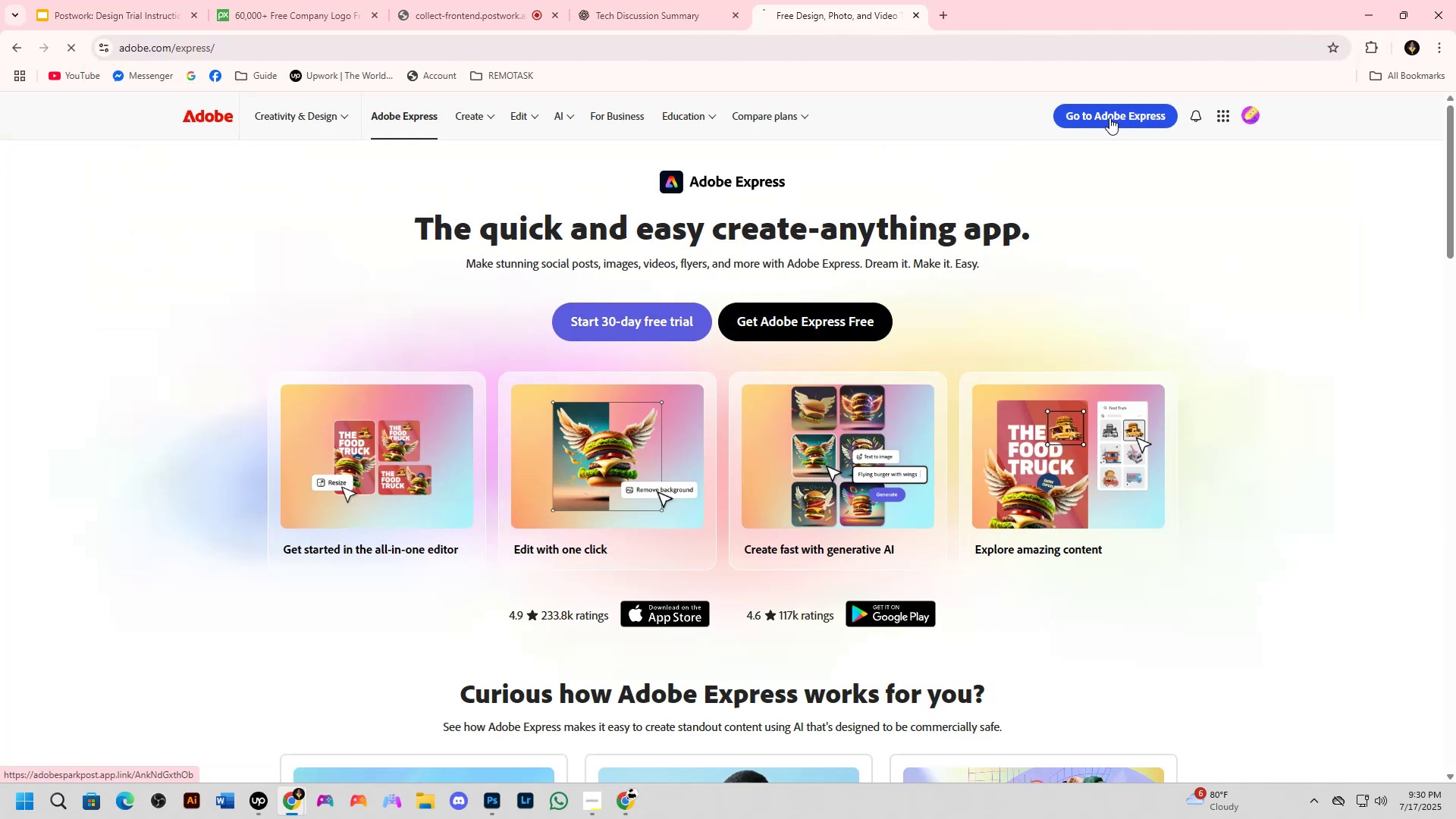 
left_click([1418, 138])
 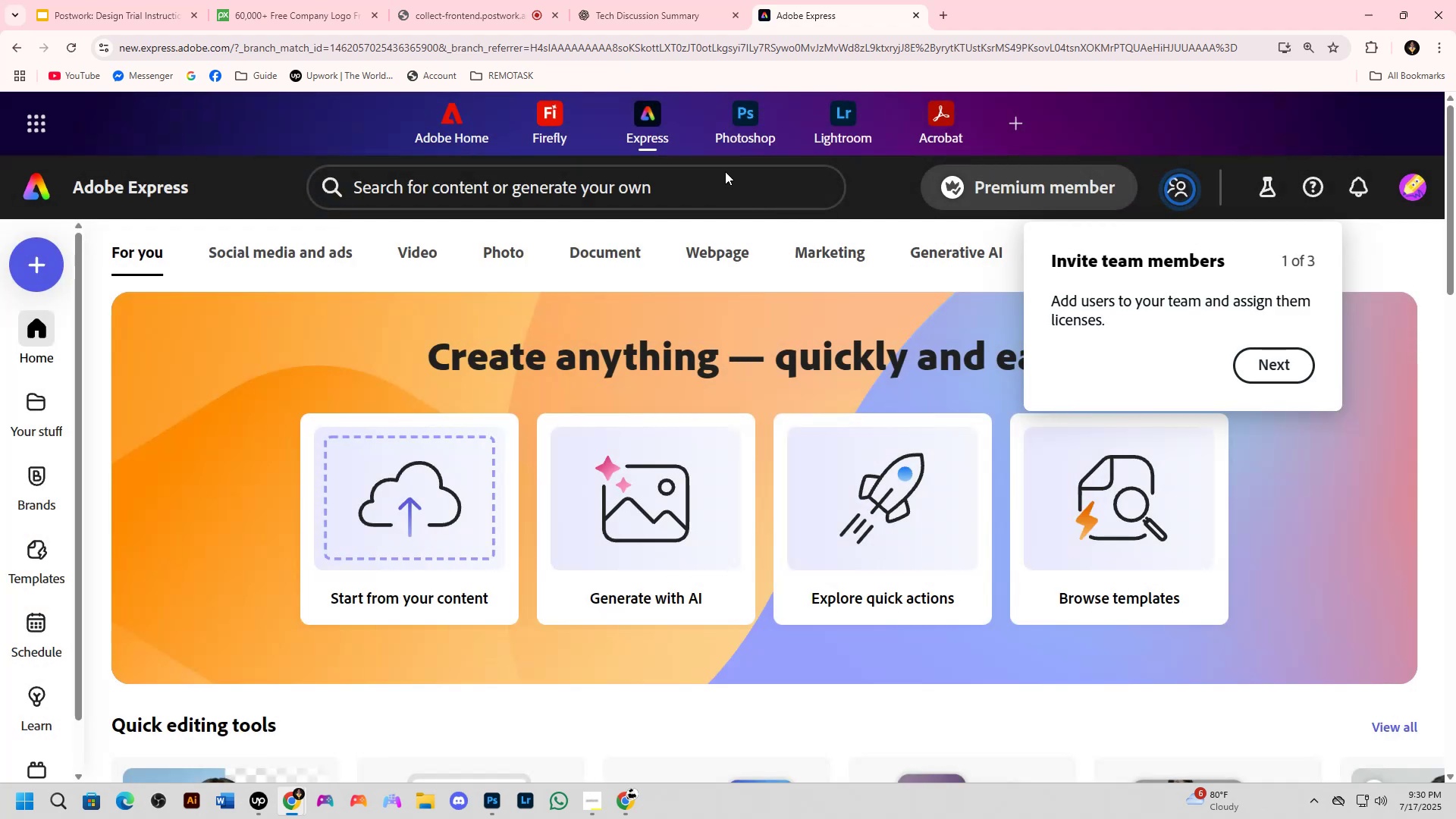 
left_click([717, 184])
 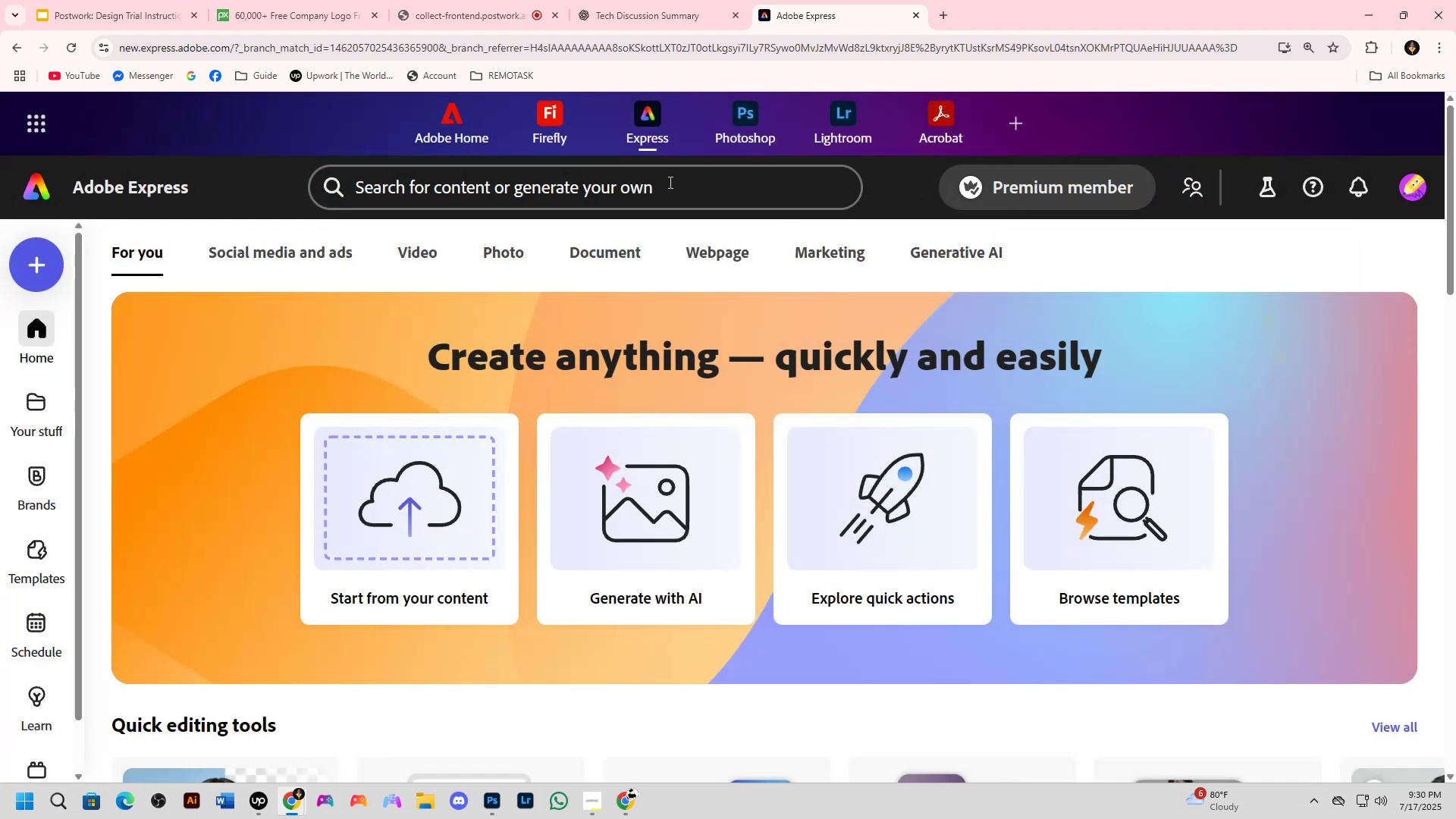 
left_click([669, 182])
 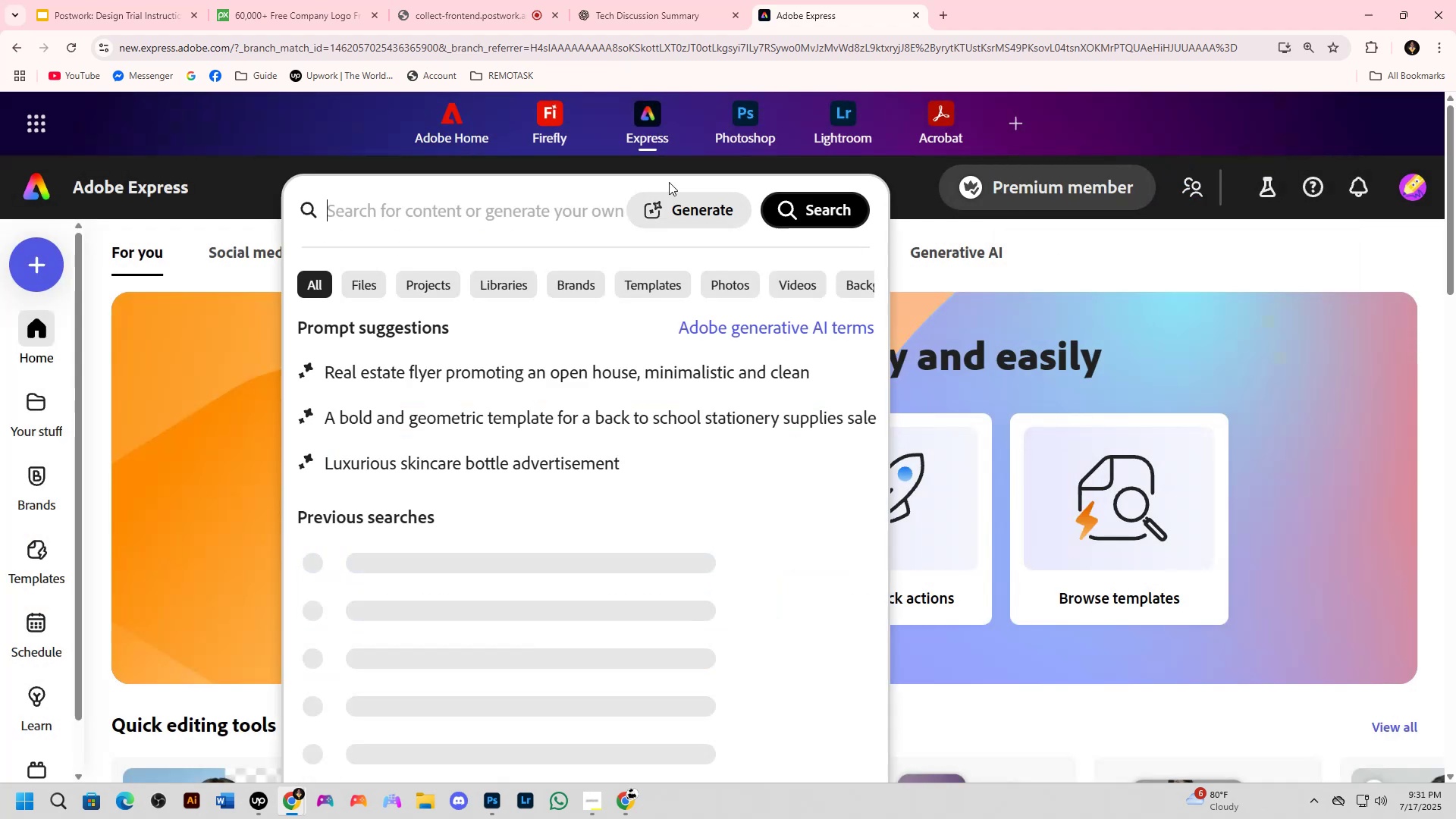 
key(Alt+AltLeft)
 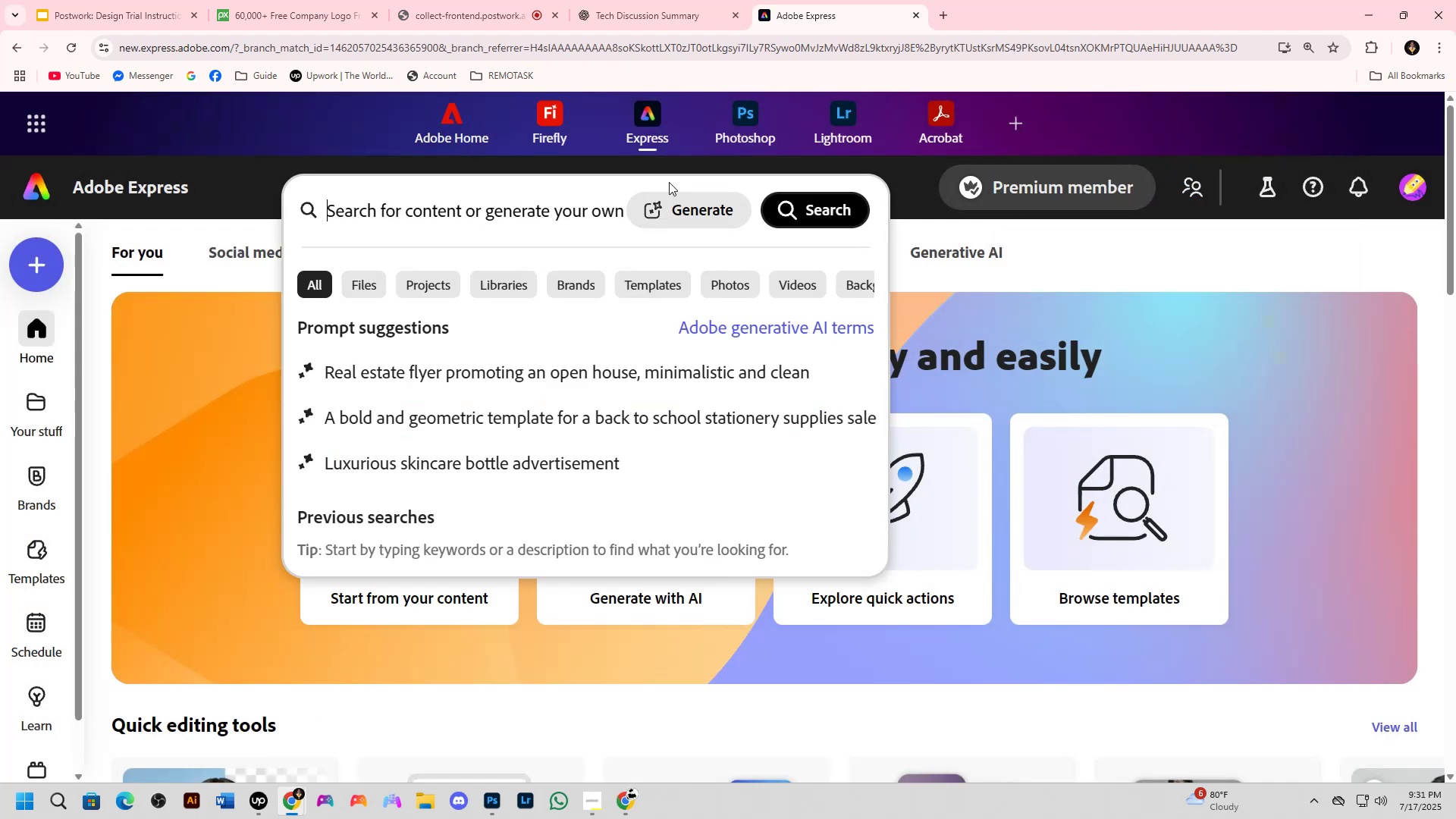 
key(Alt+Tab)
 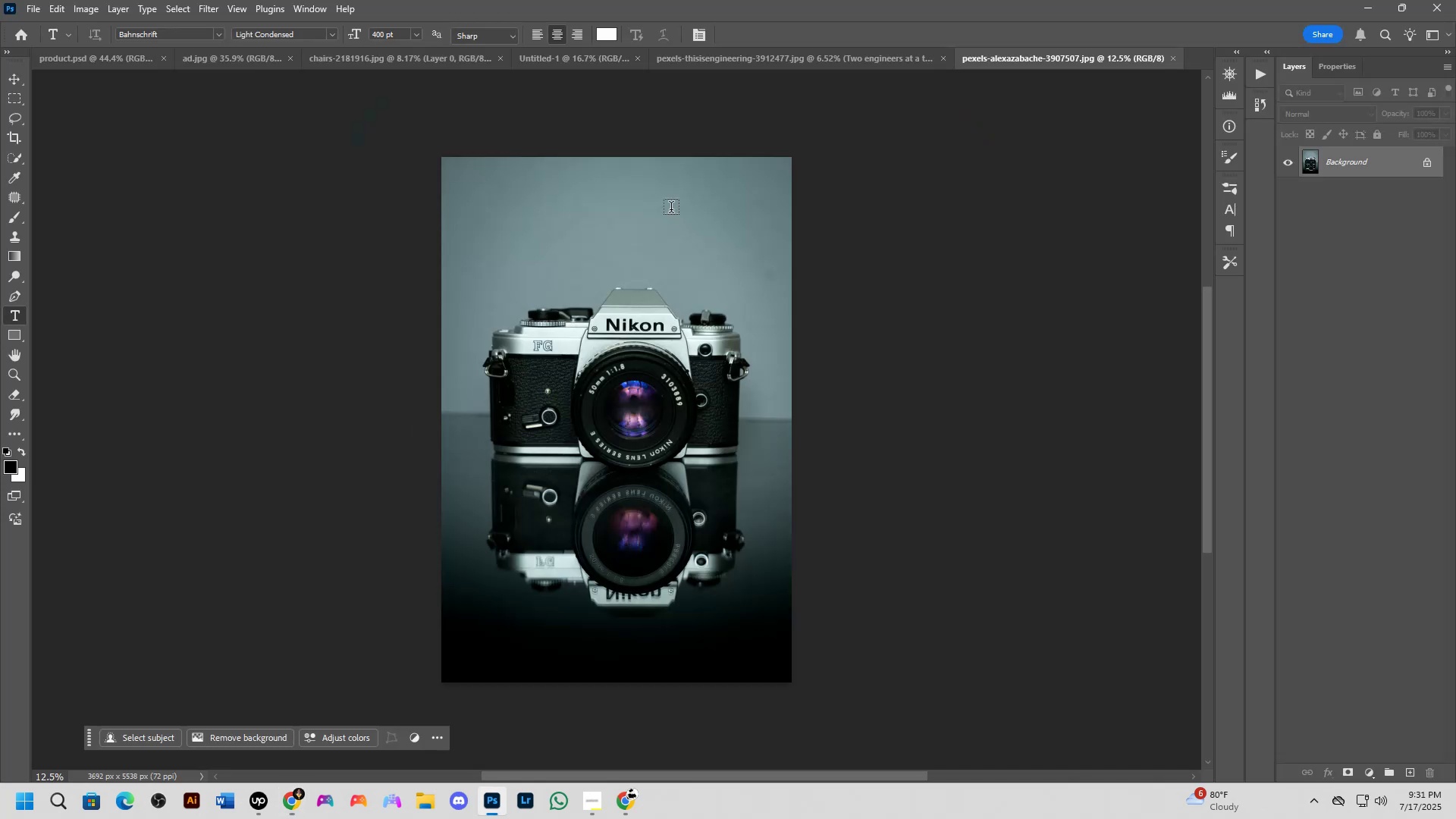 
key(Alt+AltLeft)
 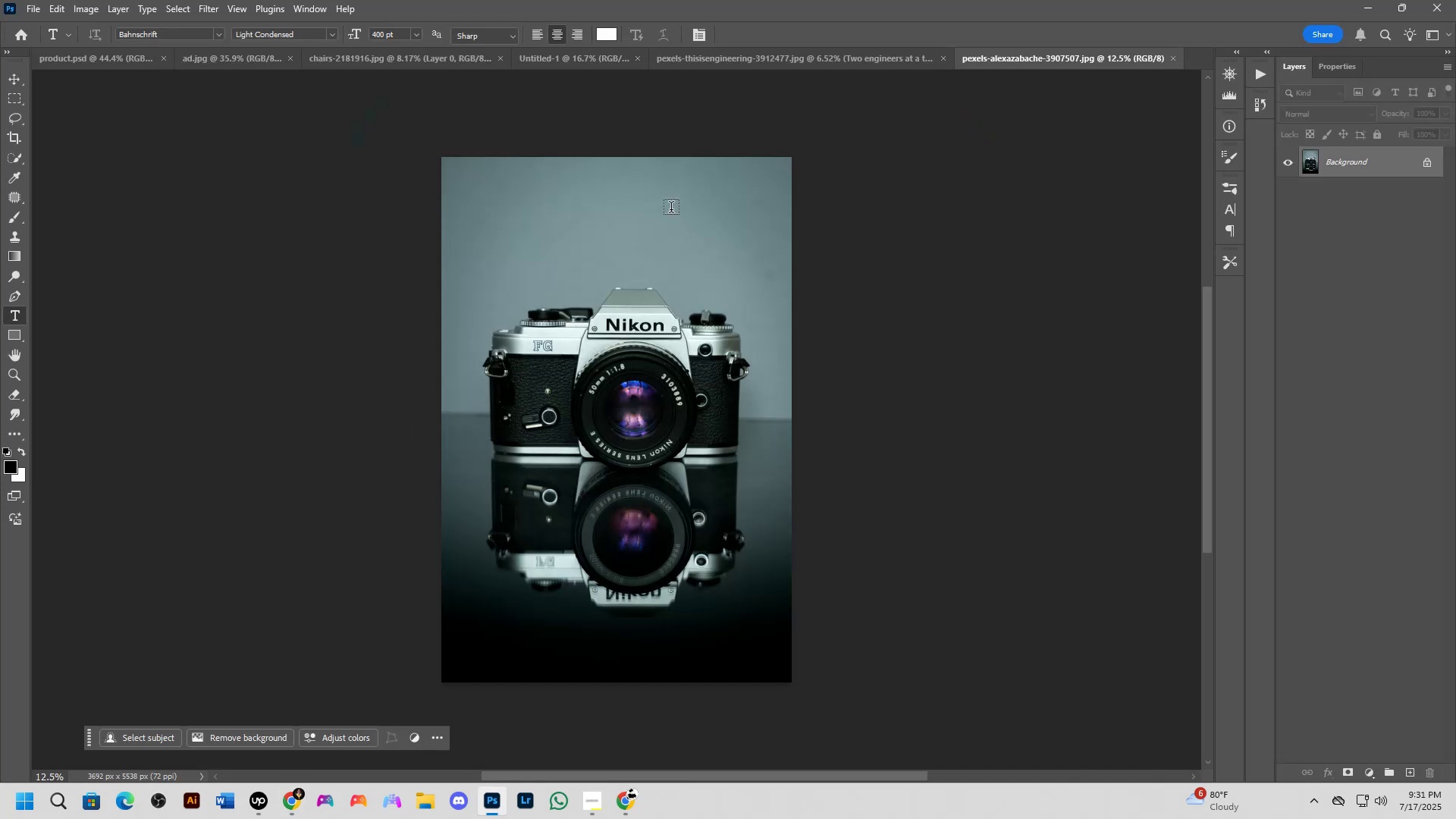 
key(Tab)
type(camer)
 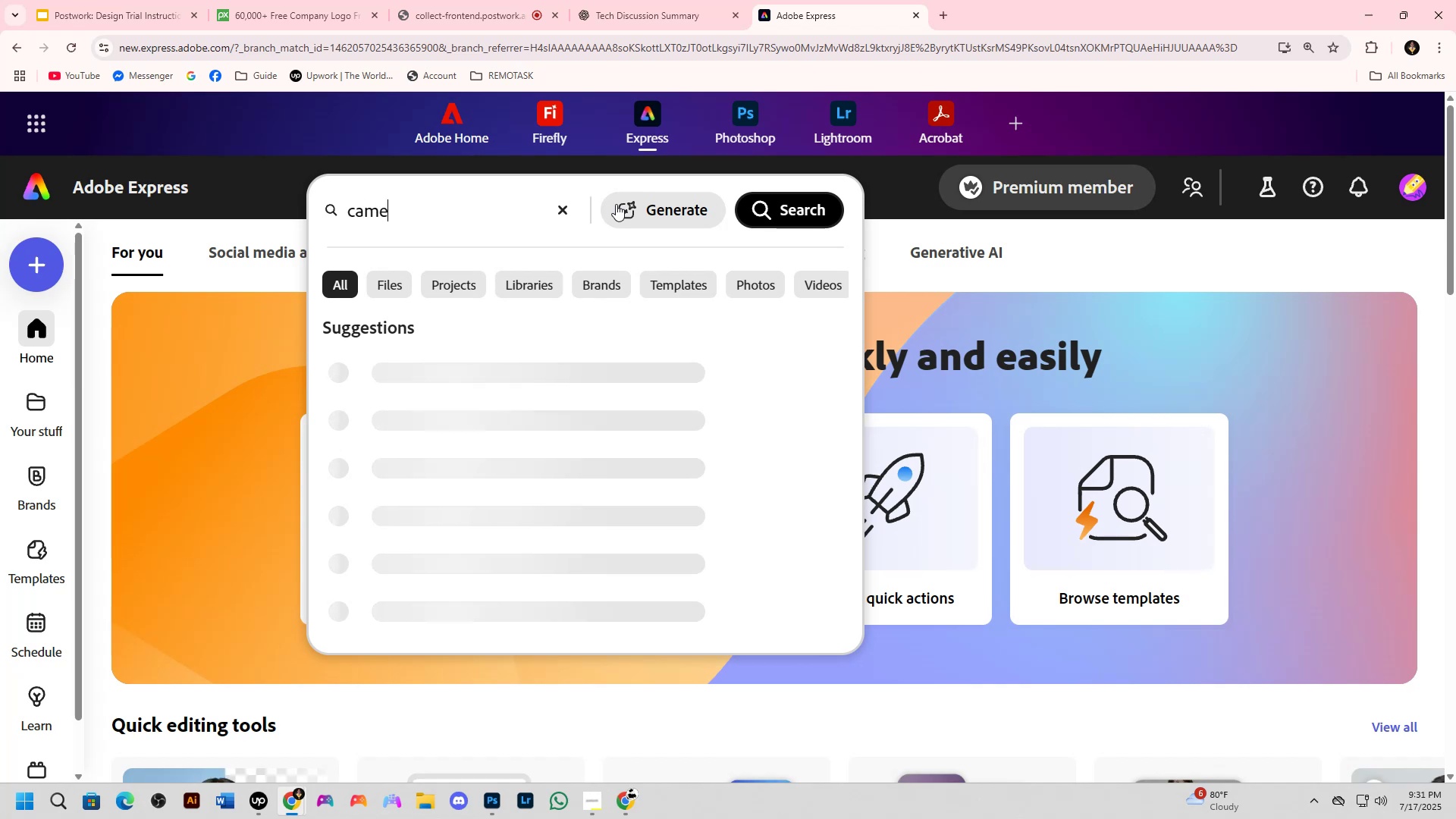 
key(Enter)
 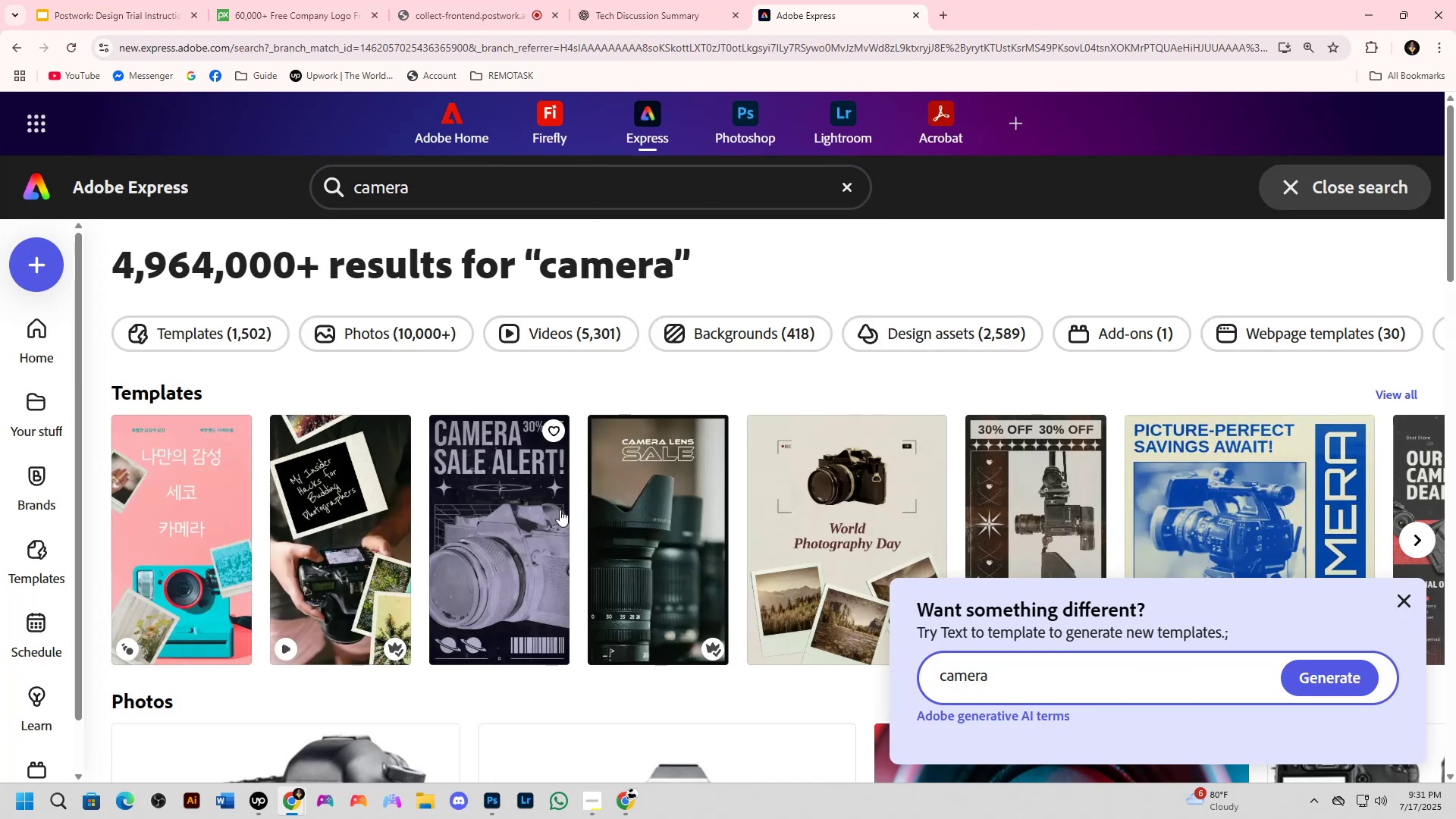 
wait(6.14)
 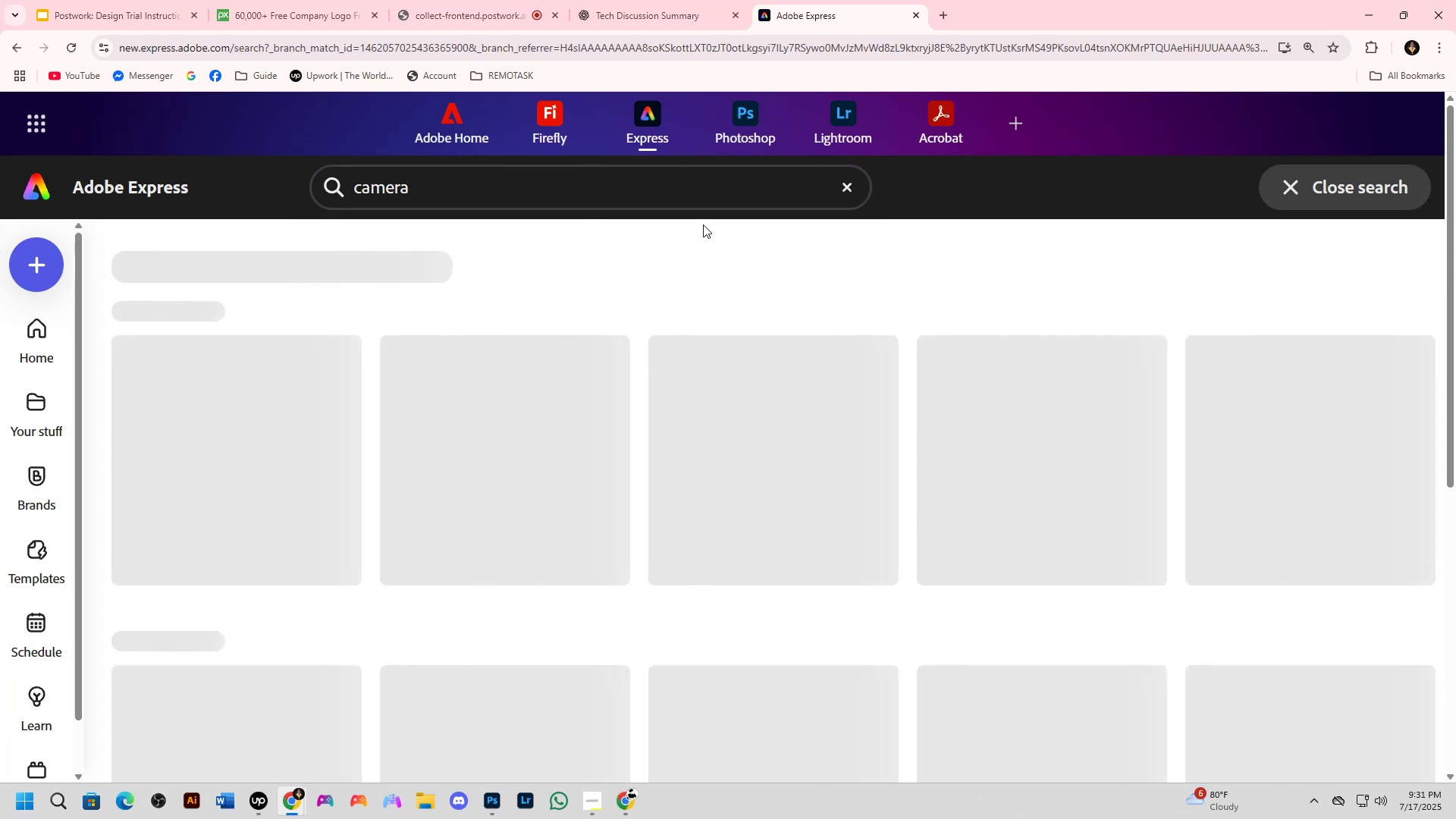 
left_click([1398, 607])
 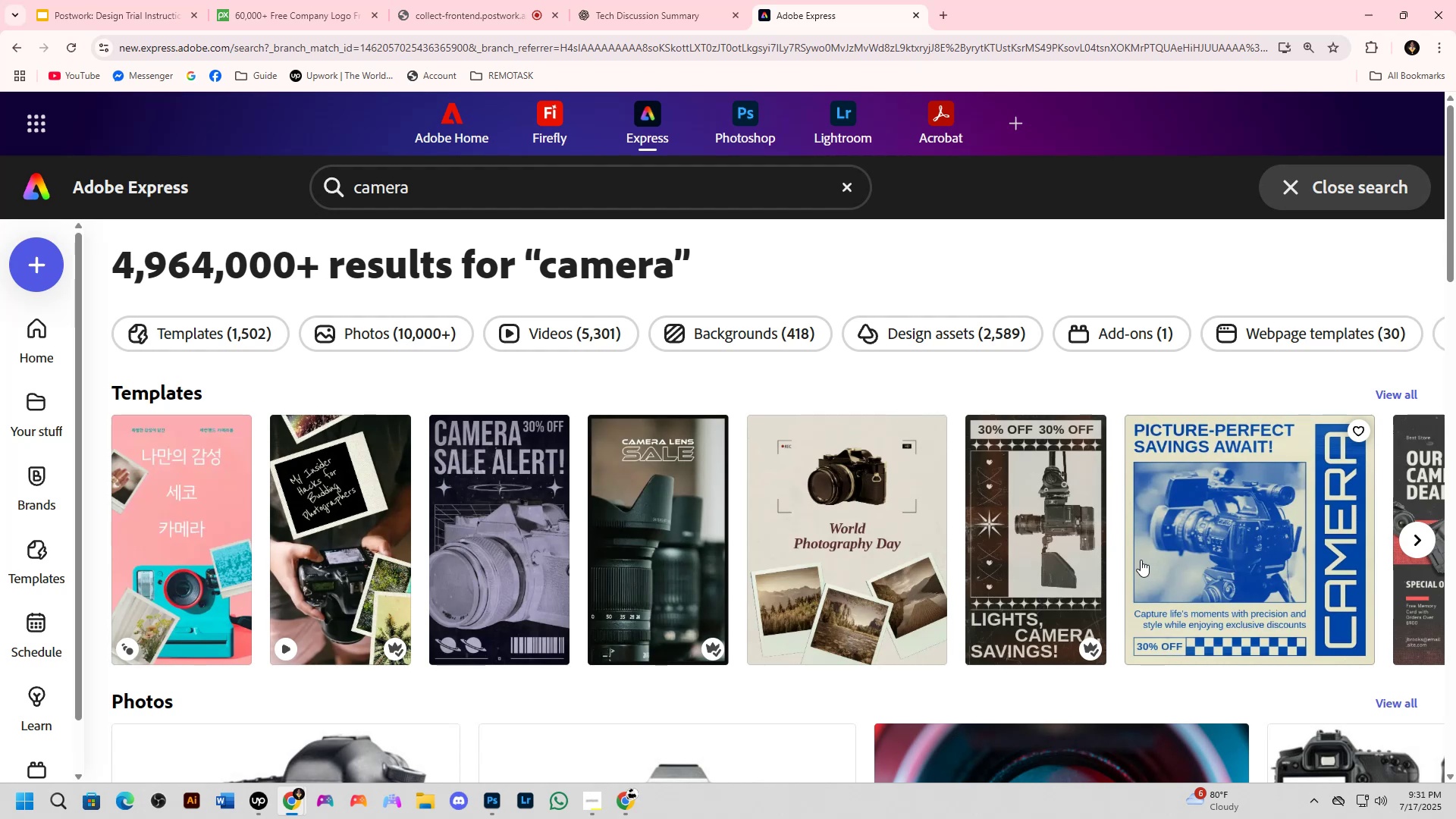 
wait(5.17)
 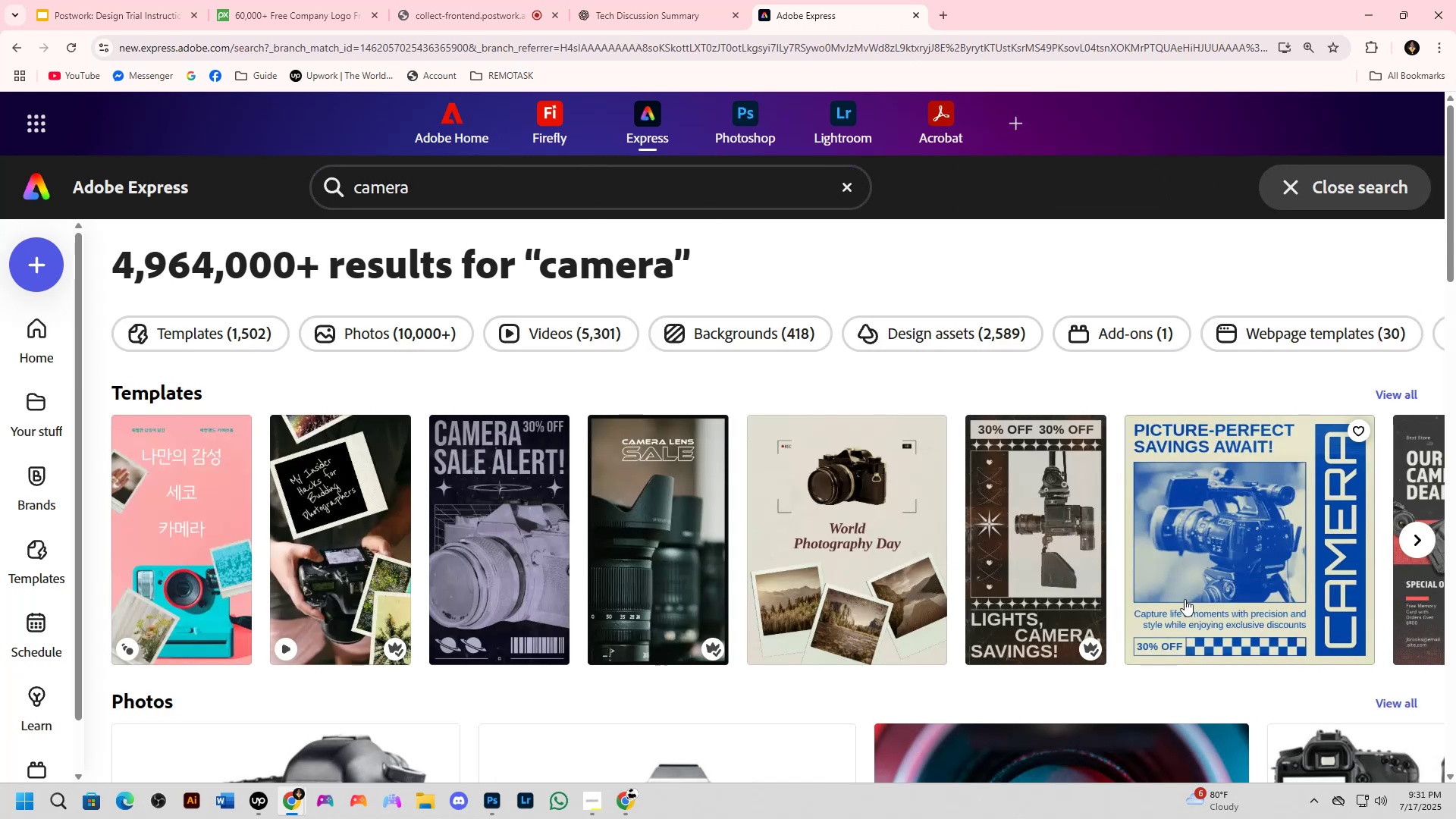 
scroll: coordinate [851, 552], scroll_direction: down, amount: 3.0
 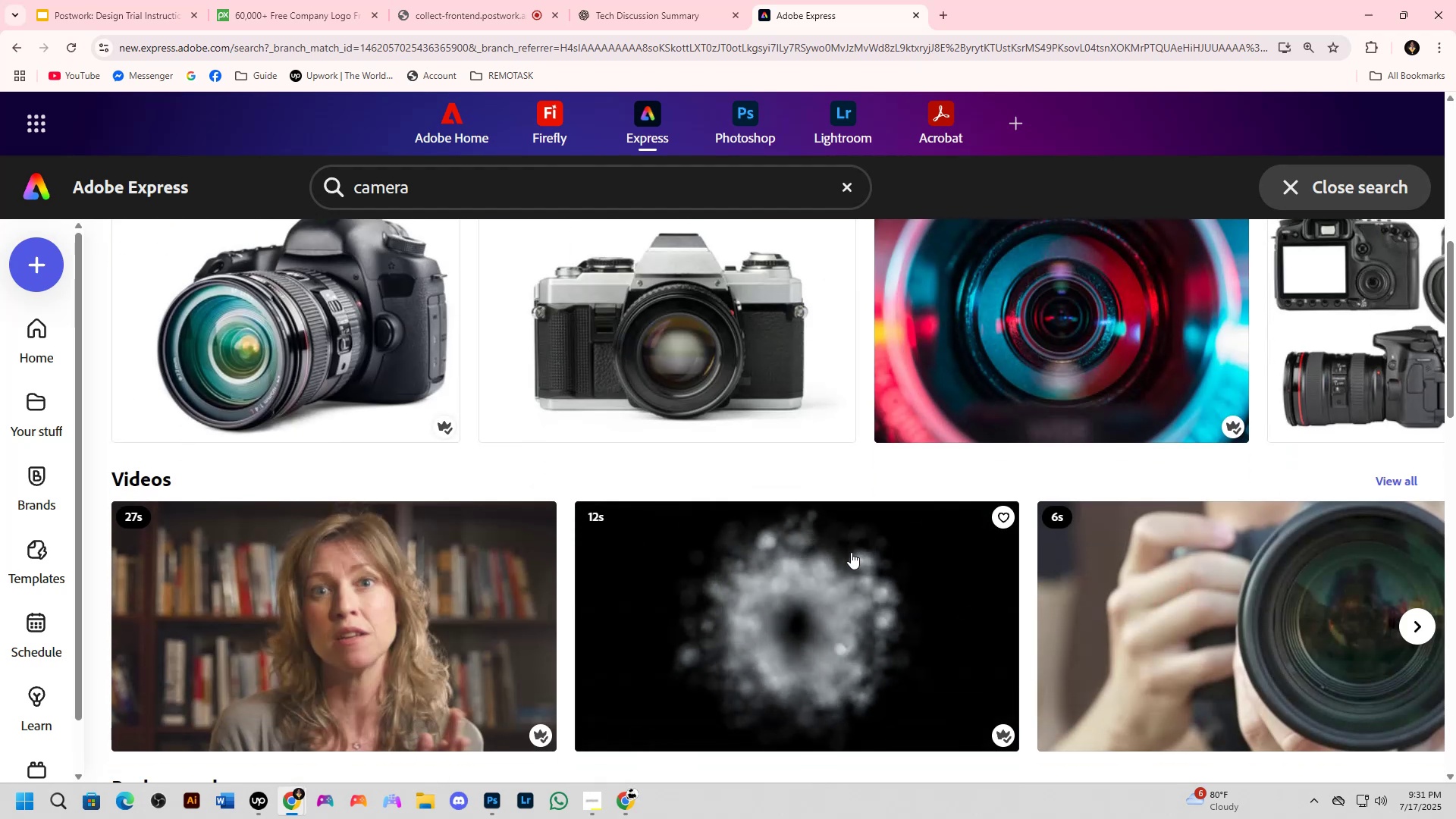 
scroll: coordinate [836, 557], scroll_direction: up, amount: 3.0
 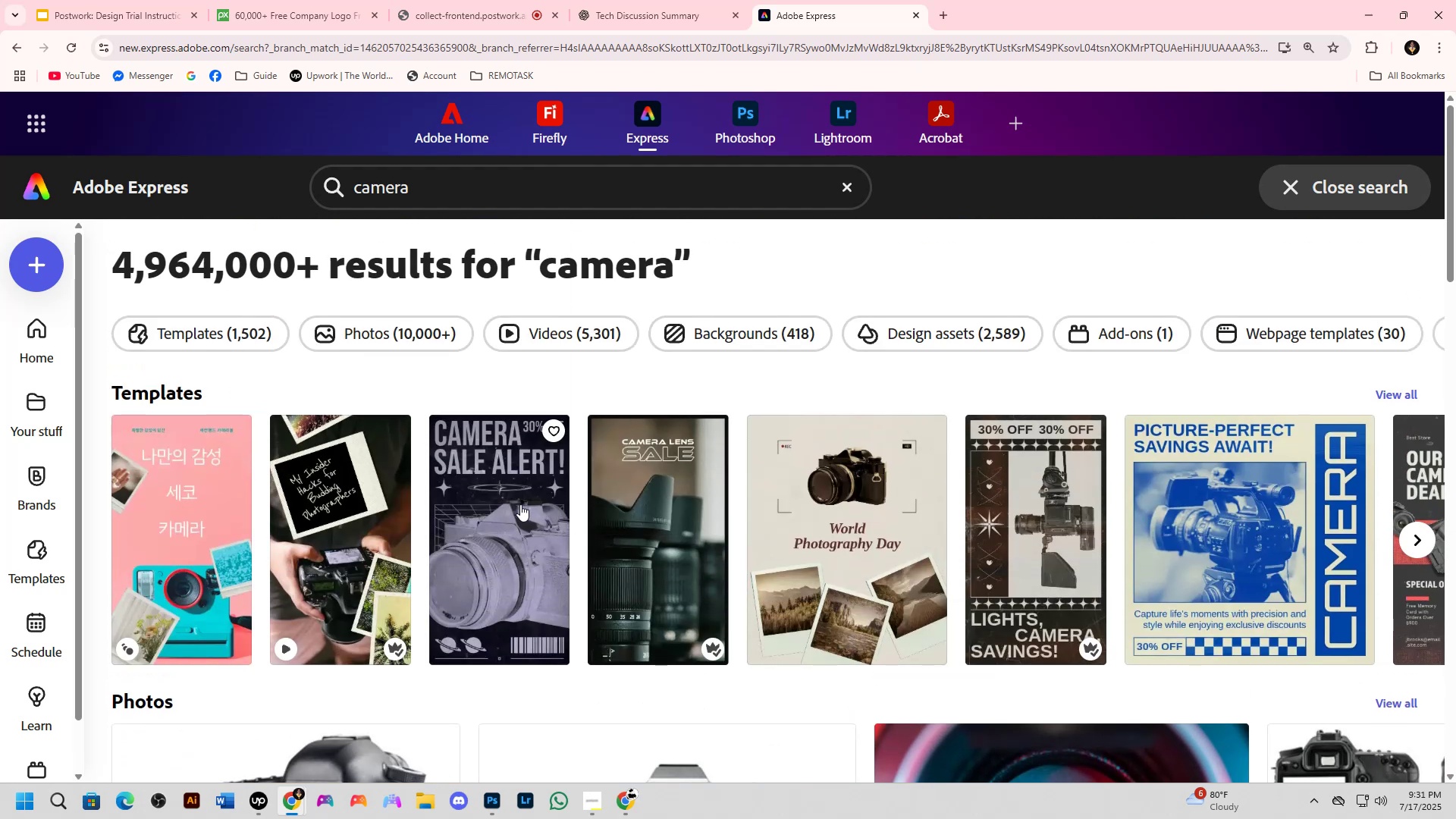 
left_click([520, 504])
 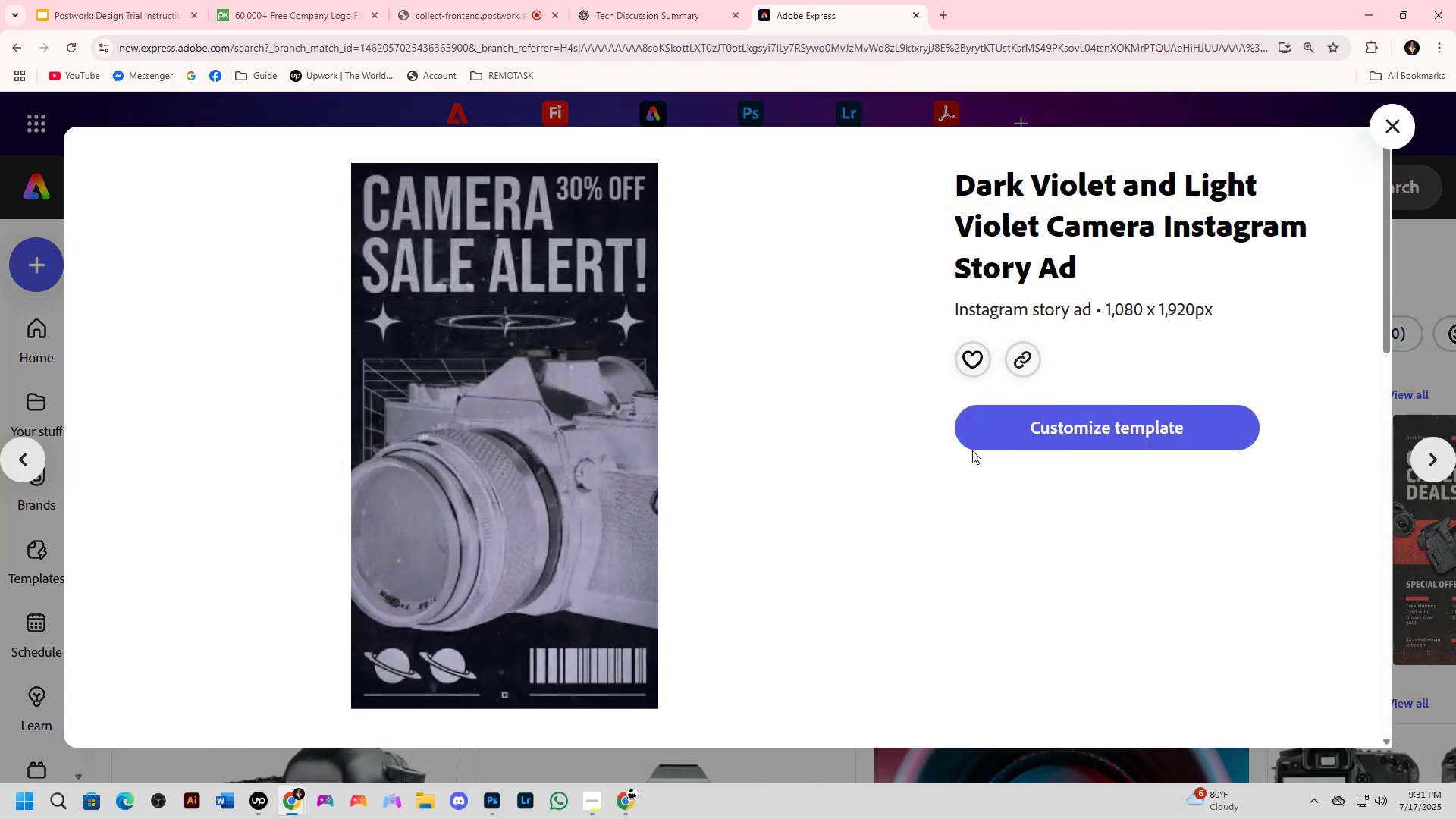 
scroll: coordinate [1080, 436], scroll_direction: down, amount: 3.0
 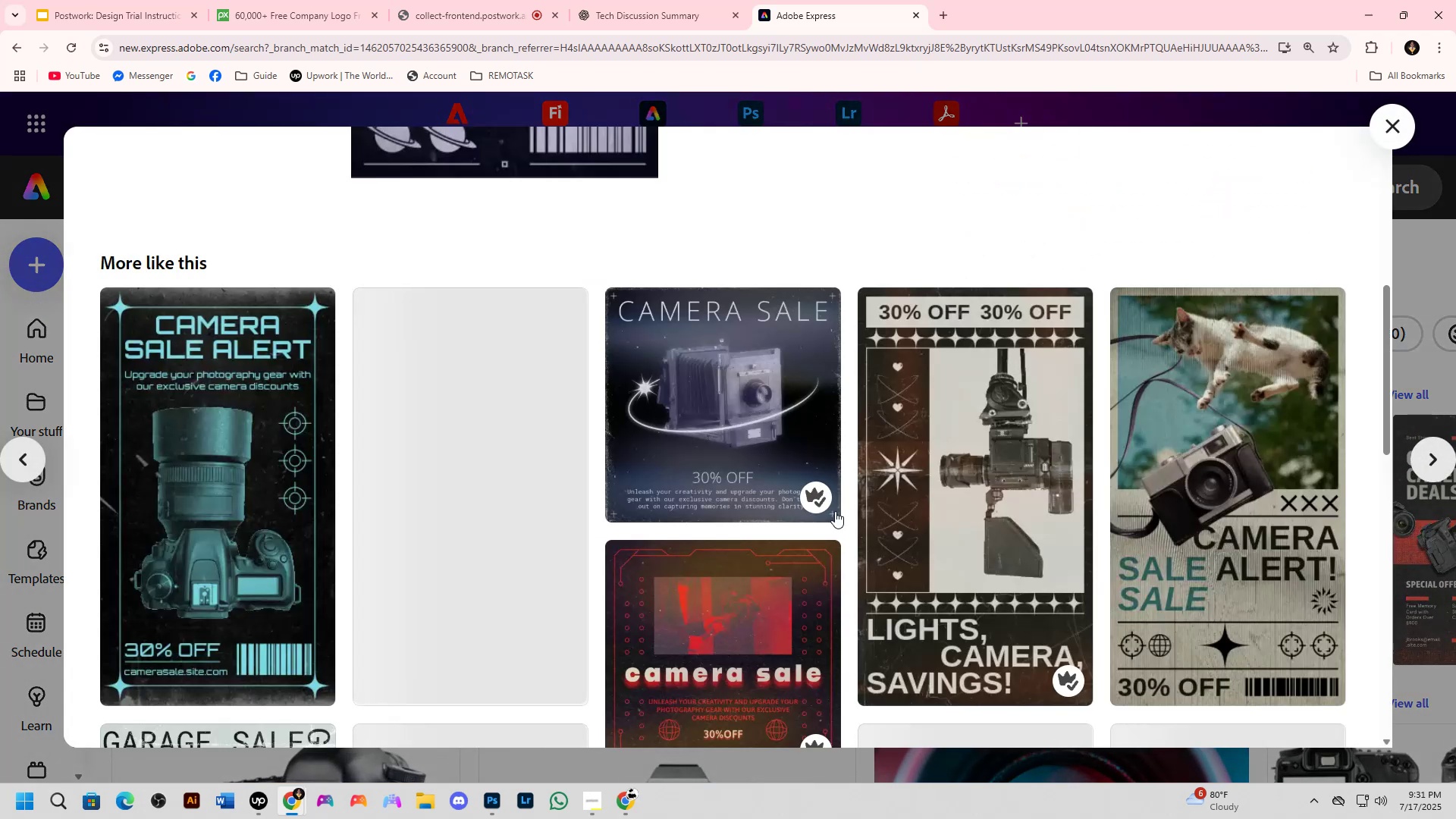 
scroll: coordinate [832, 508], scroll_direction: none, amount: 0.0
 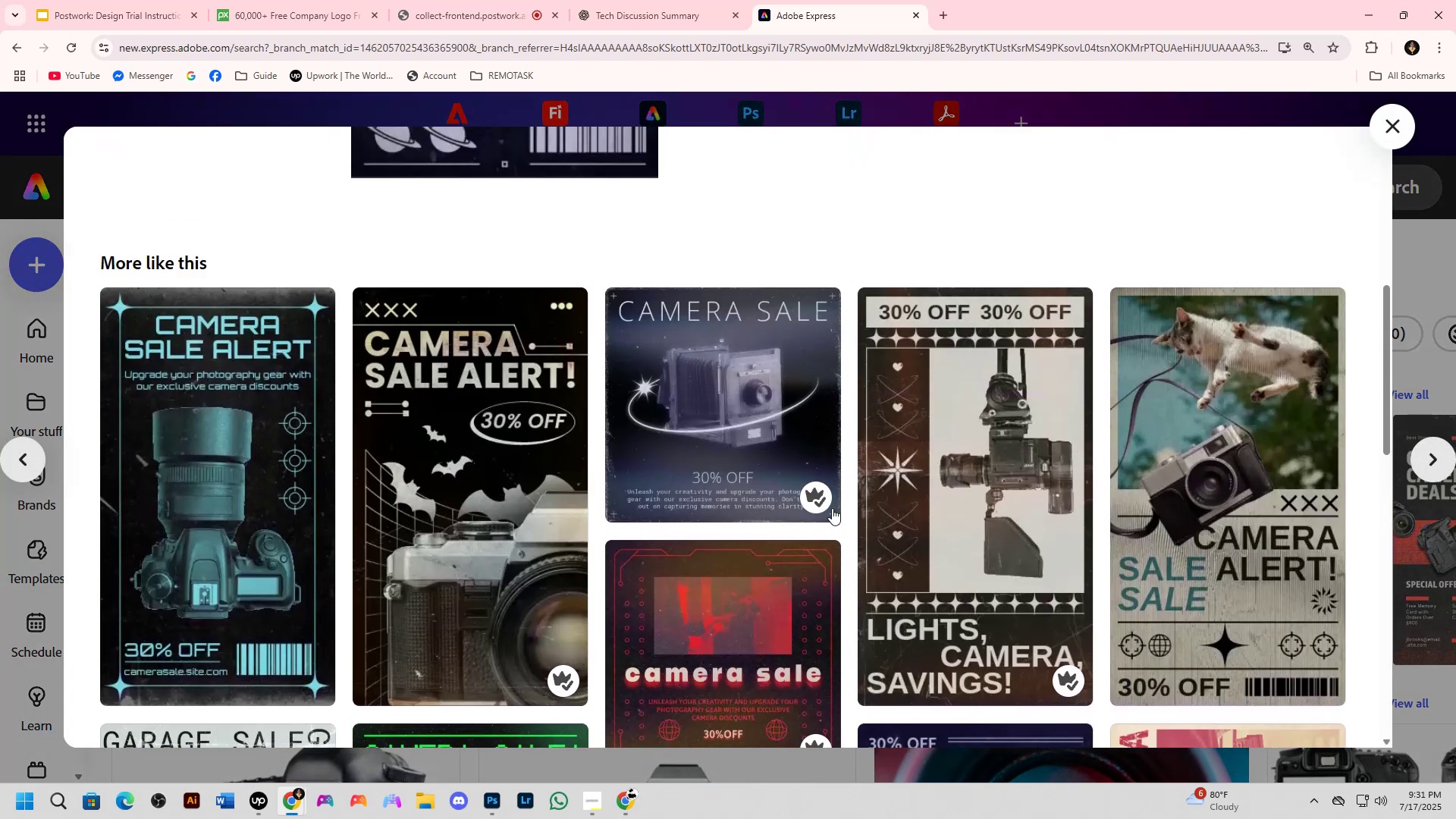 
key(Alt+AltLeft)
 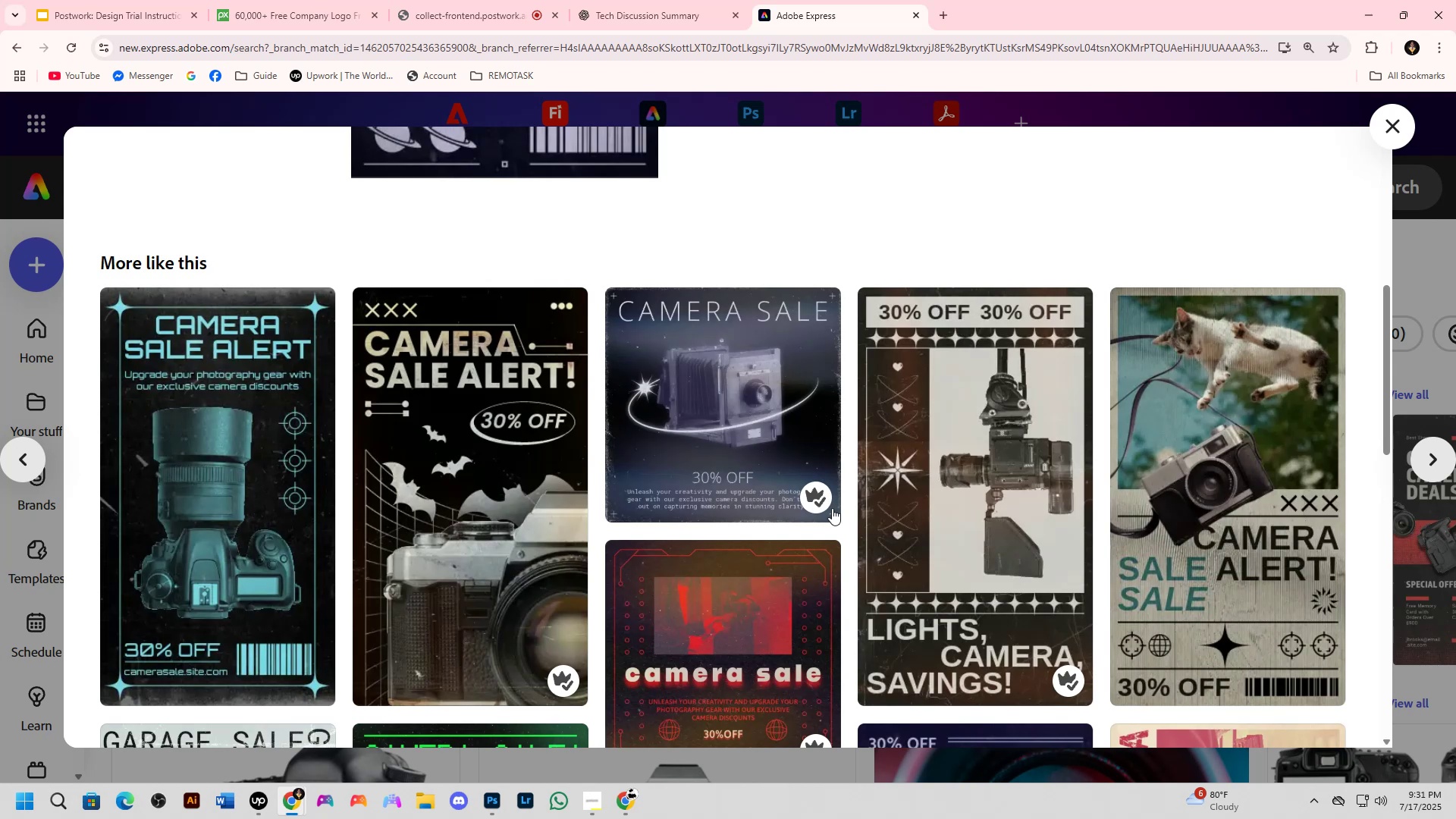 
key(Alt+Tab)
 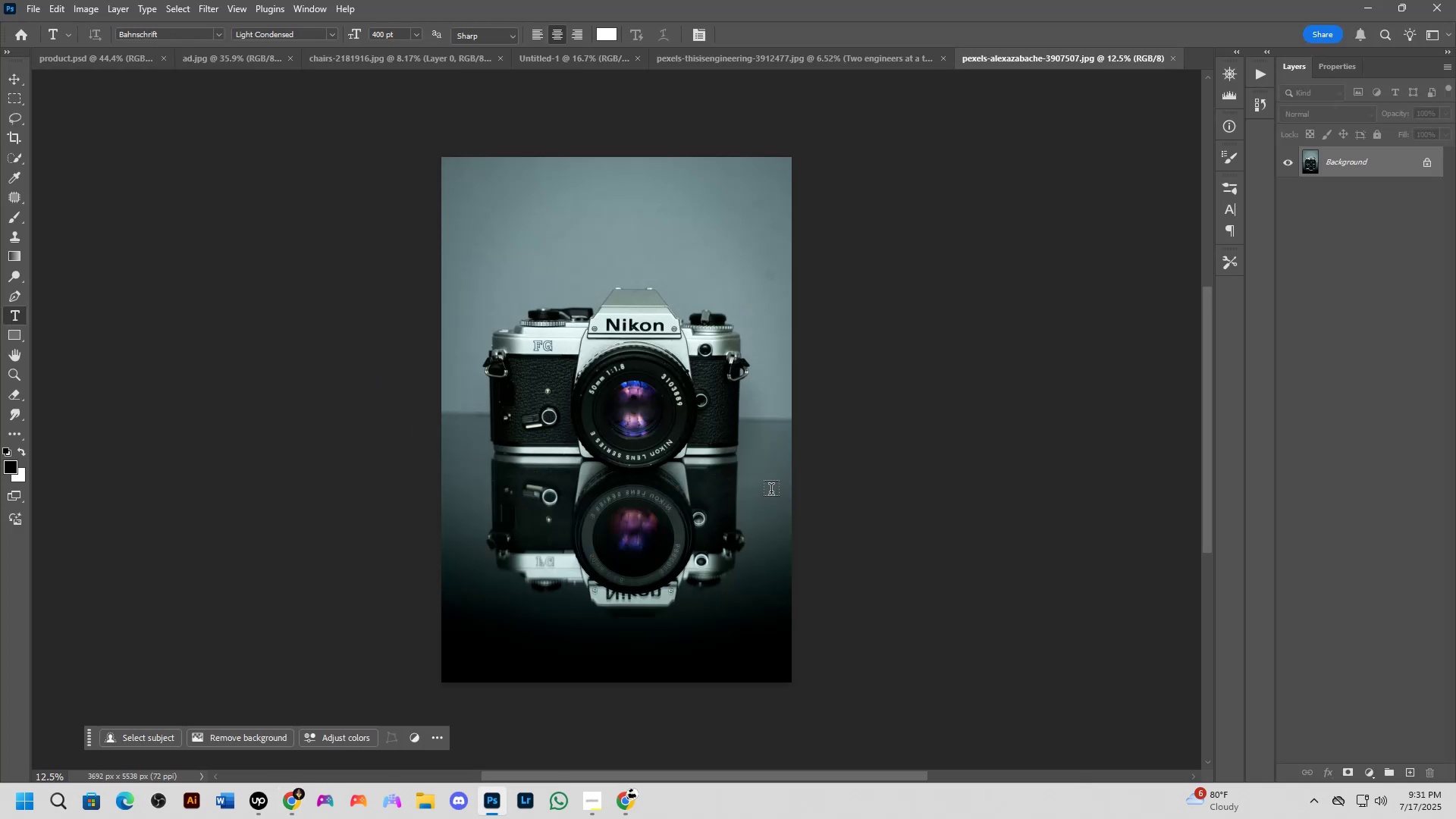 
key(Space)
 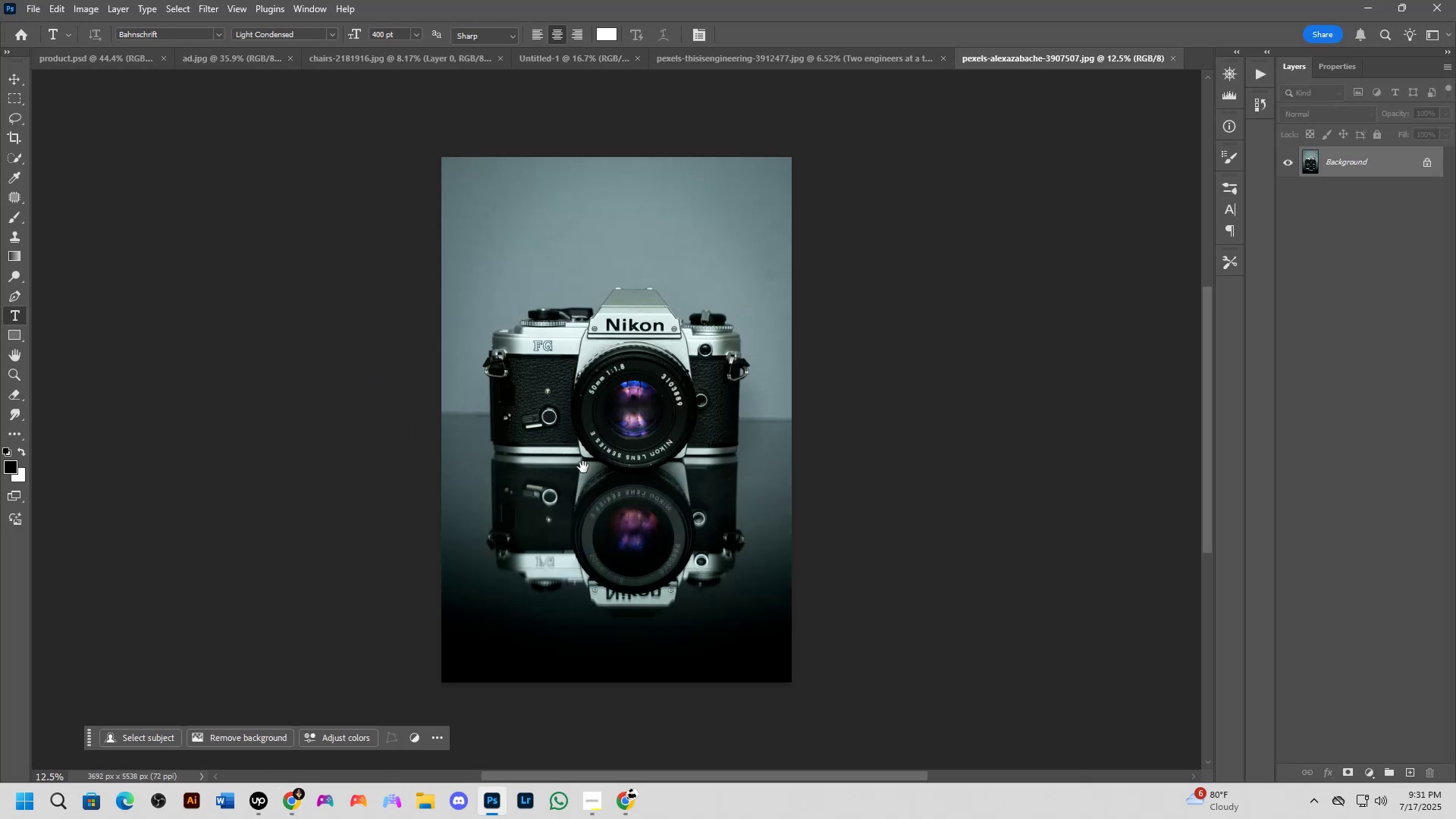 
key(Alt+AltLeft)
 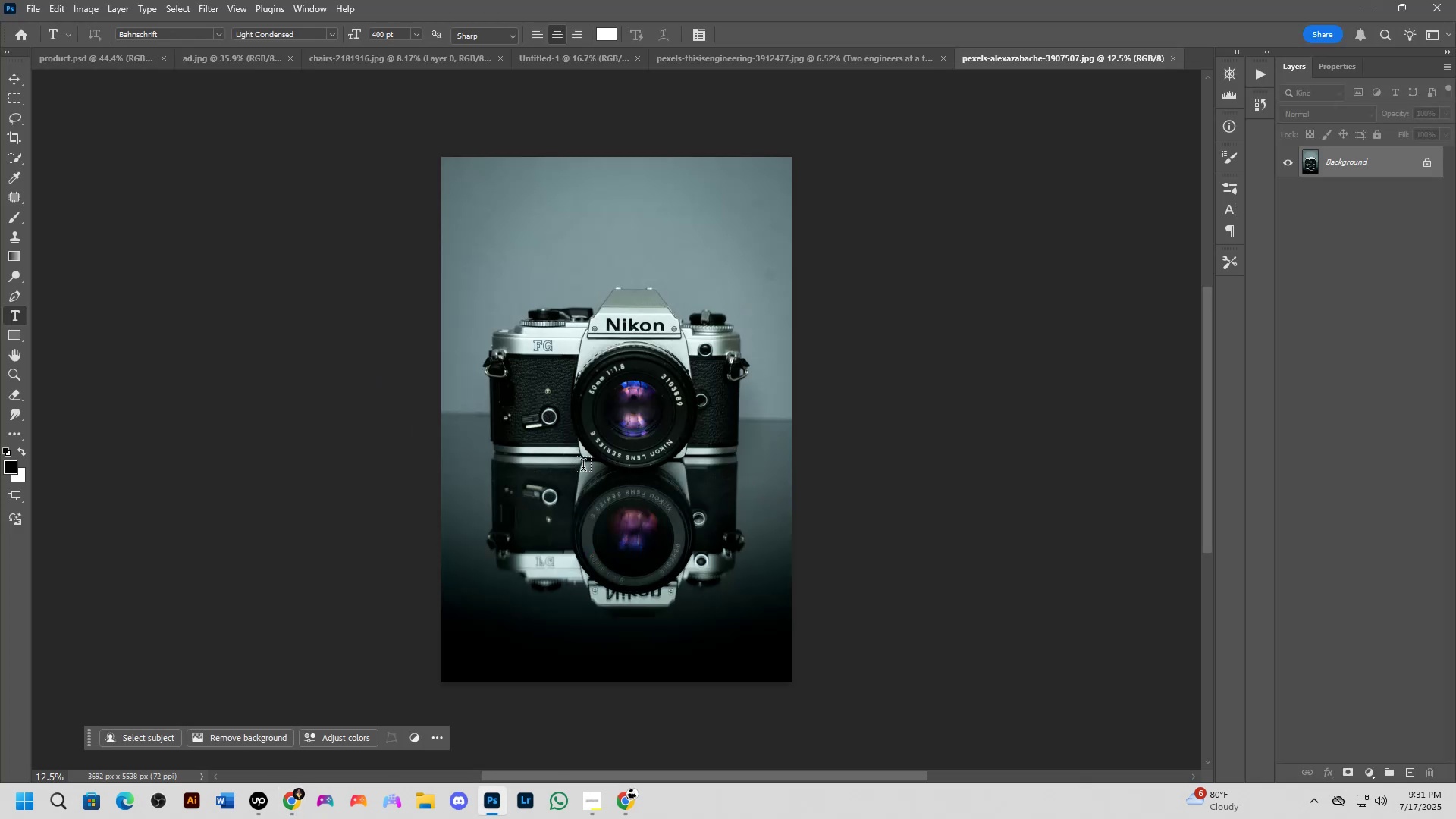 
key(Alt+Tab)
 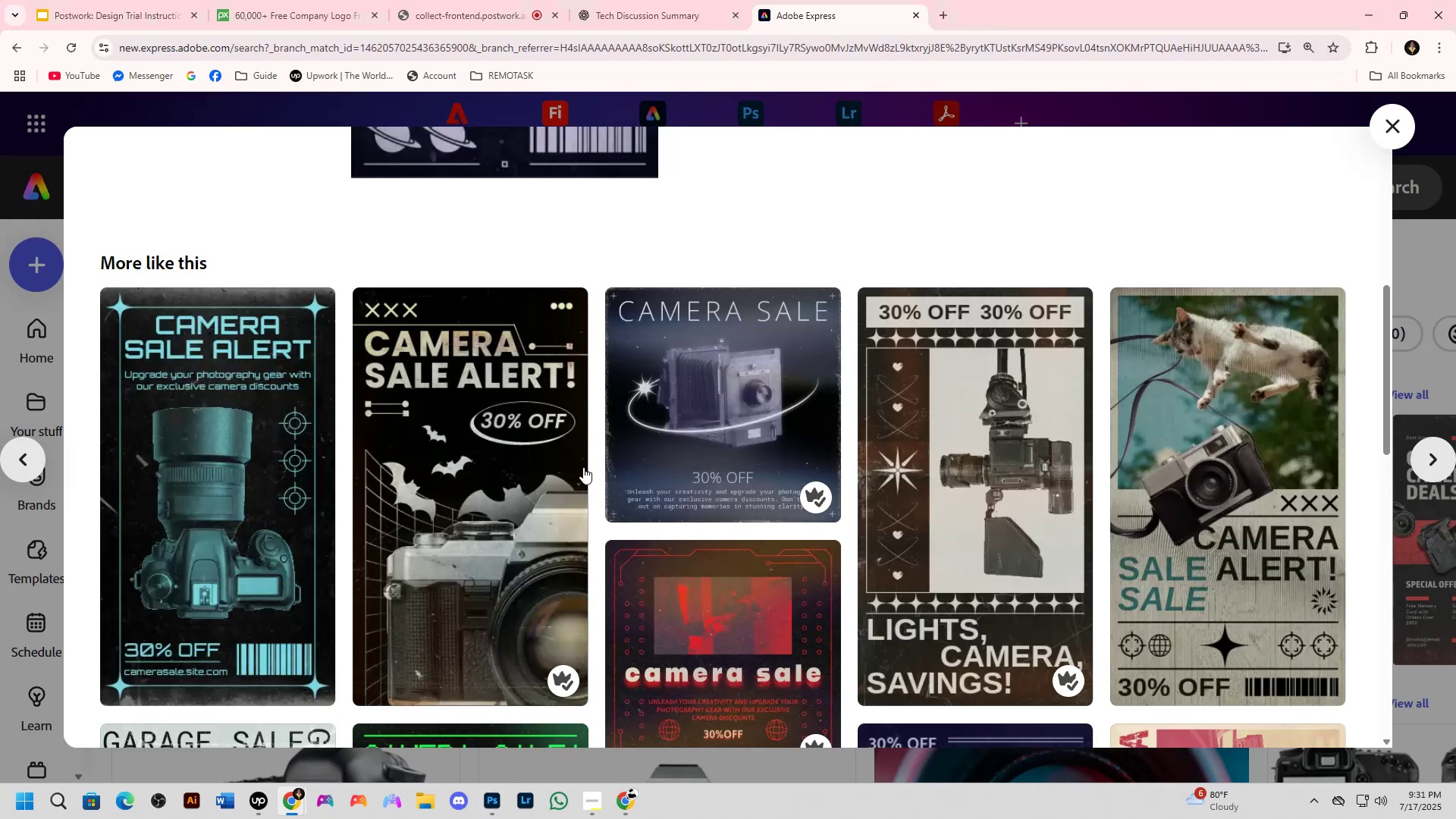 
key(Alt+AltLeft)
 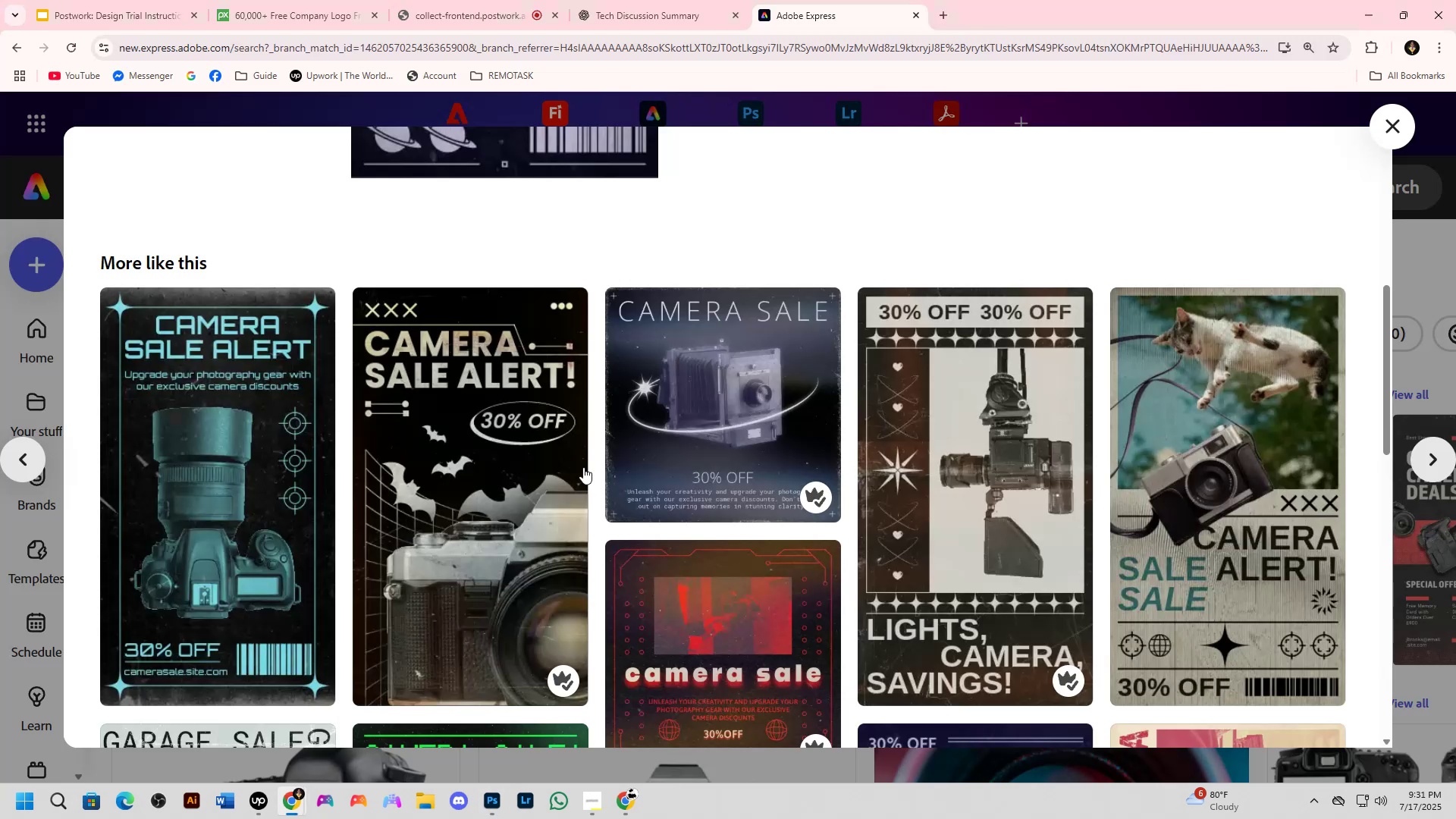 
key(Alt+Tab)
 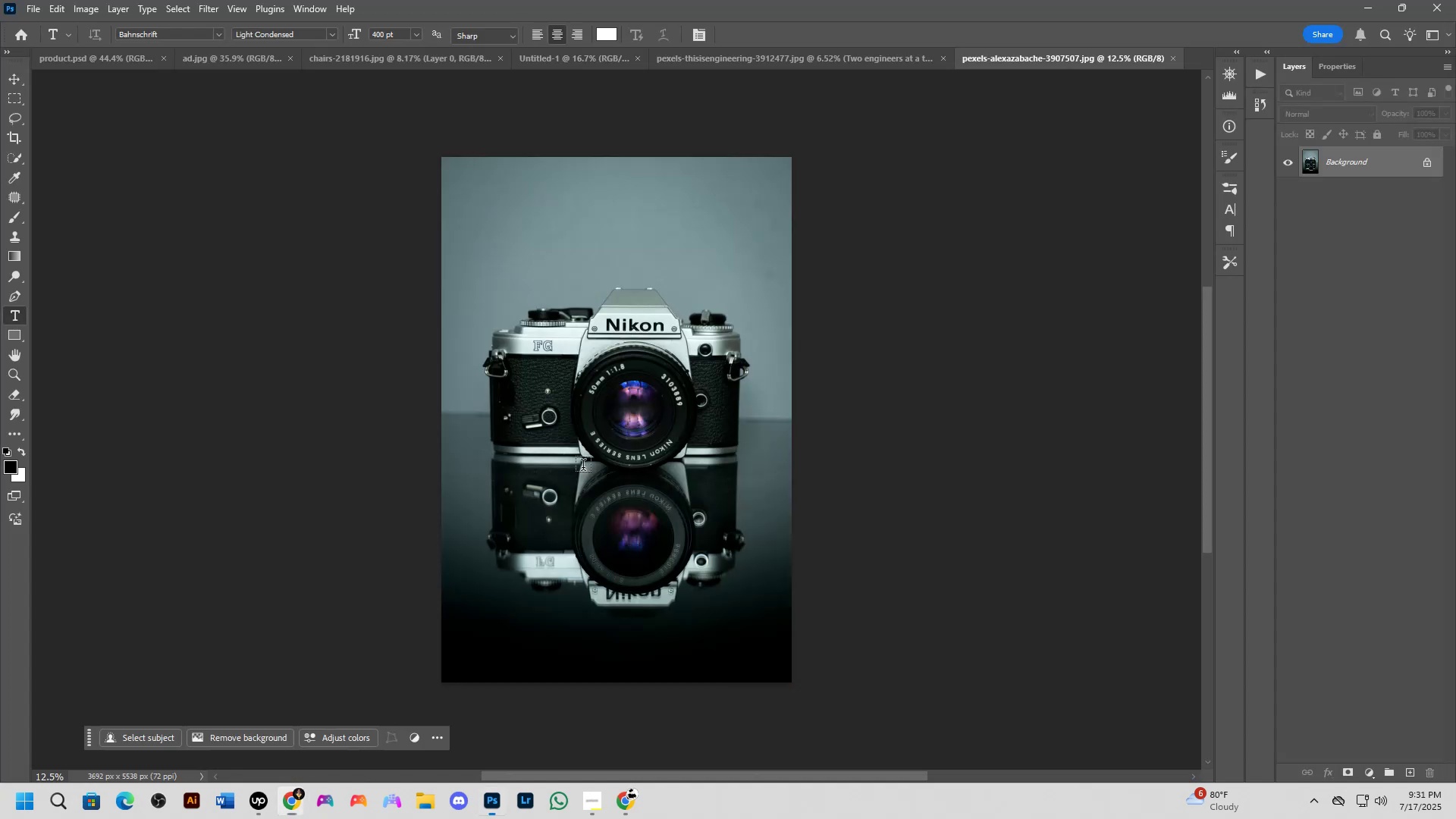 
key(Shift+ShiftLeft)
 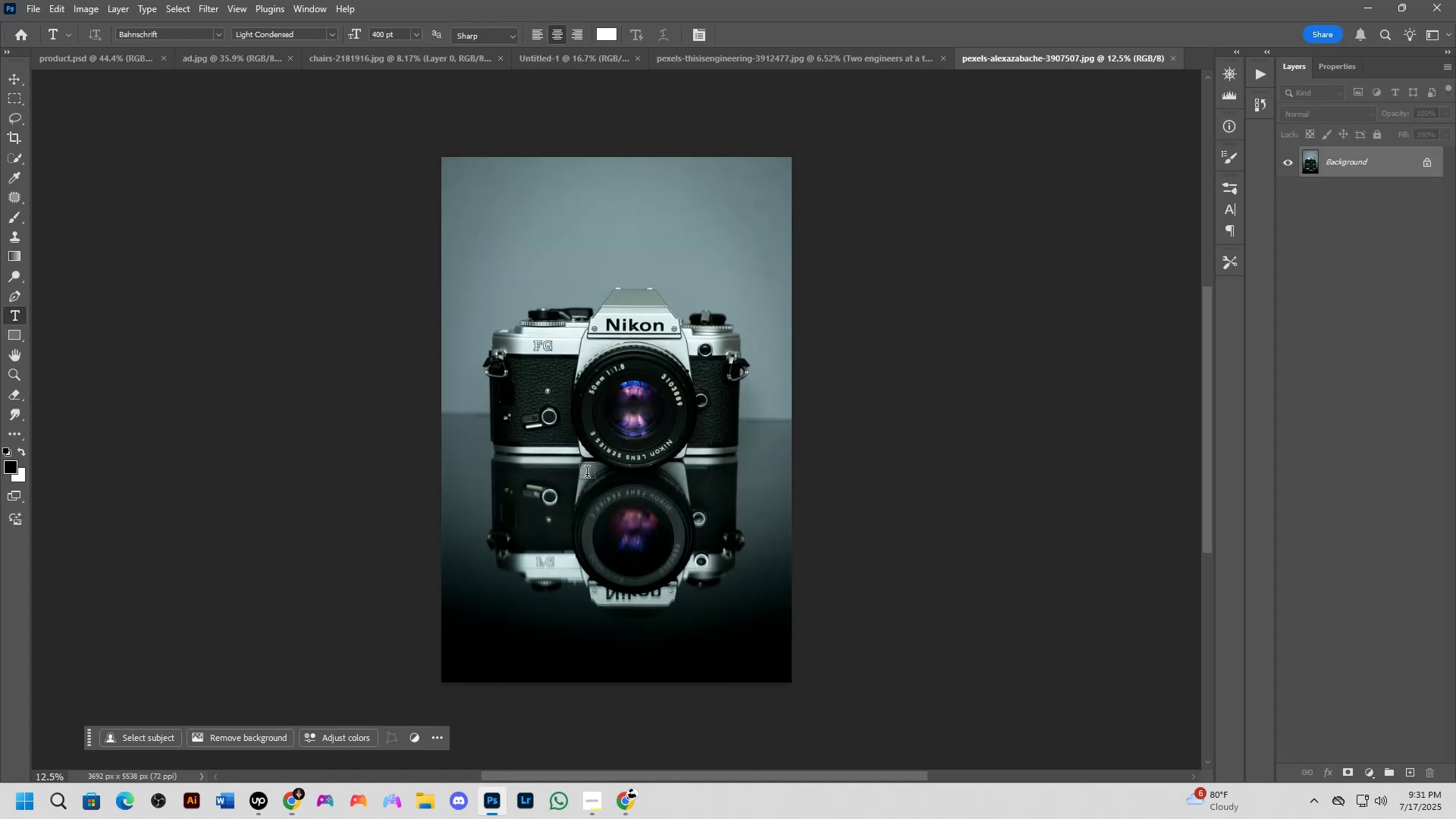 
scroll: coordinate [600, 500], scroll_direction: up, amount: 4.0
 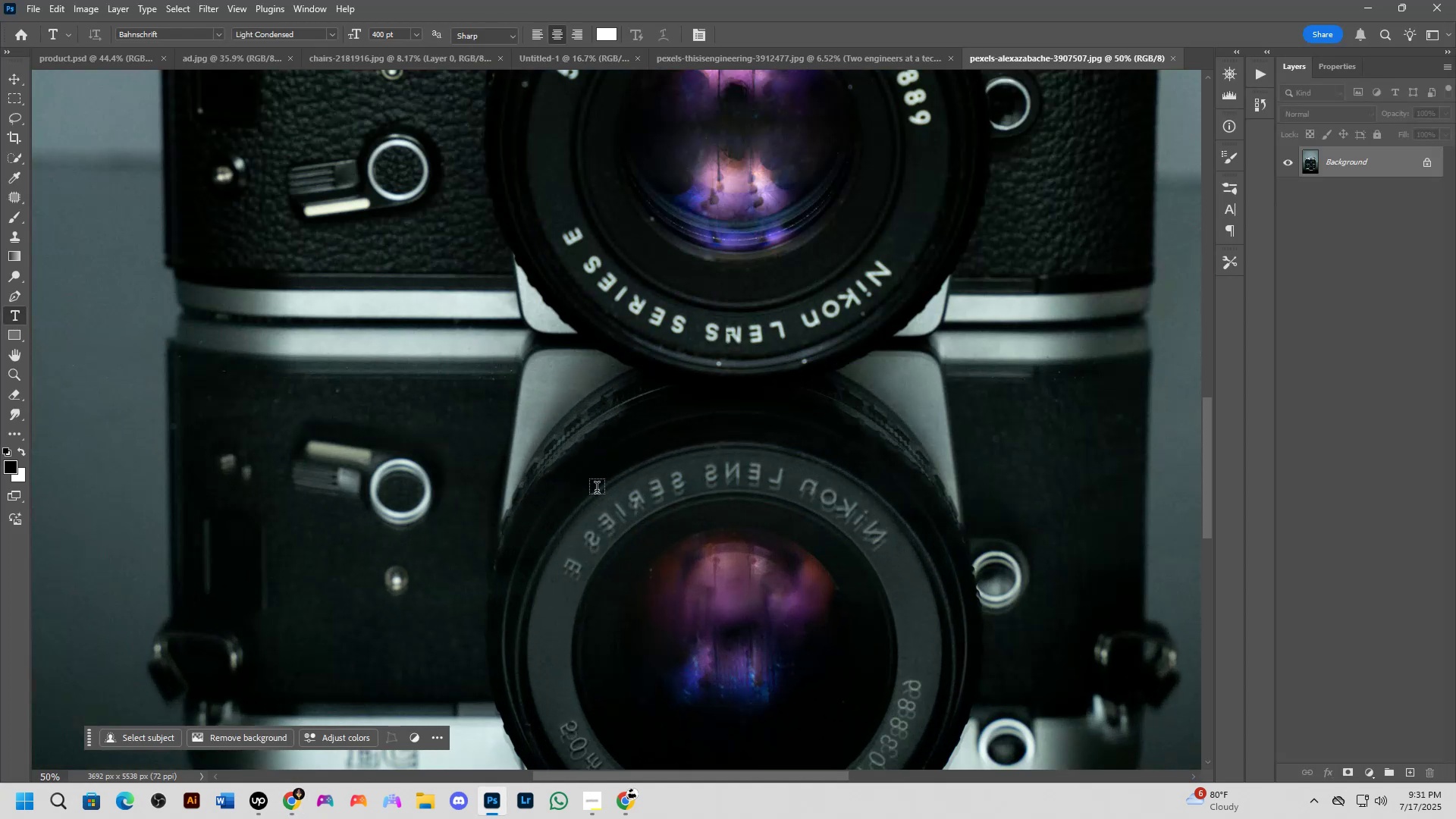 
key(Shift+ShiftLeft)
 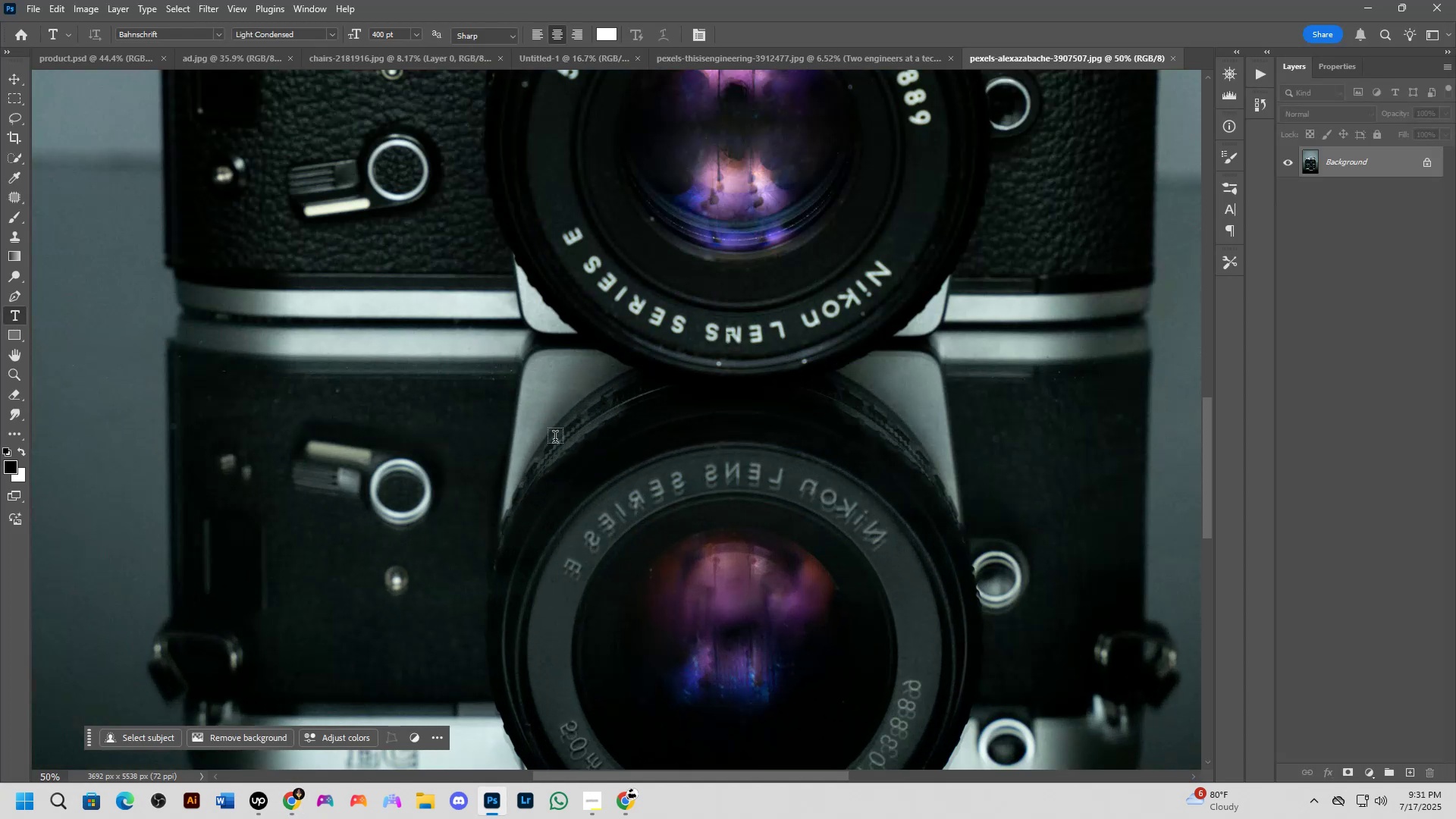 
key(Space)
 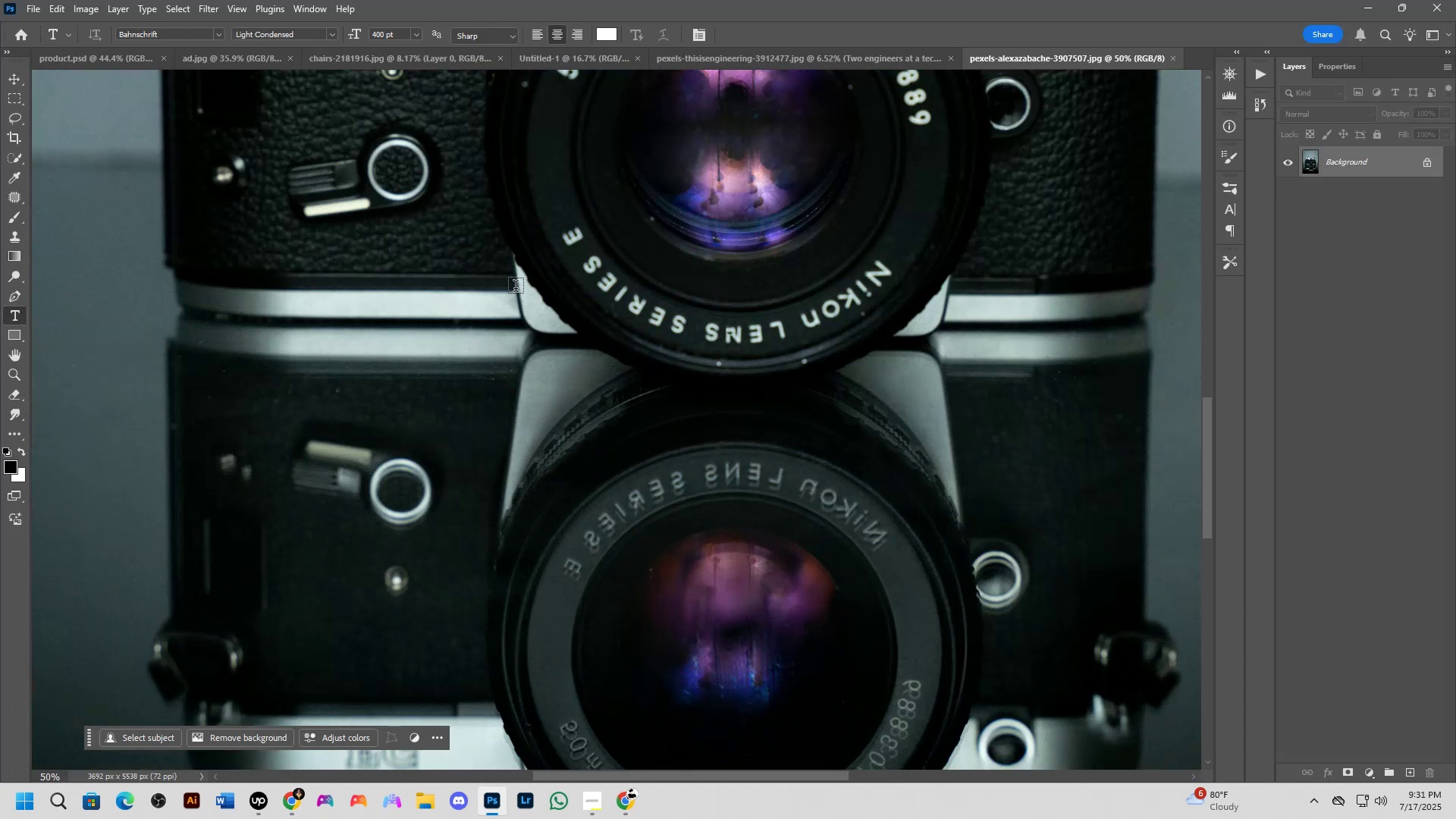 
hold_key(key=Space, duration=0.54)
 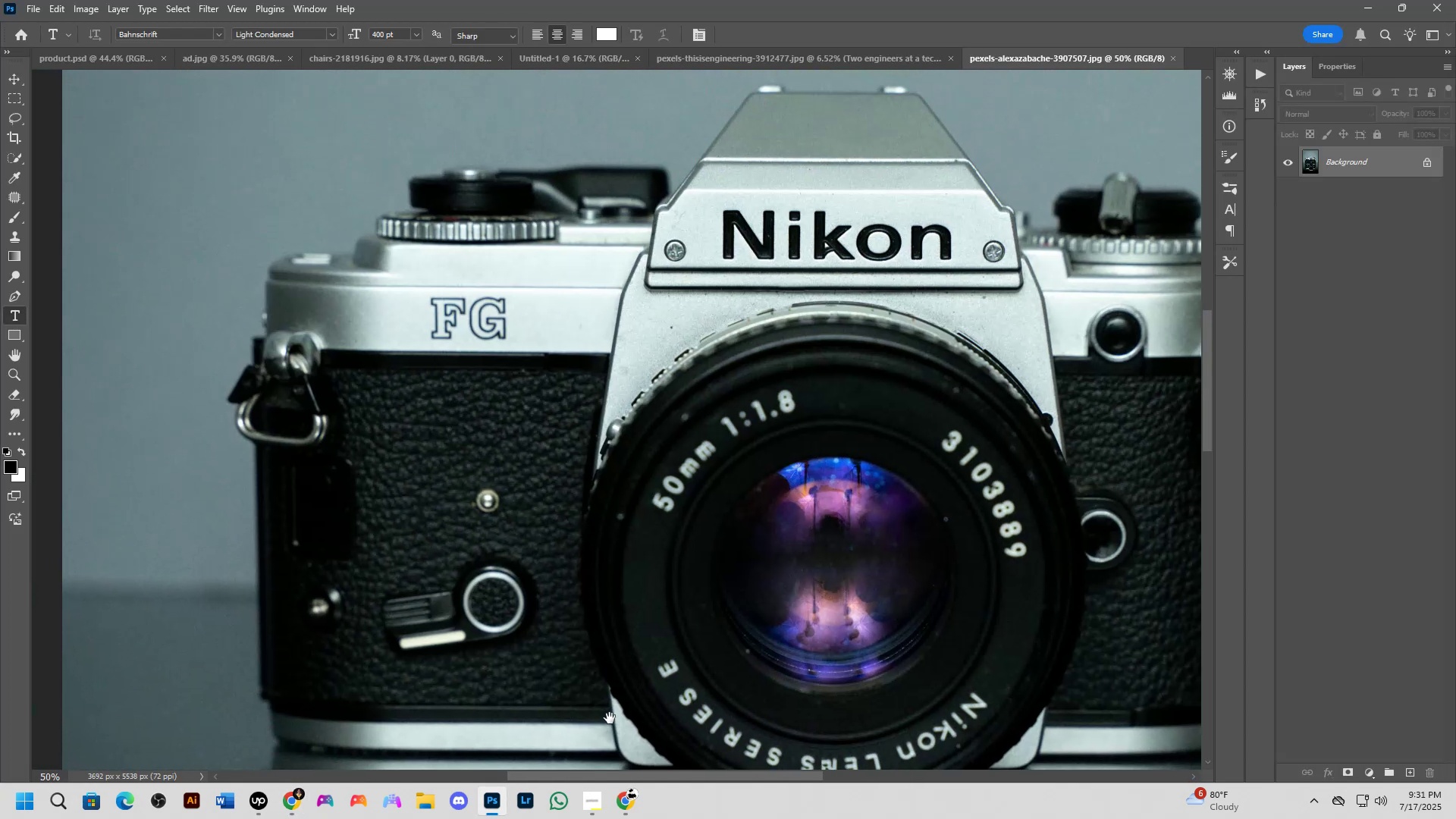 
key(Shift+ShiftLeft)
 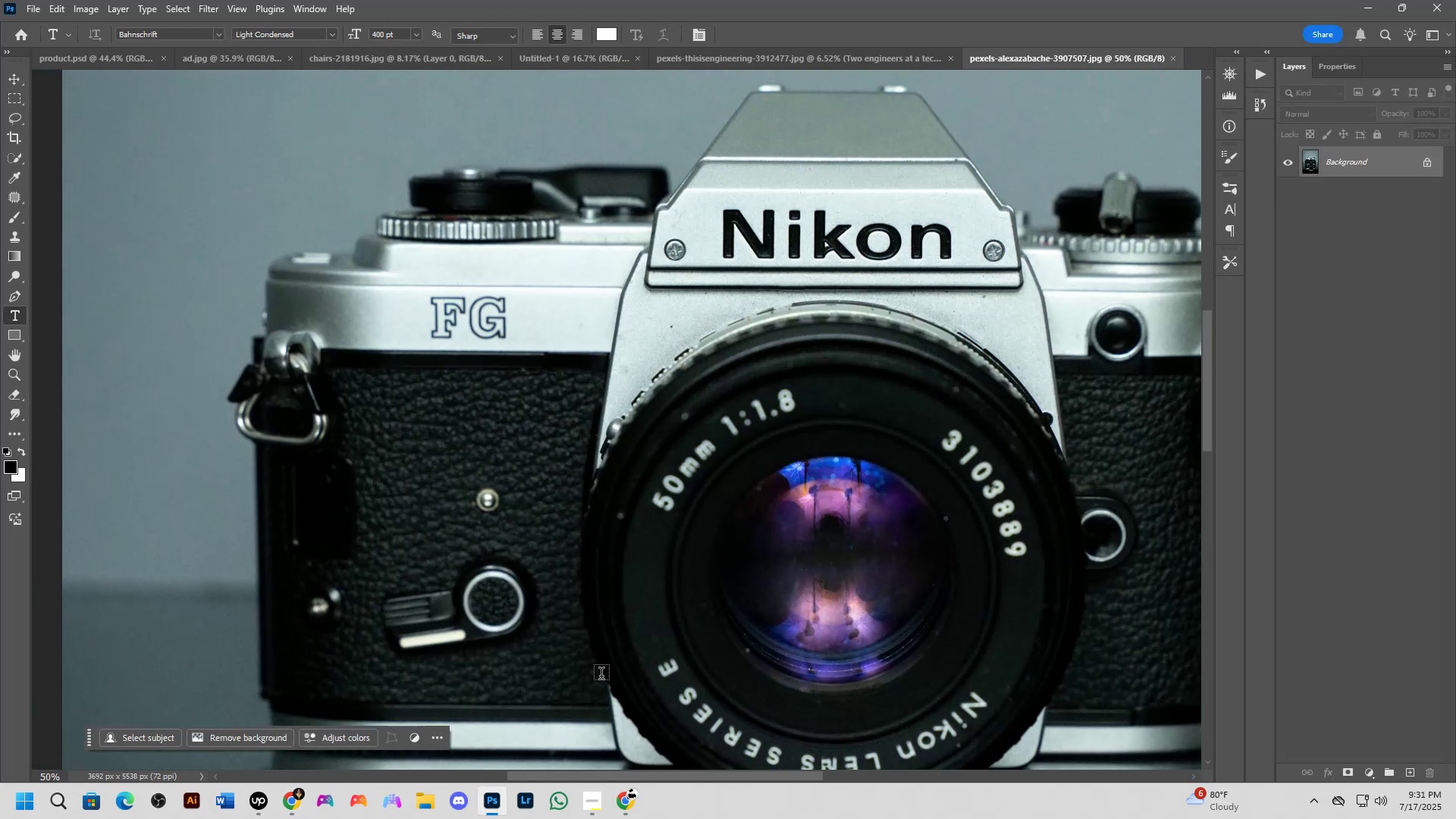 
scroll: coordinate [594, 598], scroll_direction: down, amount: 3.0
 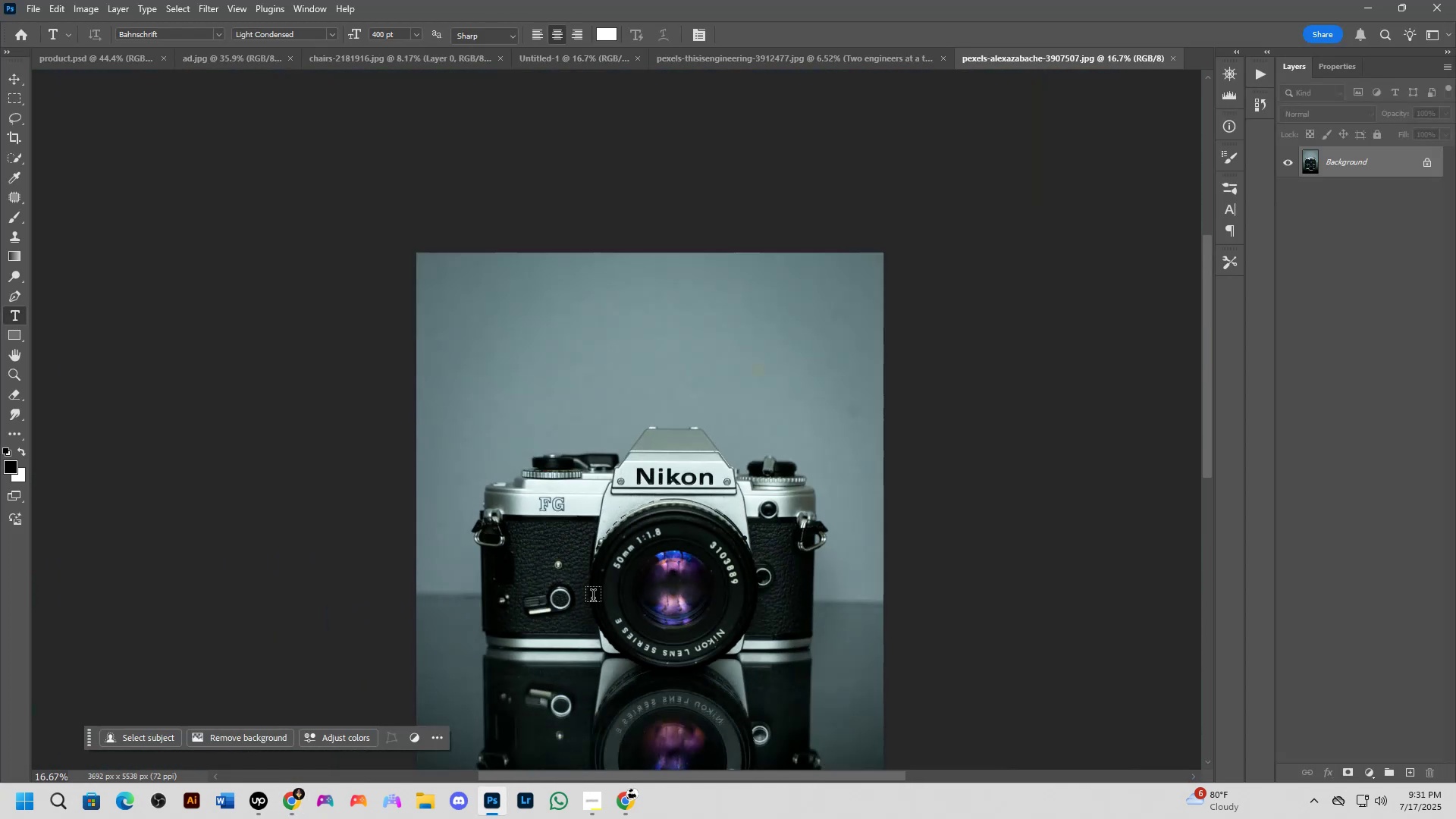 
key(Alt+AltLeft)
 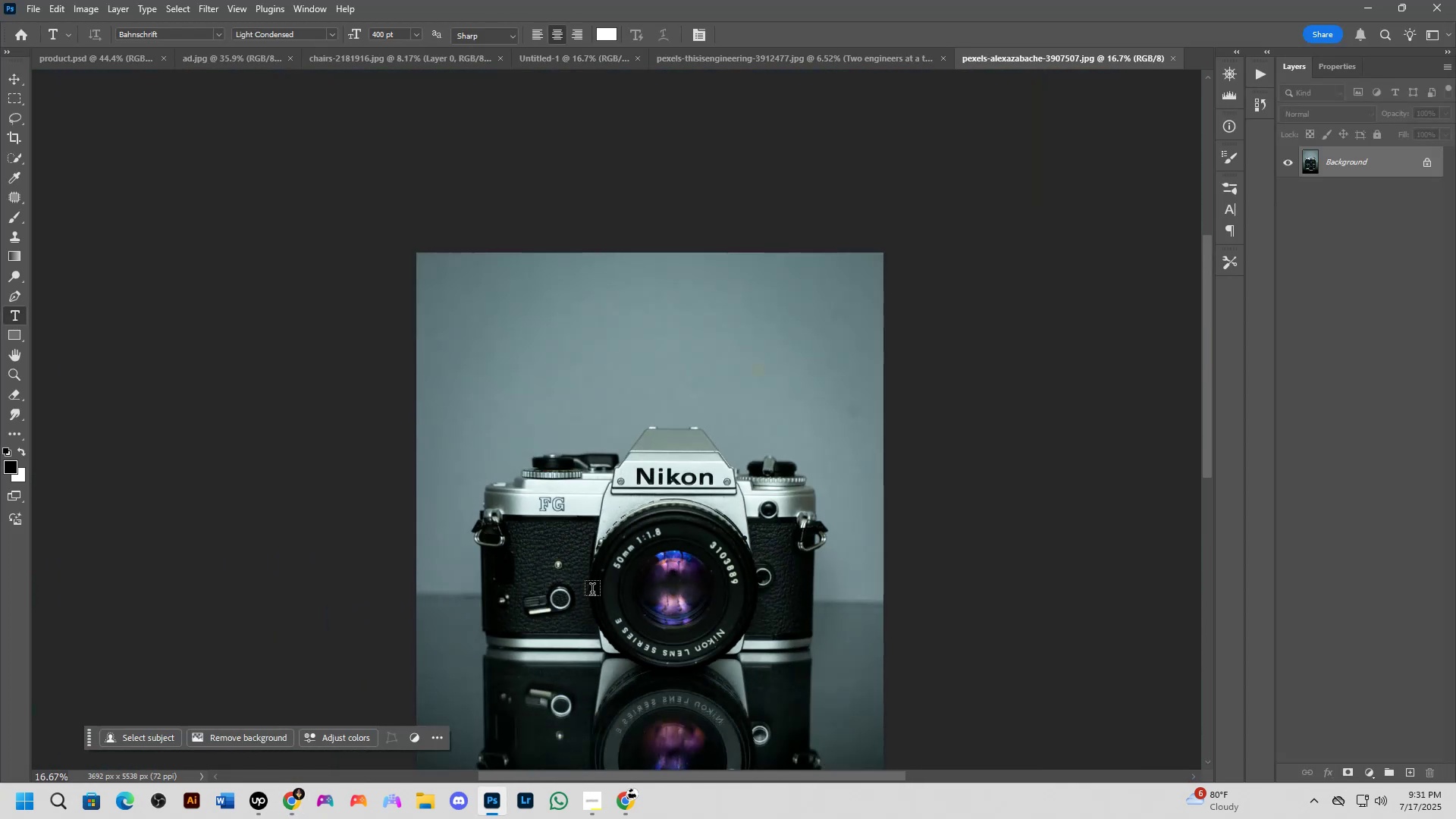 
key(Alt+Tab)
 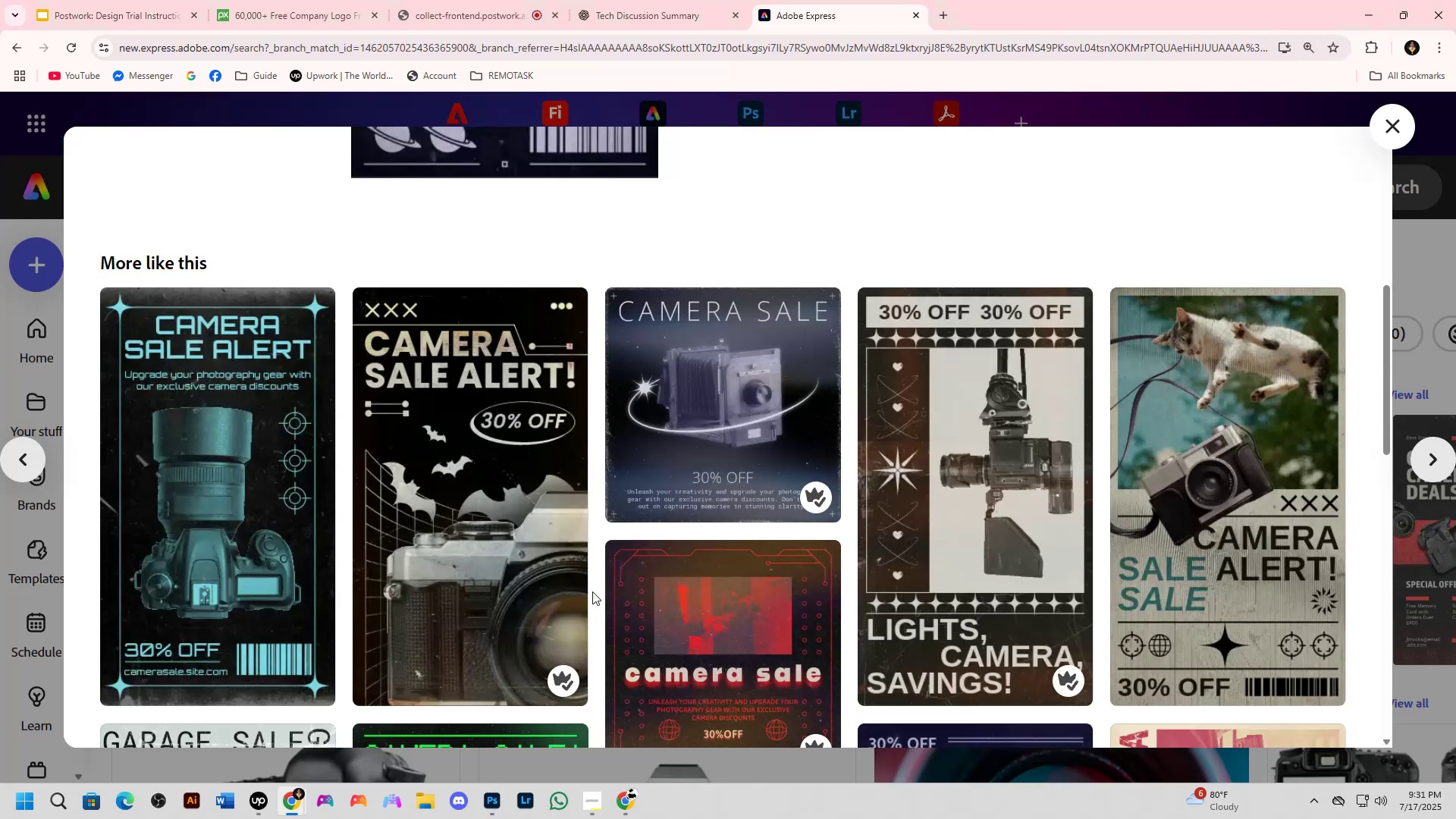 
key(Alt+AltLeft)
 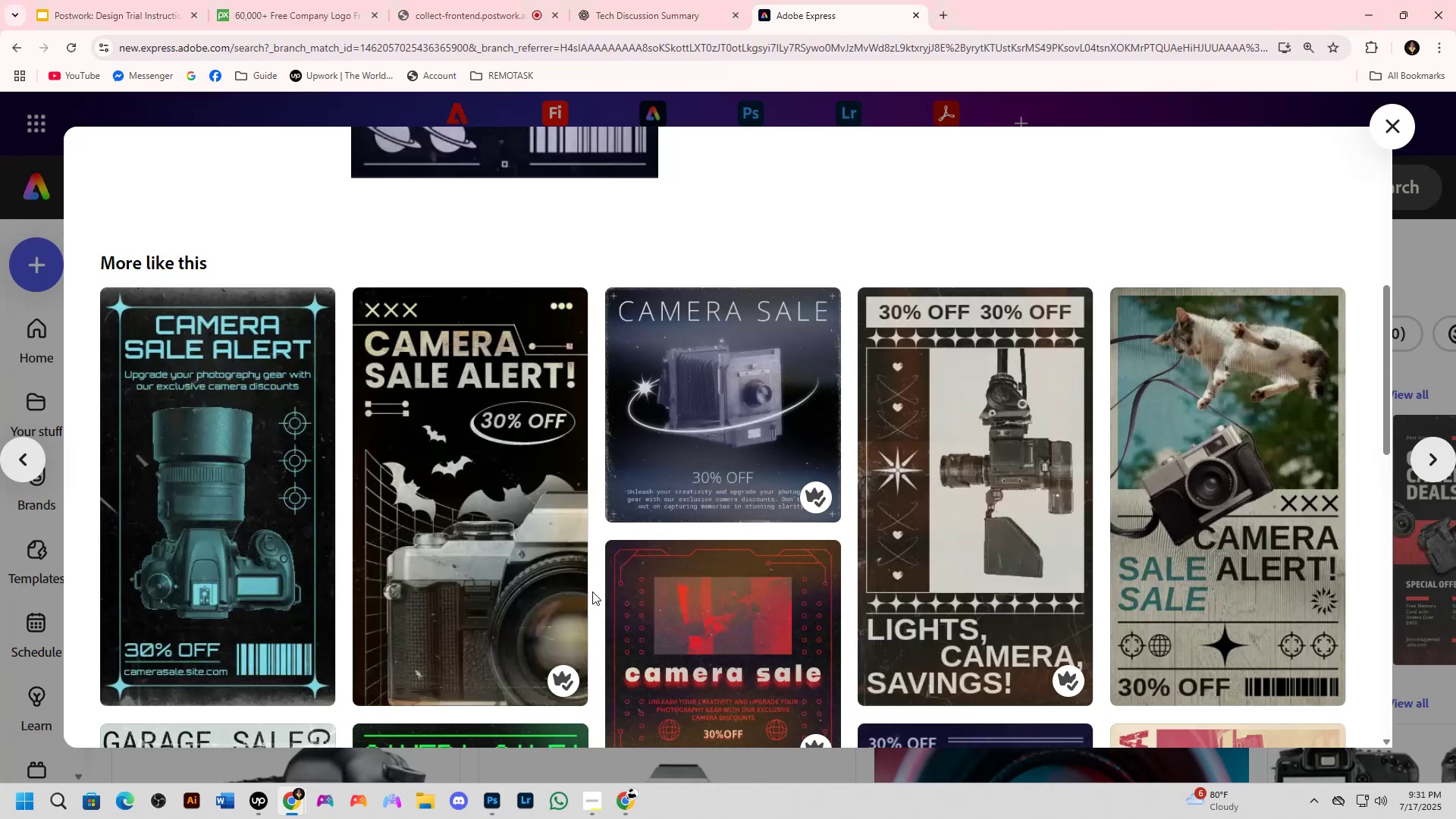 
key(Alt+Tab)
 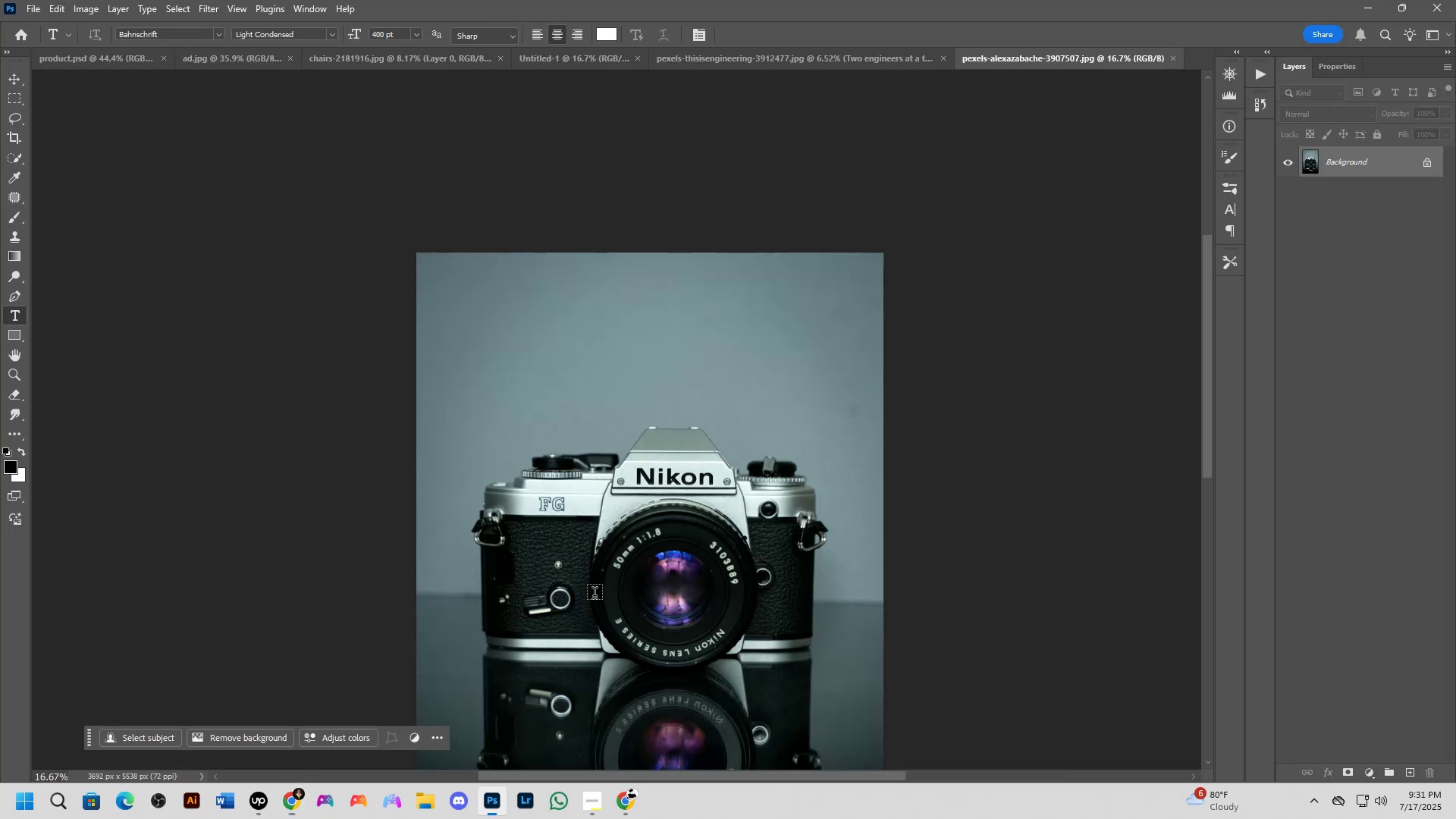 
scroll: coordinate [595, 595], scroll_direction: down, amount: 3.0
 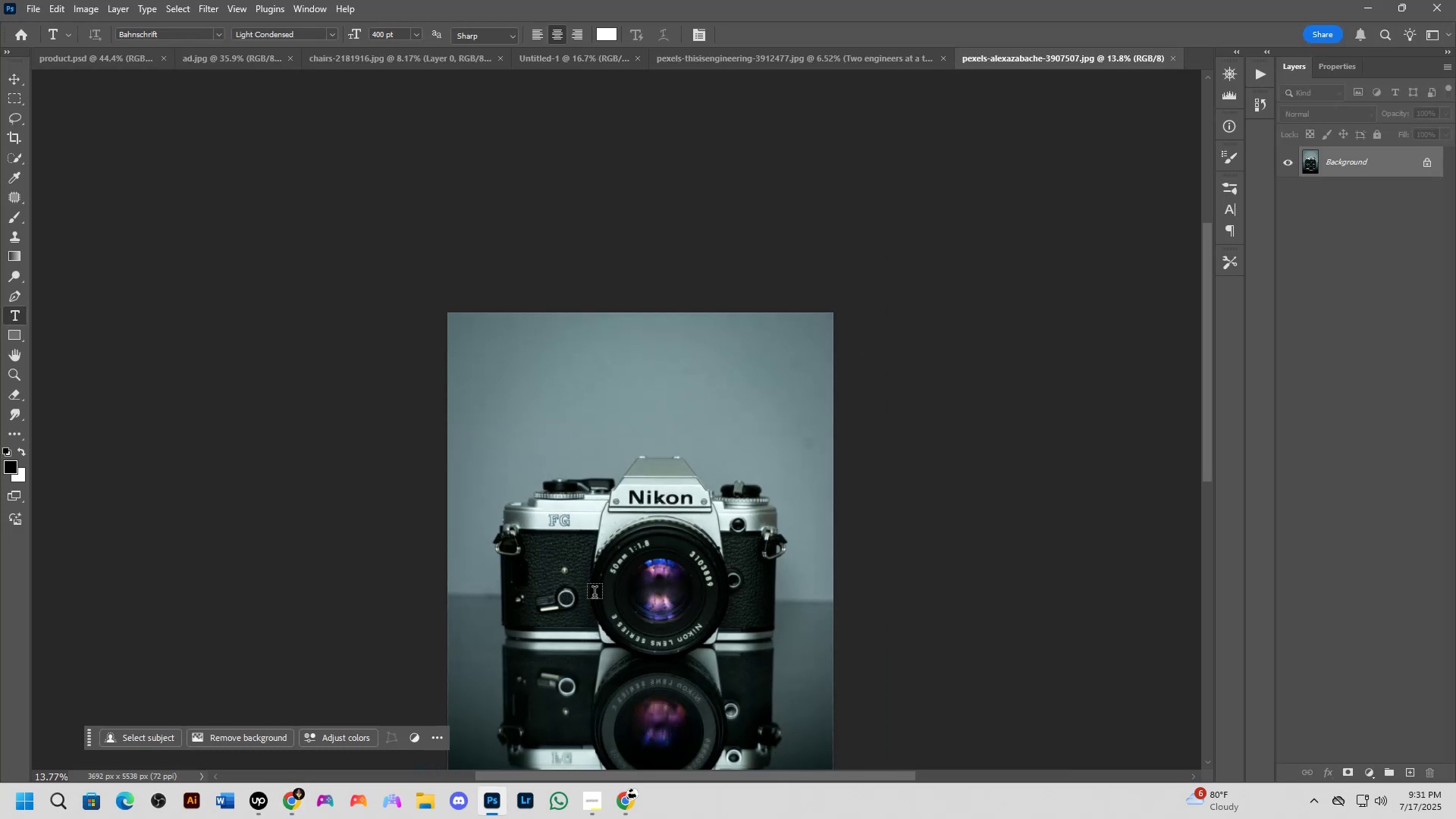 
hold_key(key=Space, duration=0.52)
 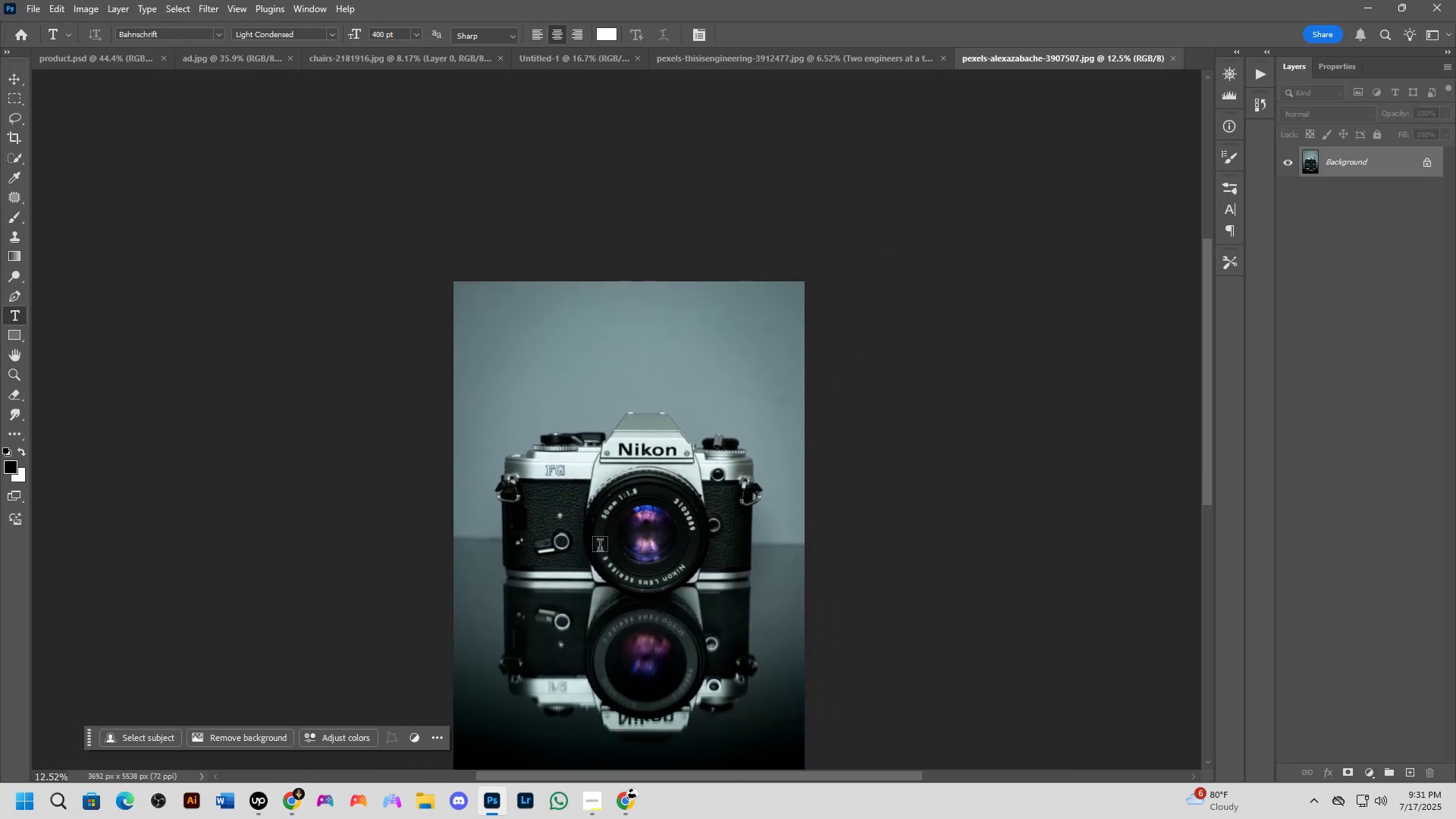 
key(Alt+AltLeft)
 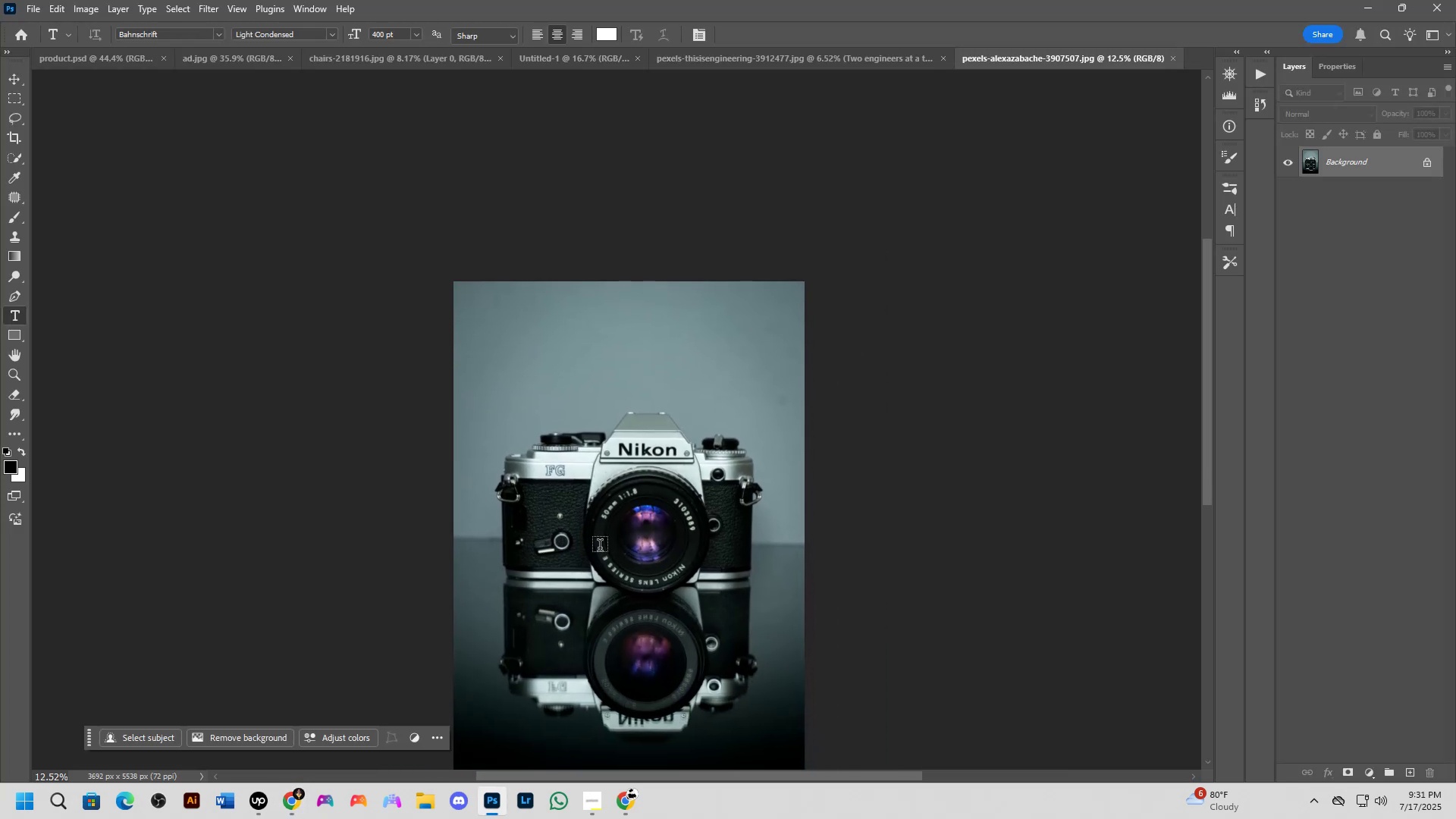 
key(Alt+Tab)
 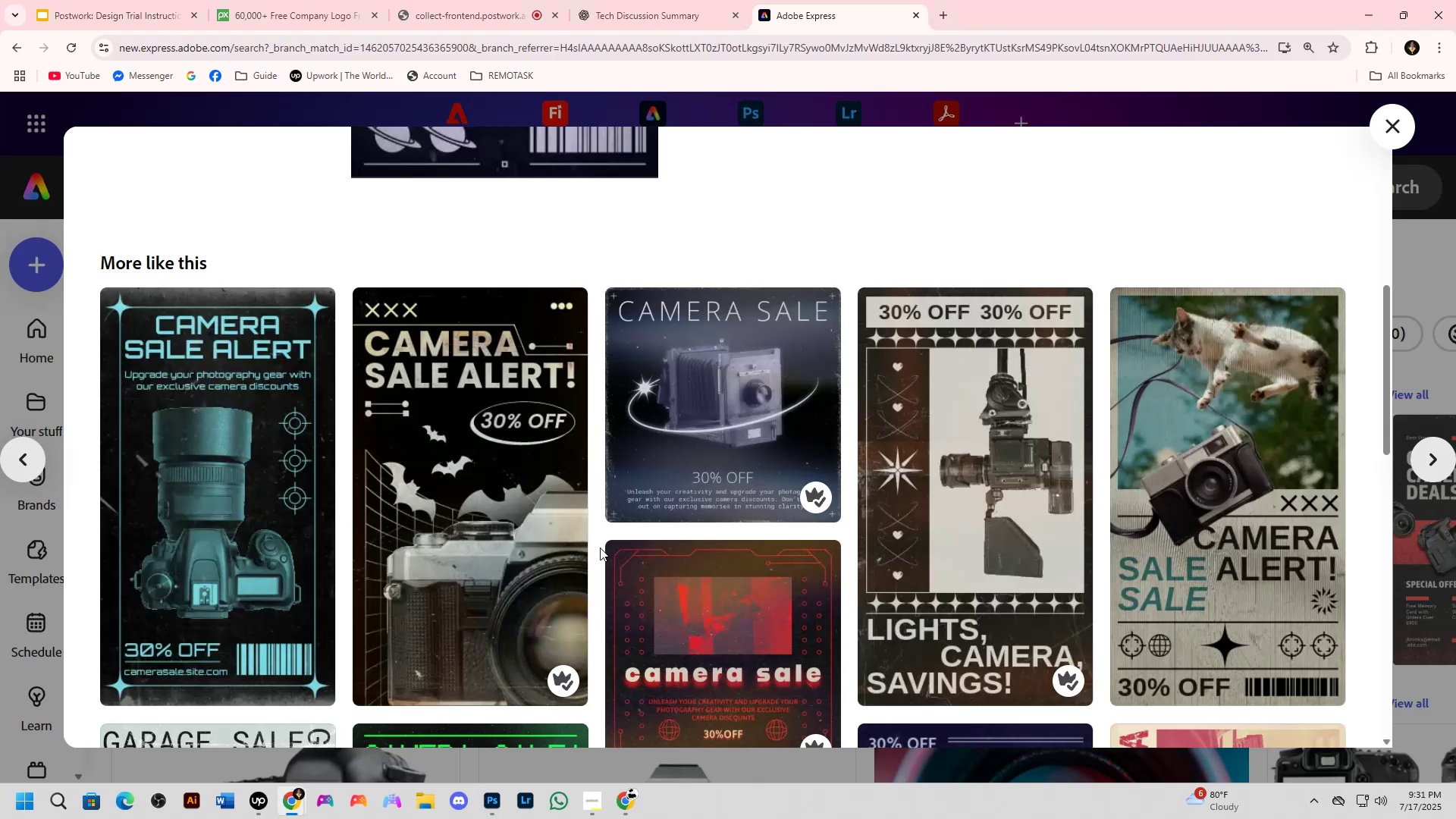 
key(Alt+AltLeft)
 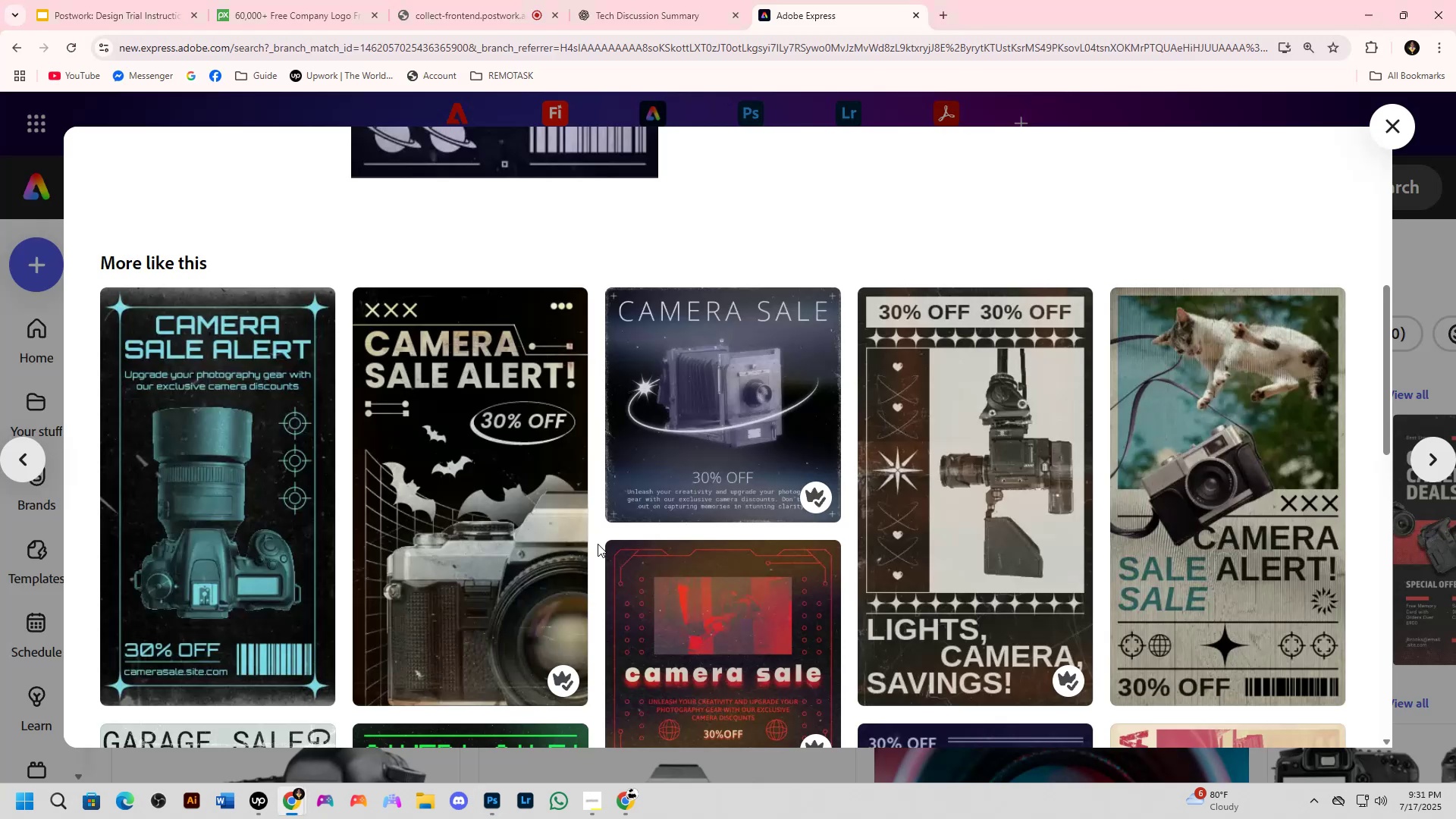 
key(Alt+Tab)
 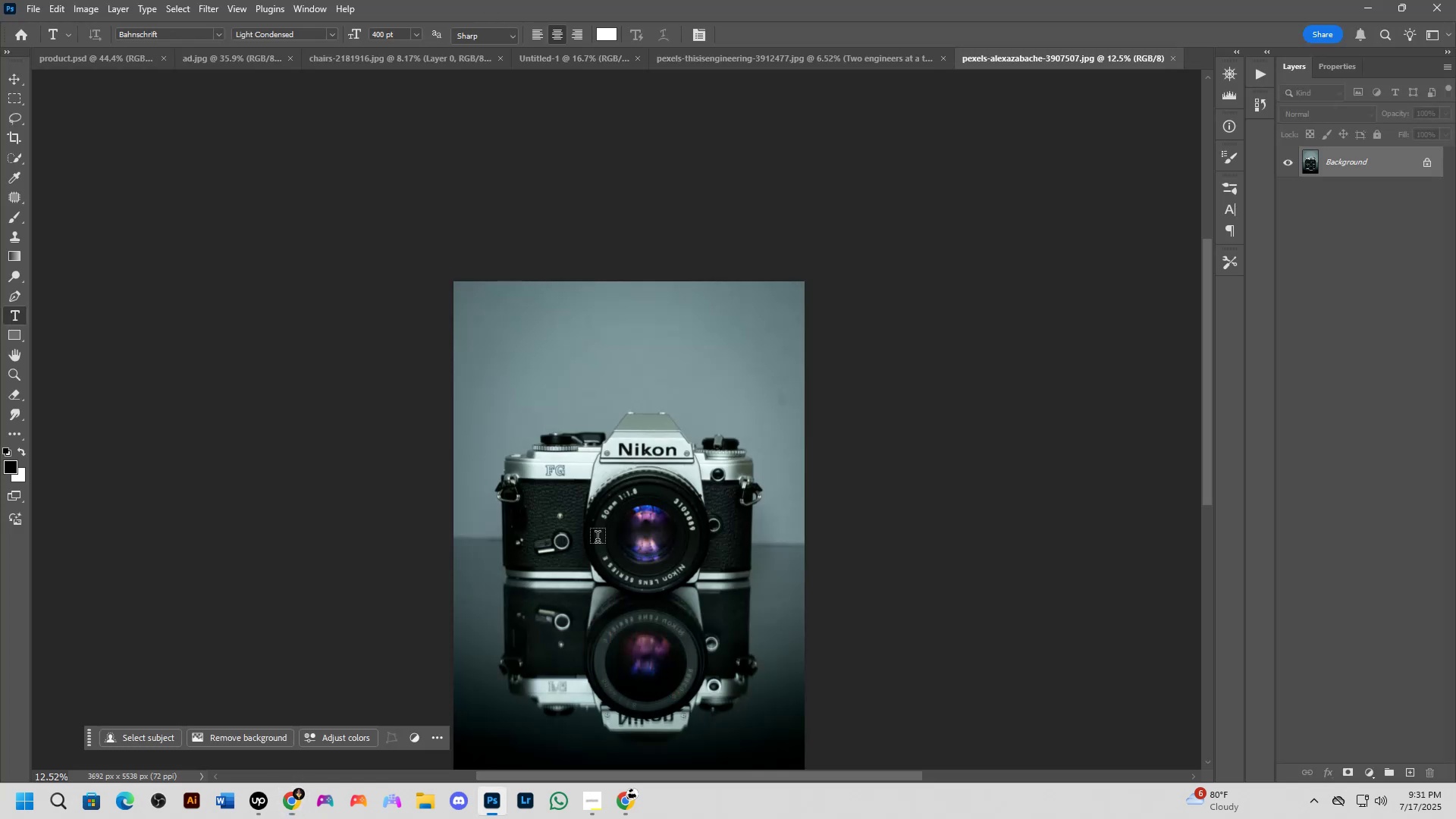 
hold_key(key=Space, duration=0.57)
 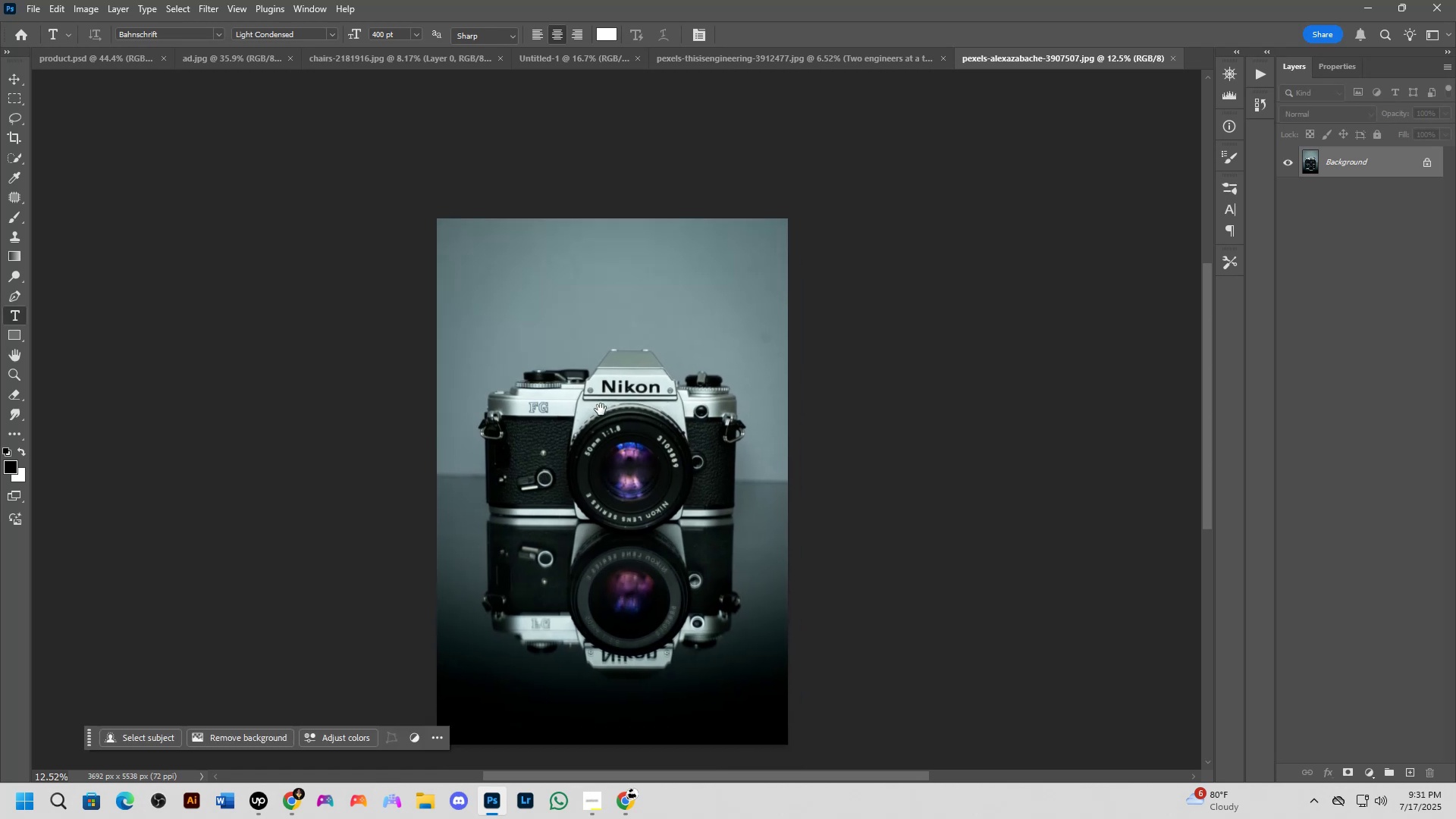 
key(Alt+AltLeft)
 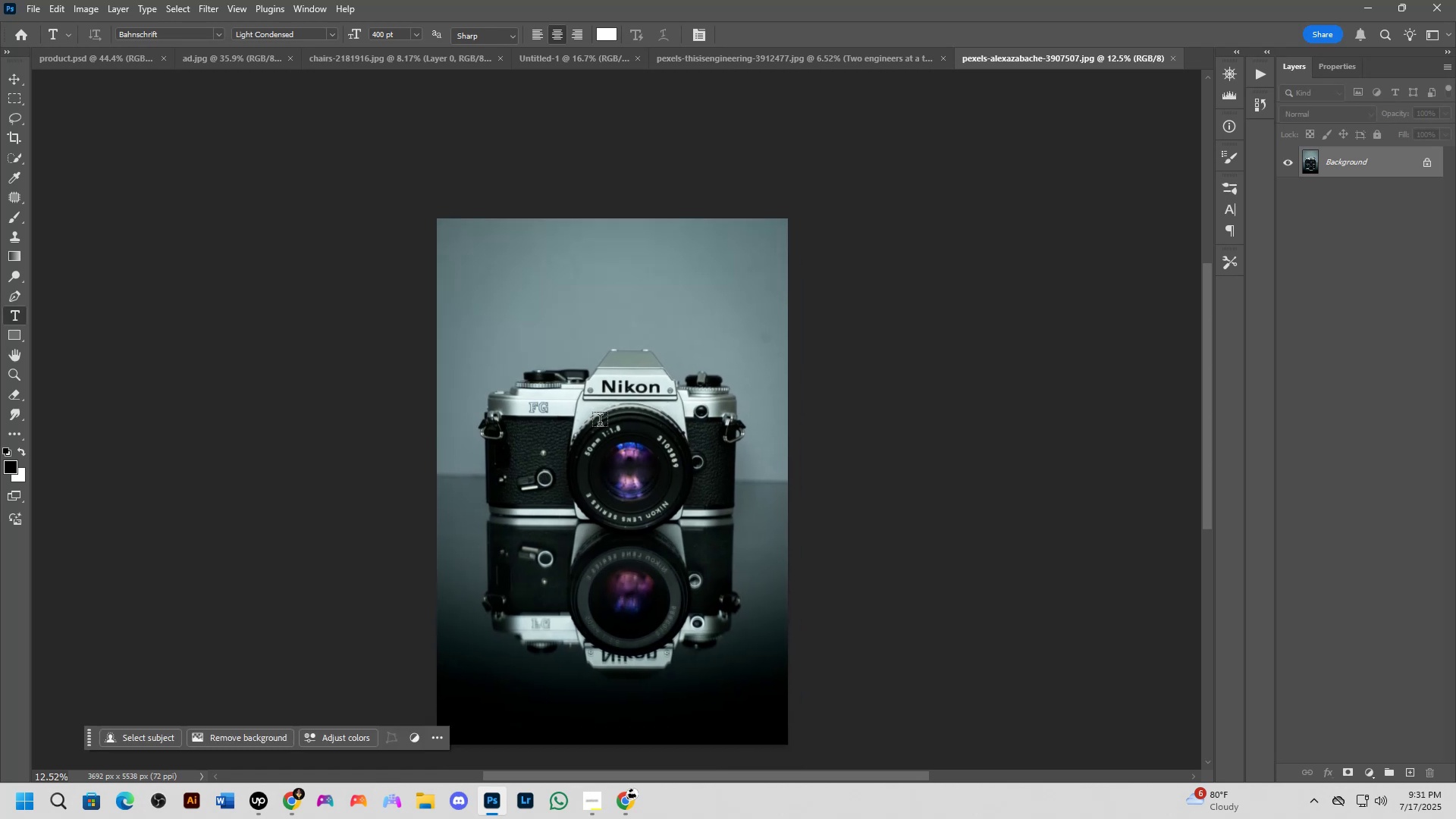 
key(Alt+Tab)
 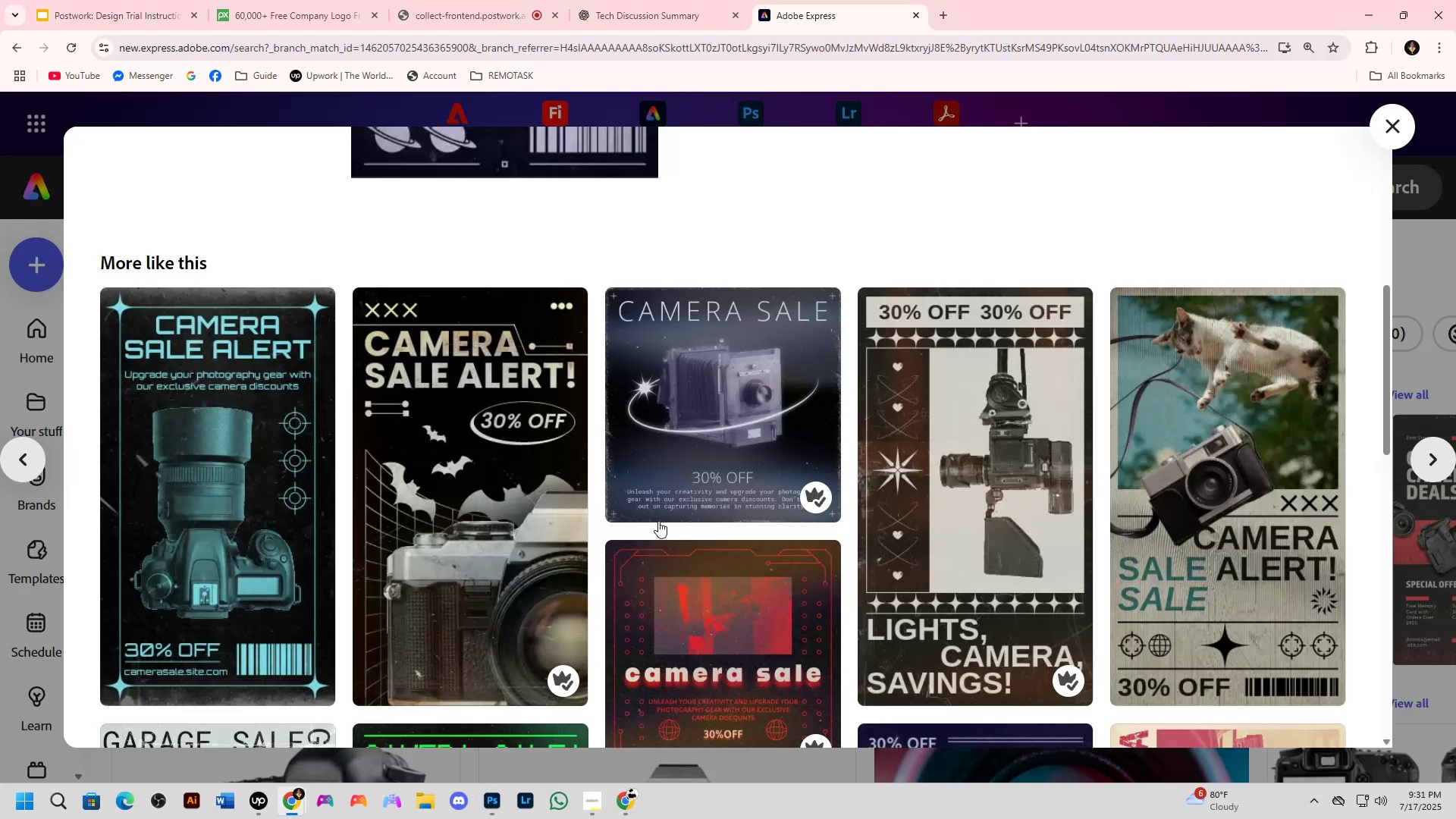 
scroll: coordinate [644, 568], scroll_direction: down, amount: 4.0
 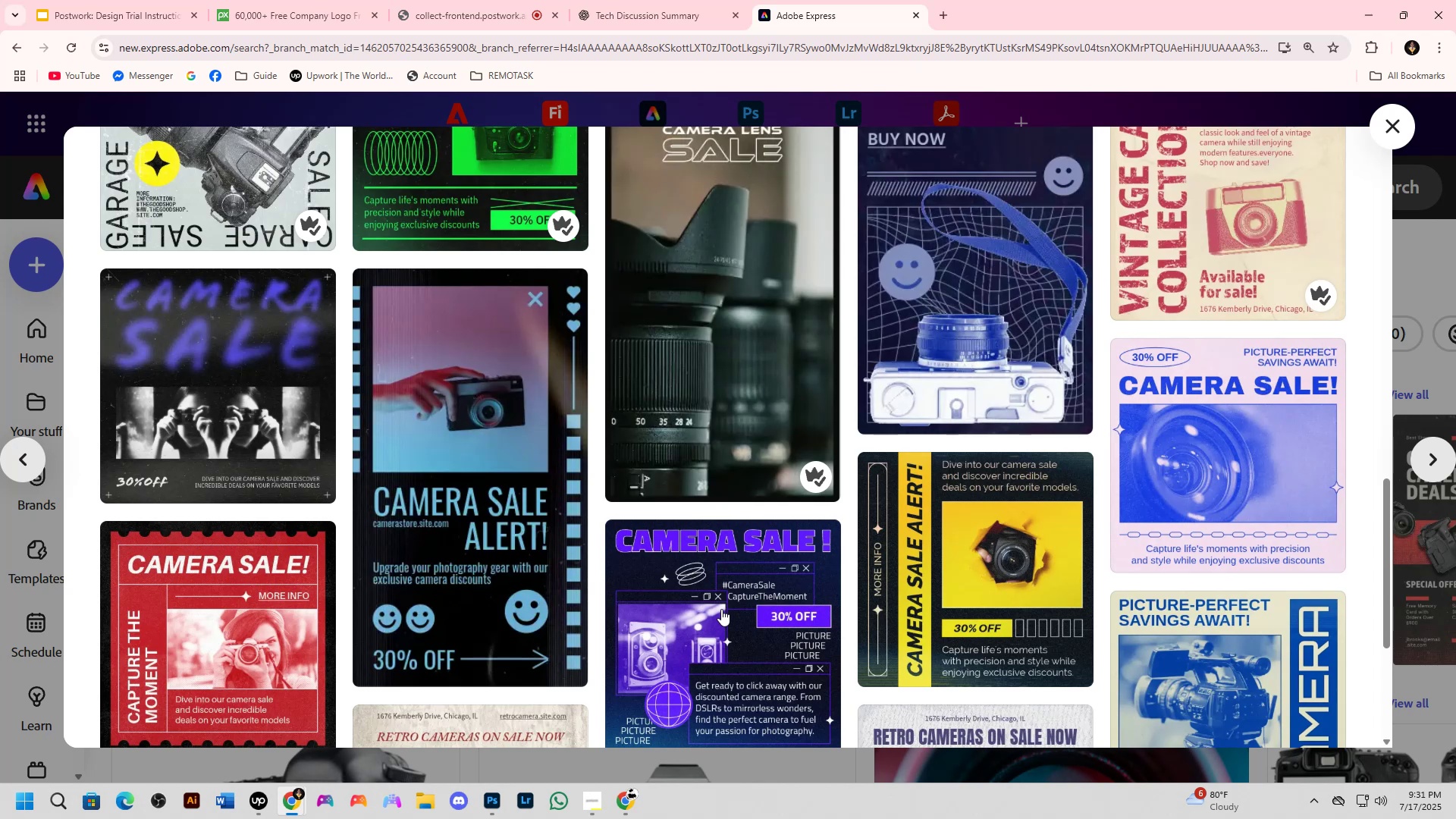 
wait(8.24)
 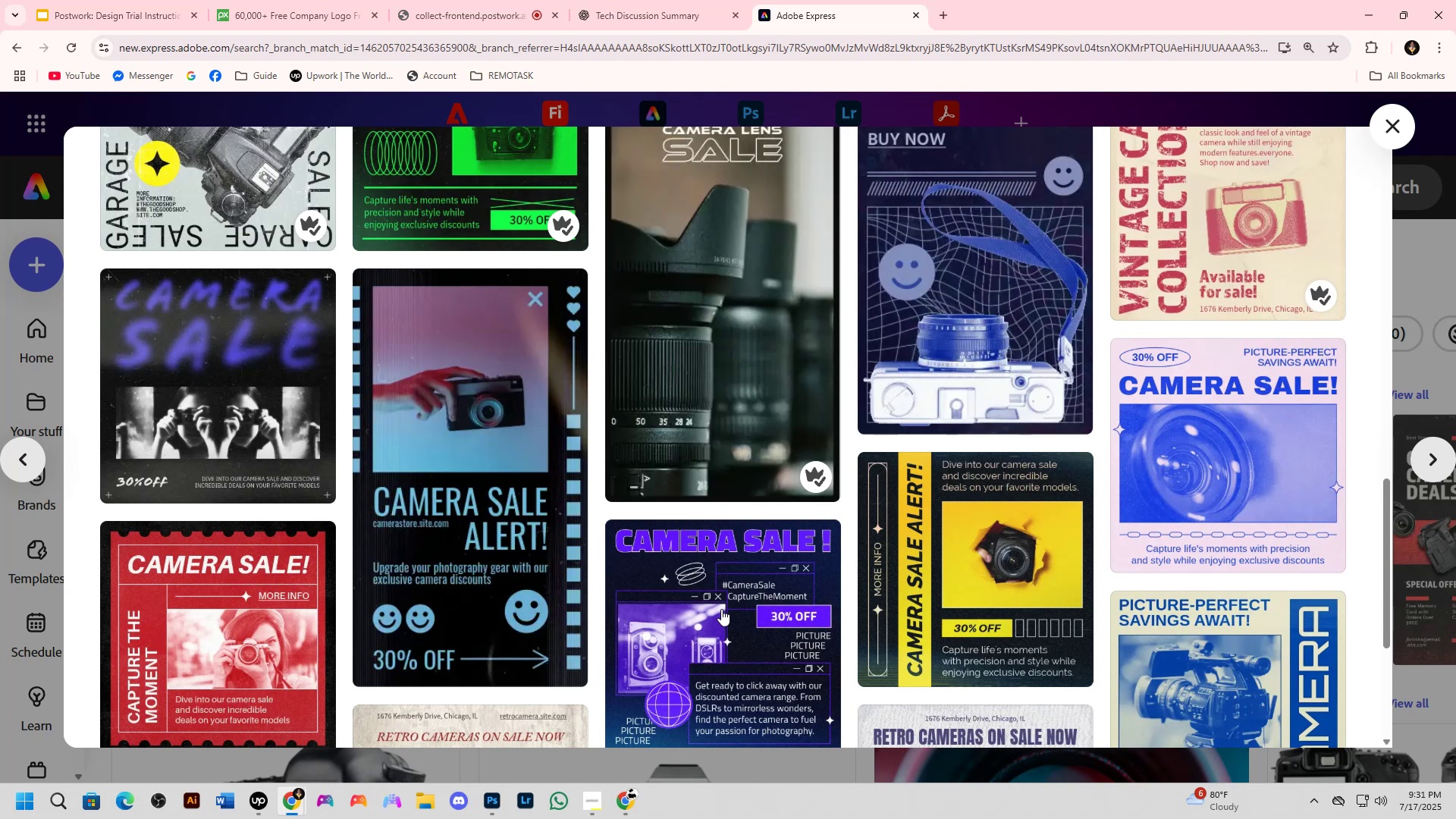 
left_click([959, 551])
 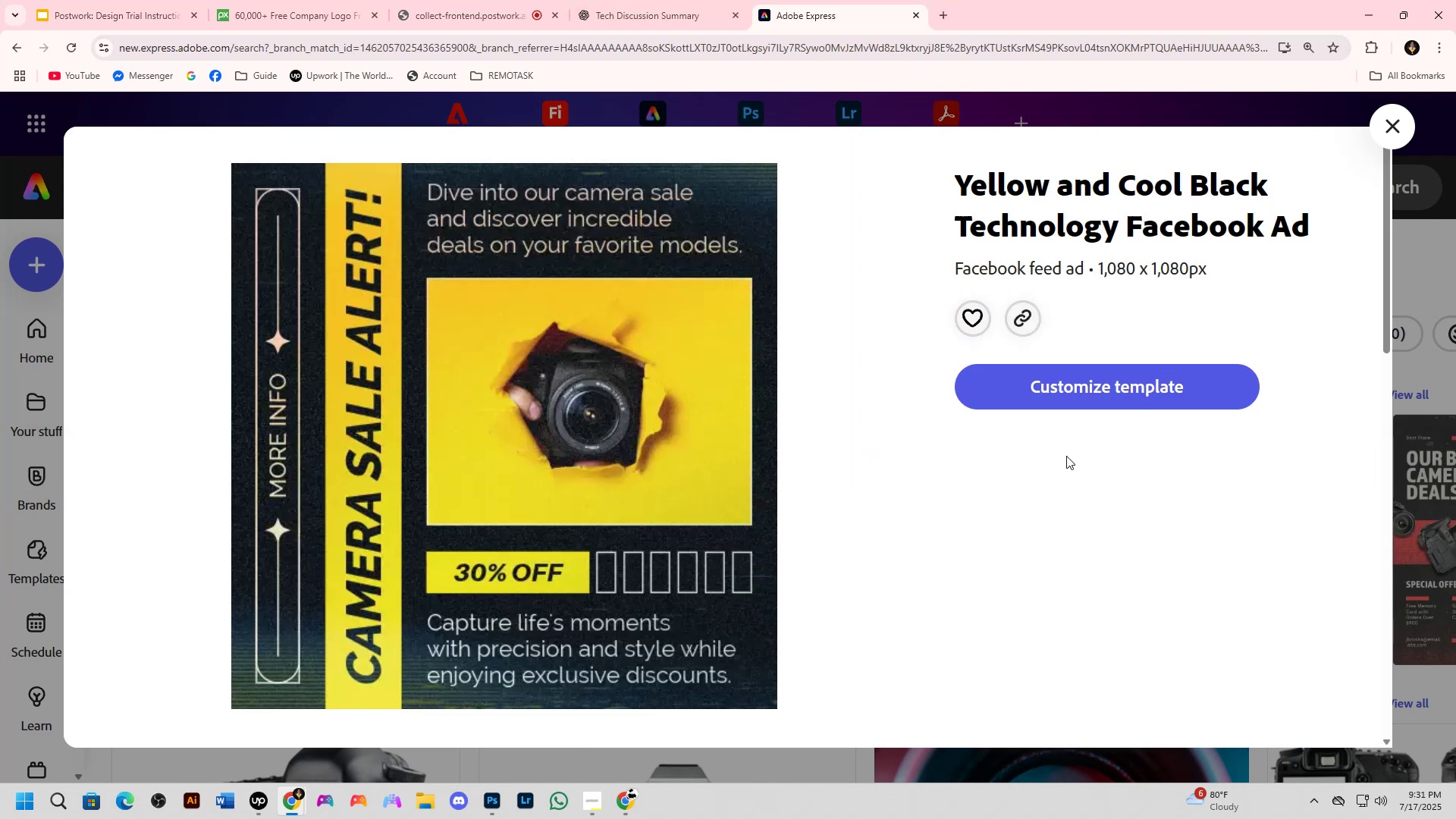 
left_click([1103, 392])
 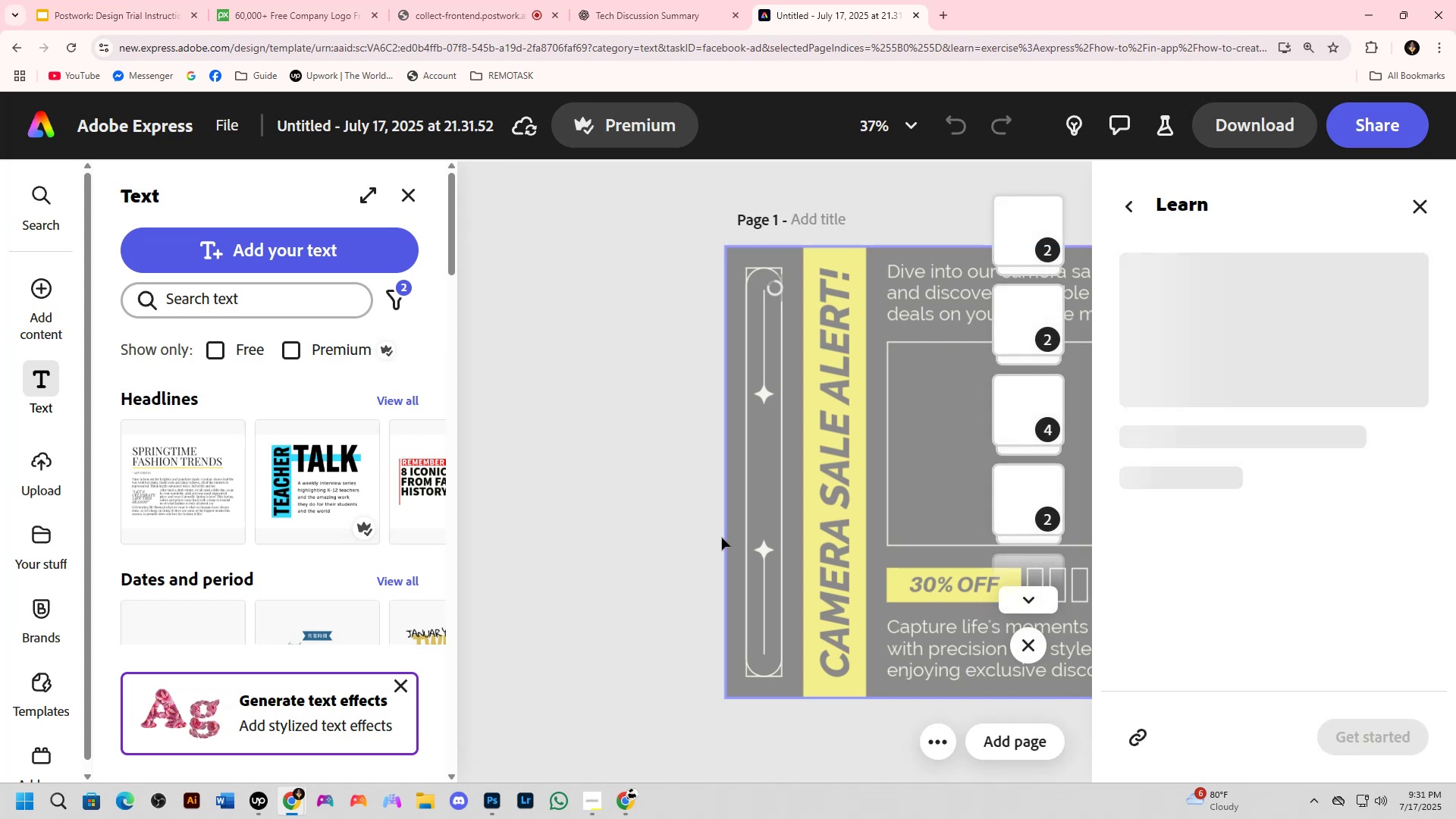 
wait(5.14)
 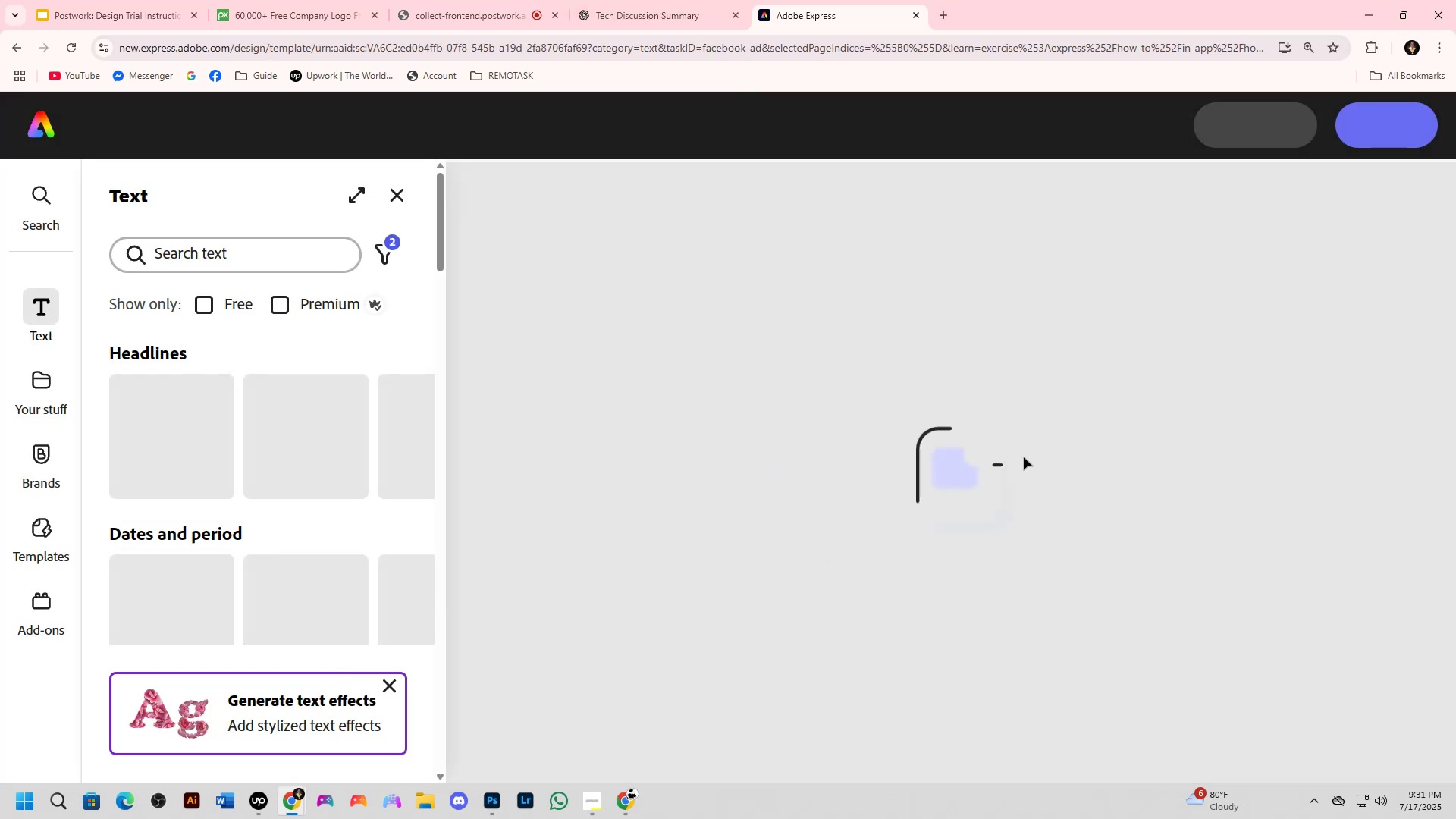 
left_click([899, 465])
 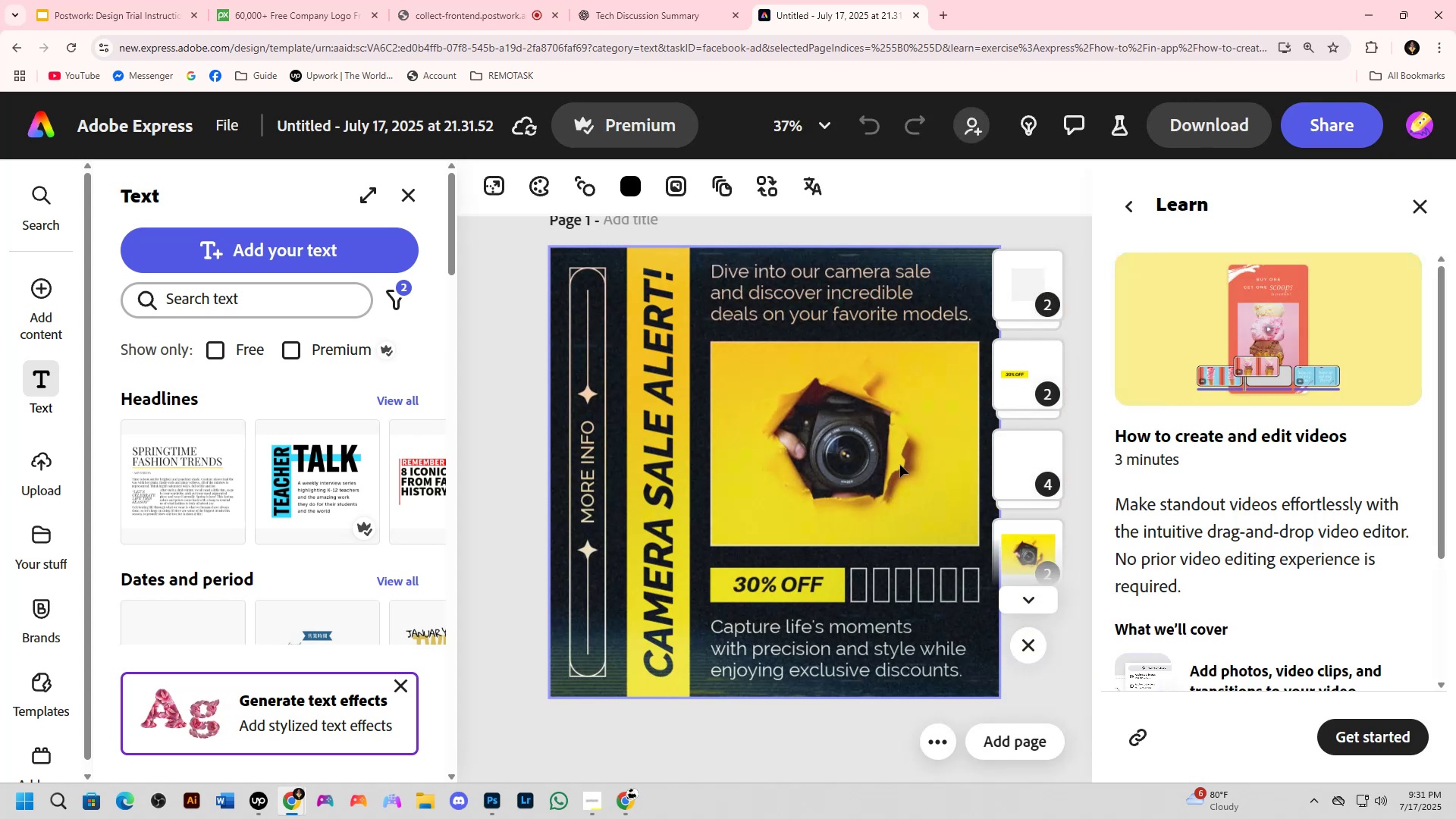 
mouse_move([924, 485])
 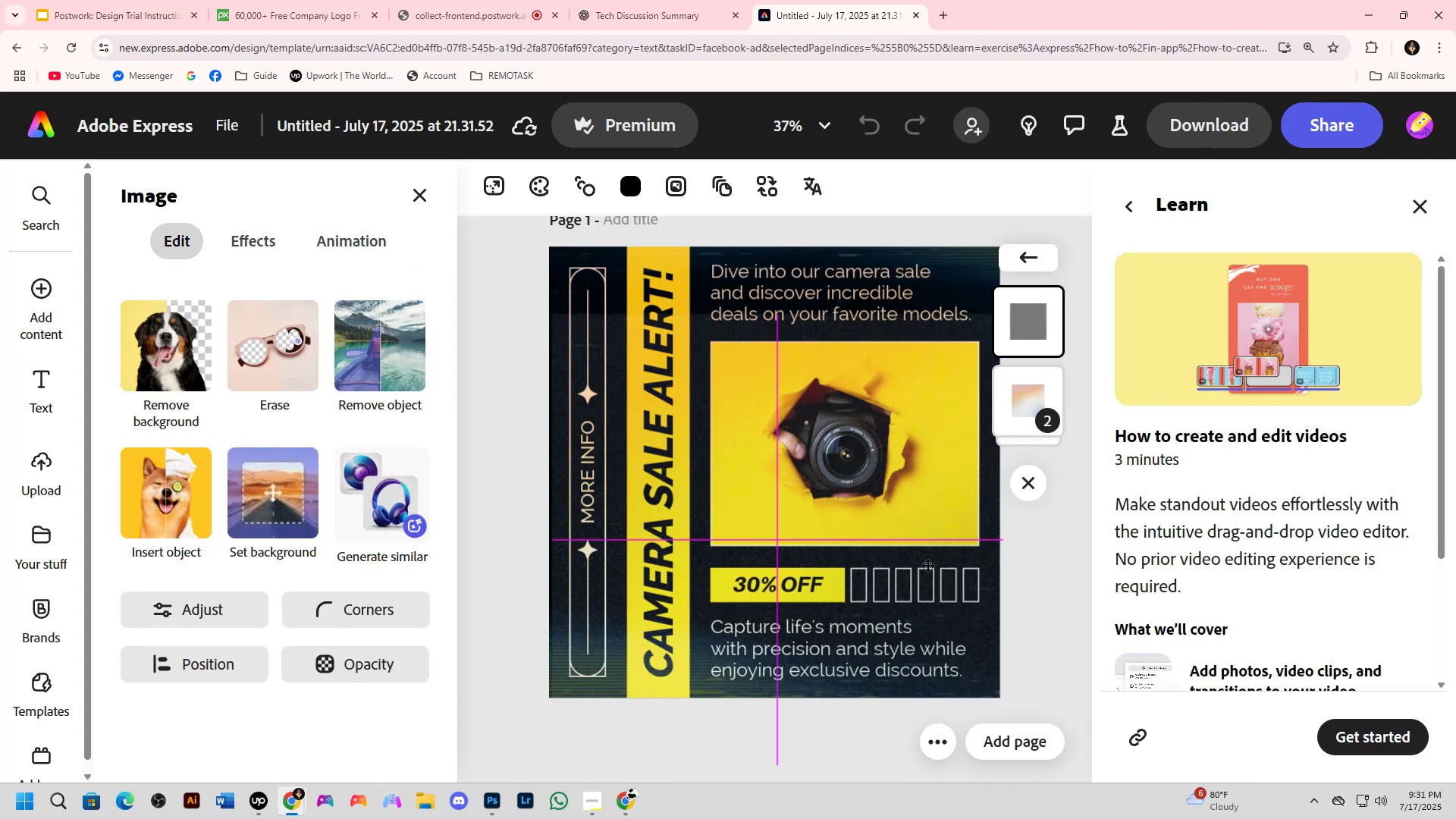 
hold_key(key=ControlLeft, duration=0.36)
 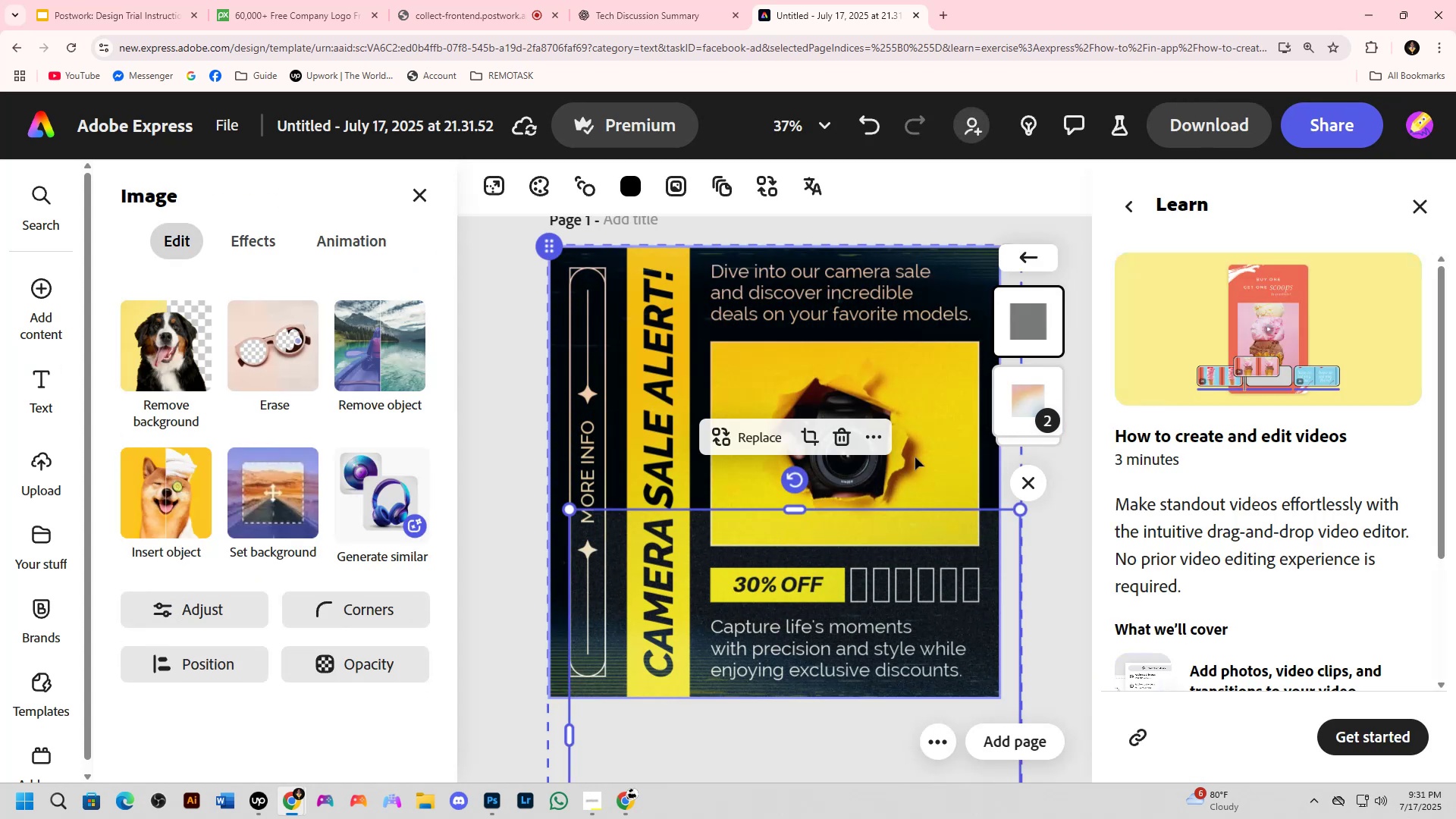 
left_click([922, 420])
 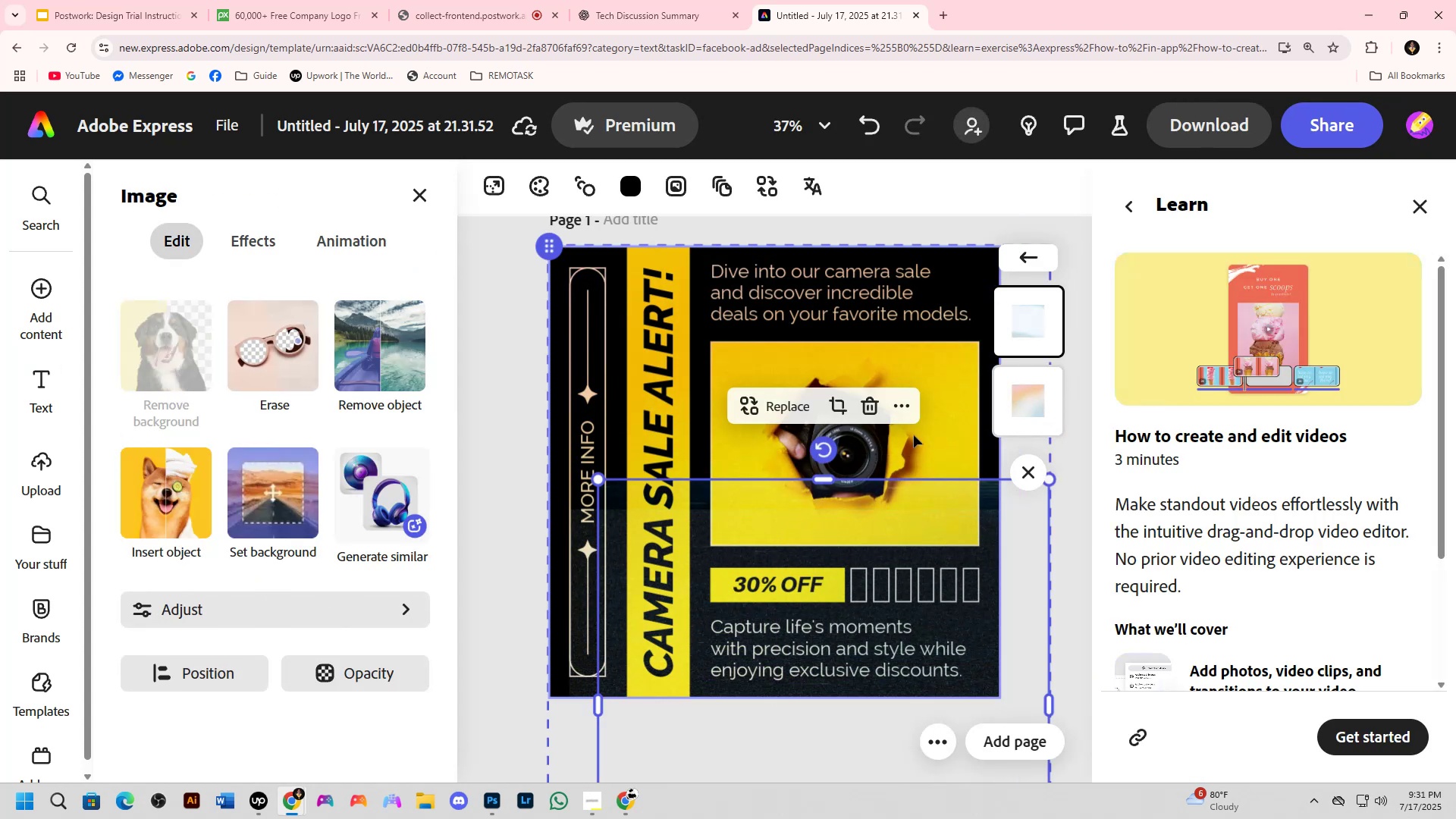 
left_click([941, 394])
 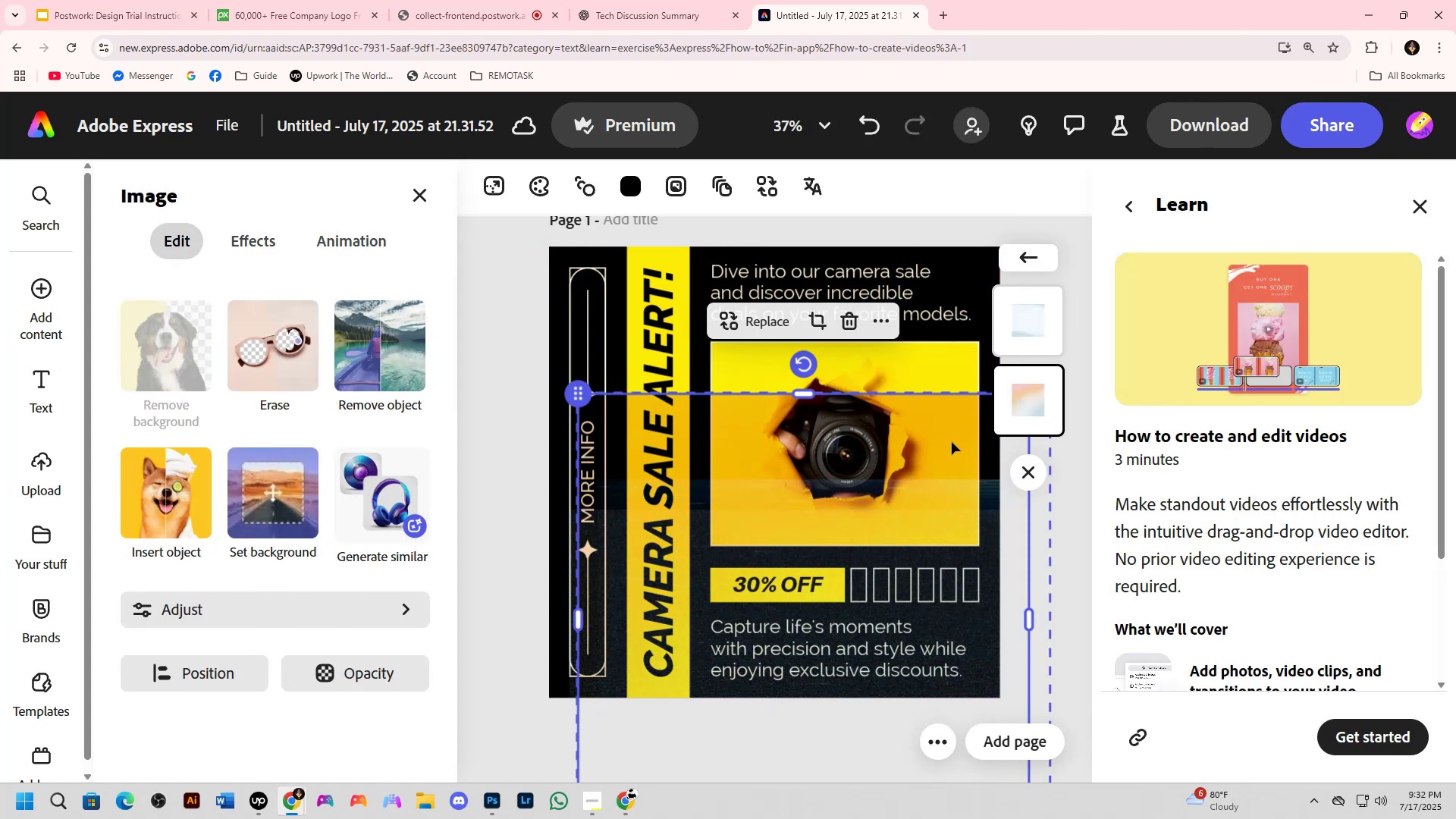 
left_click([924, 391])
 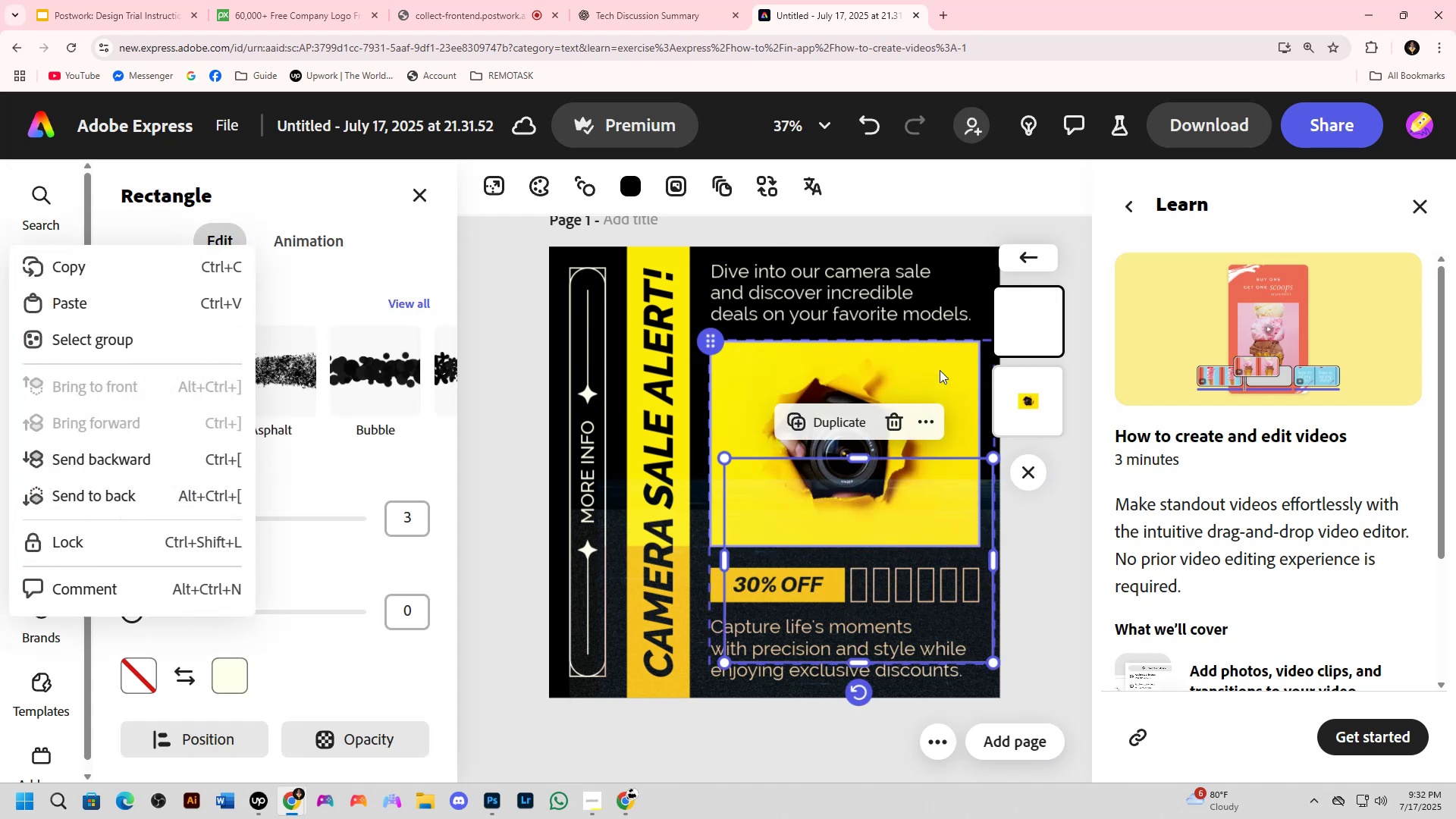 
double_click([945, 317])
 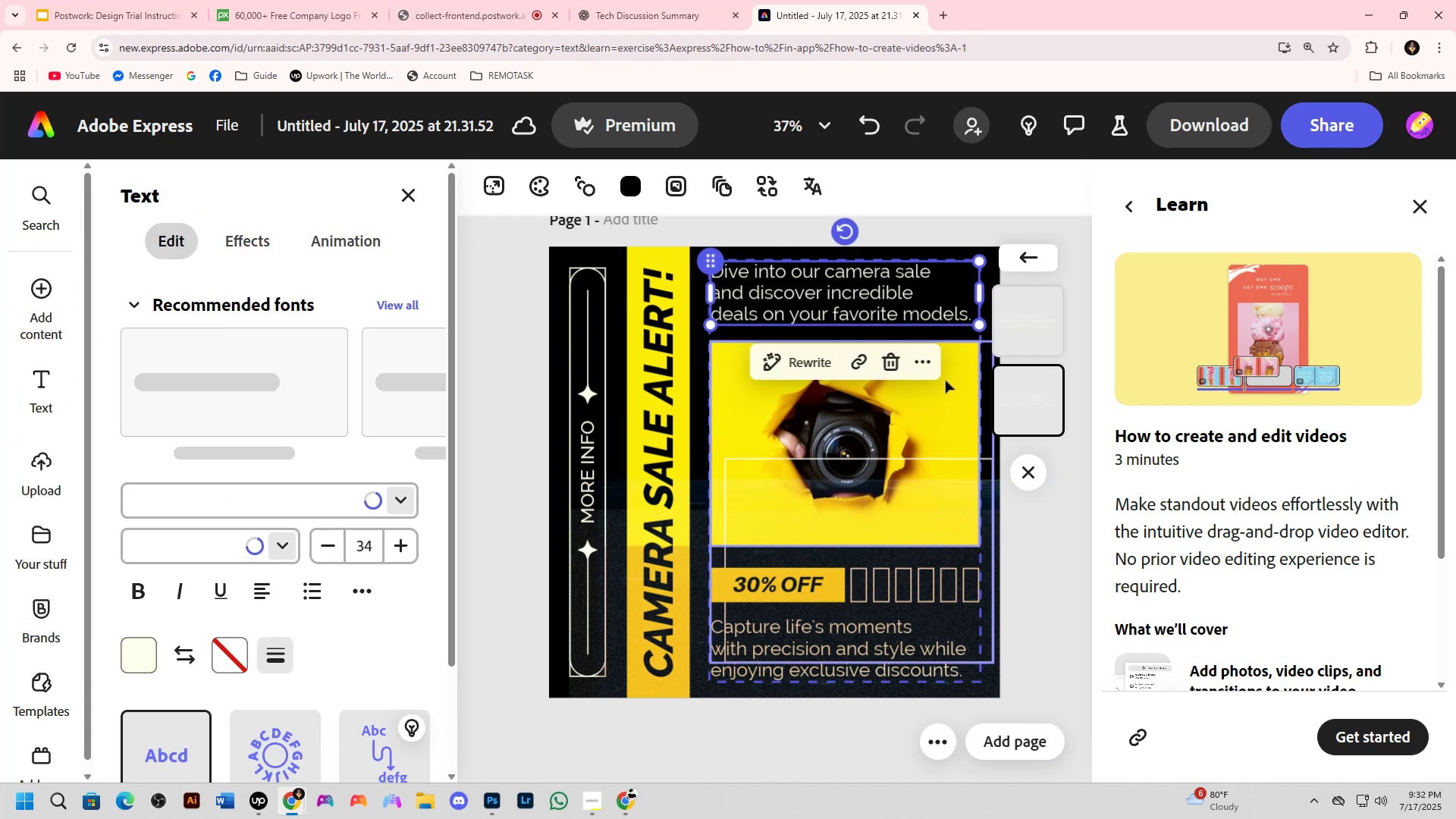 
left_click([946, 415])
 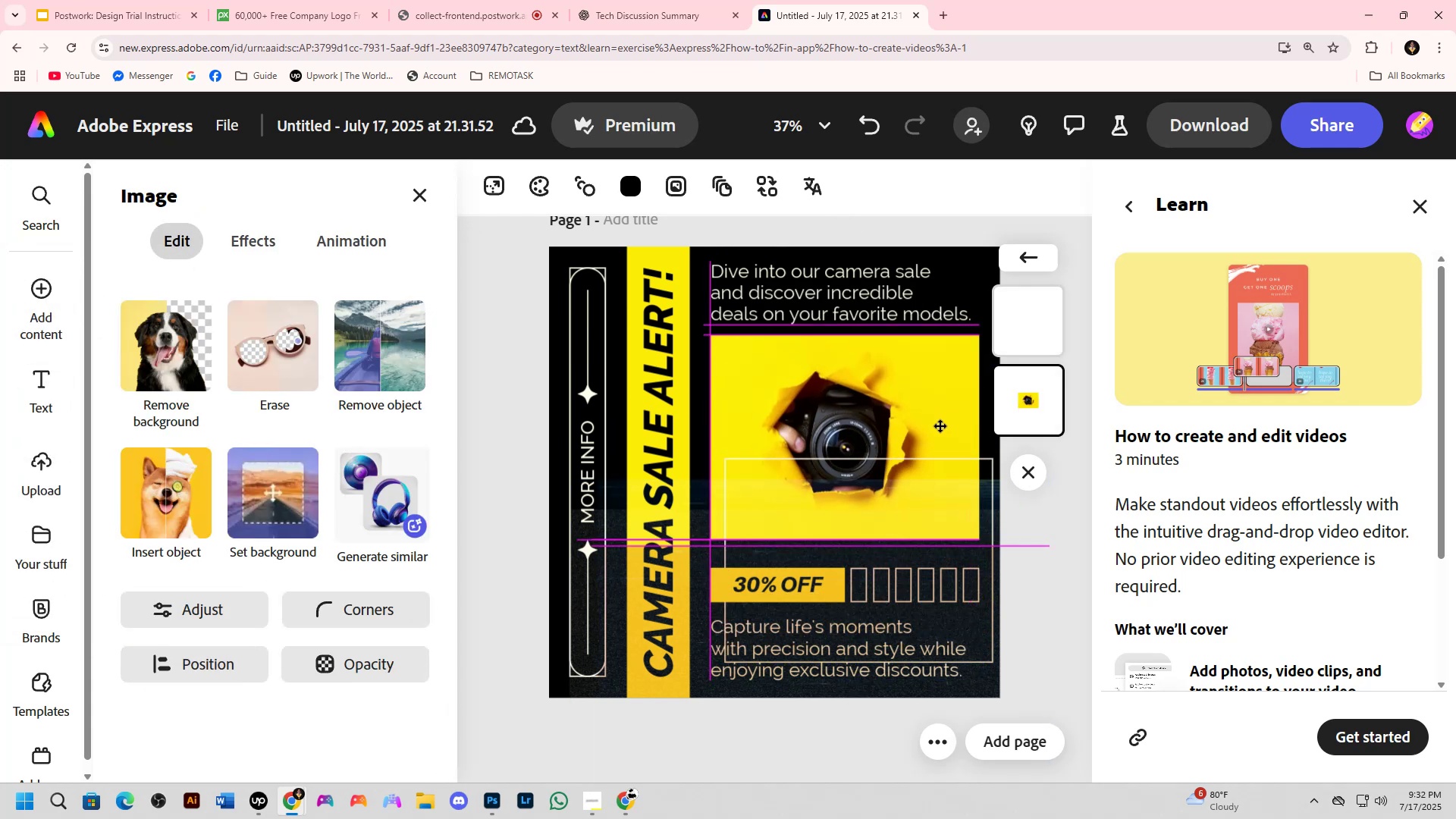 
key(Control+Z)
 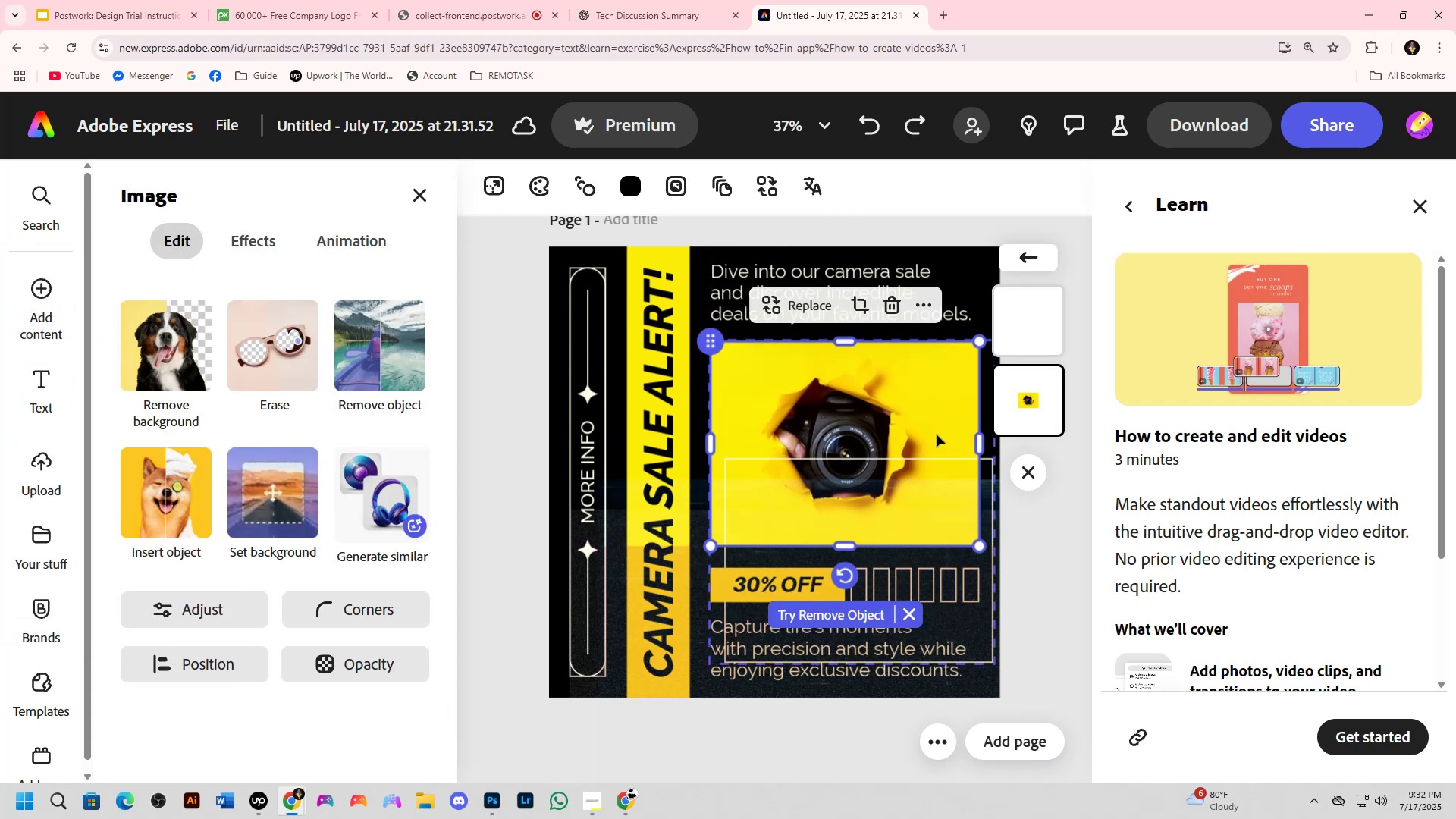 
key(Control+Z)
 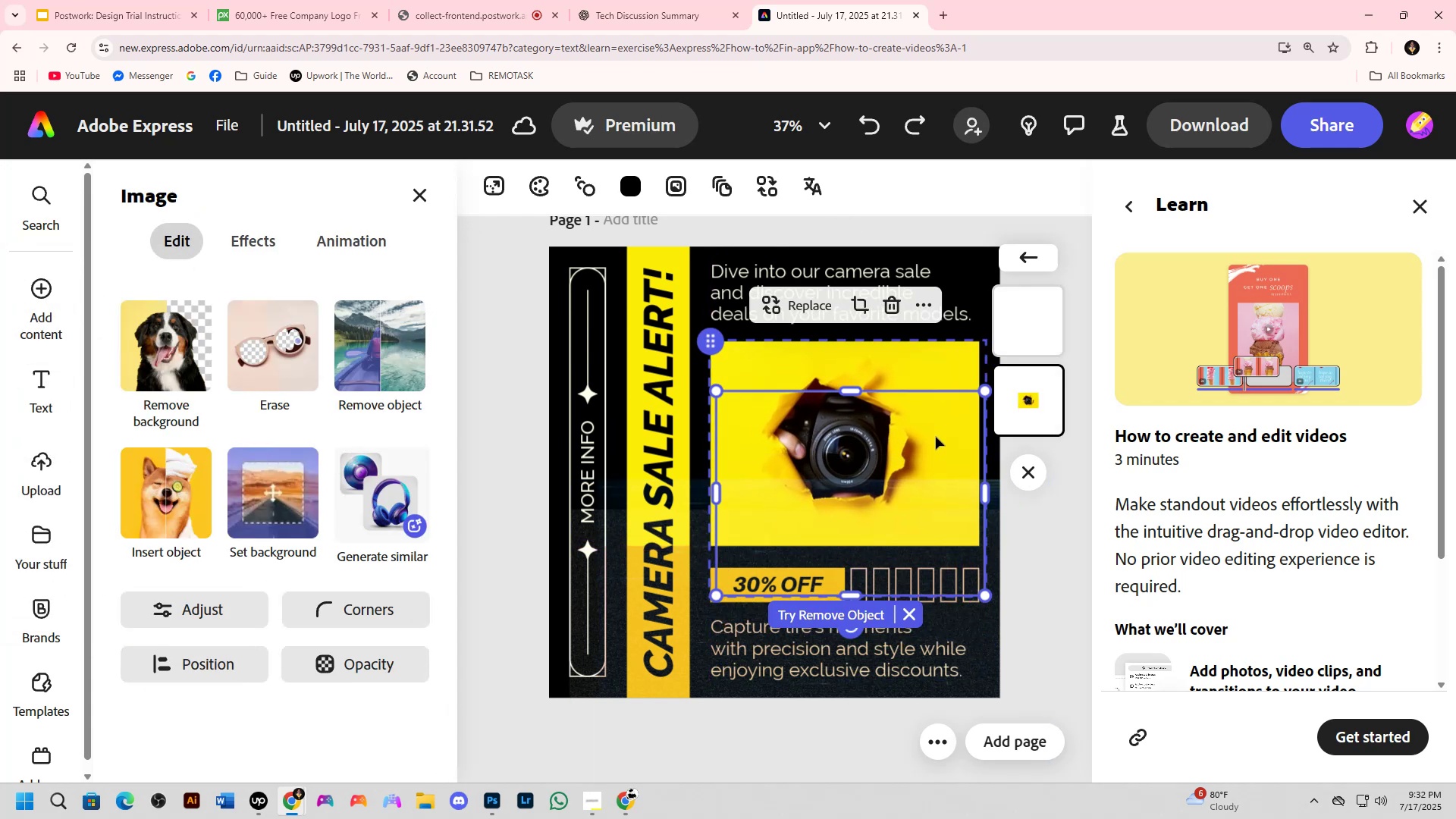 
key(Control+Z)
 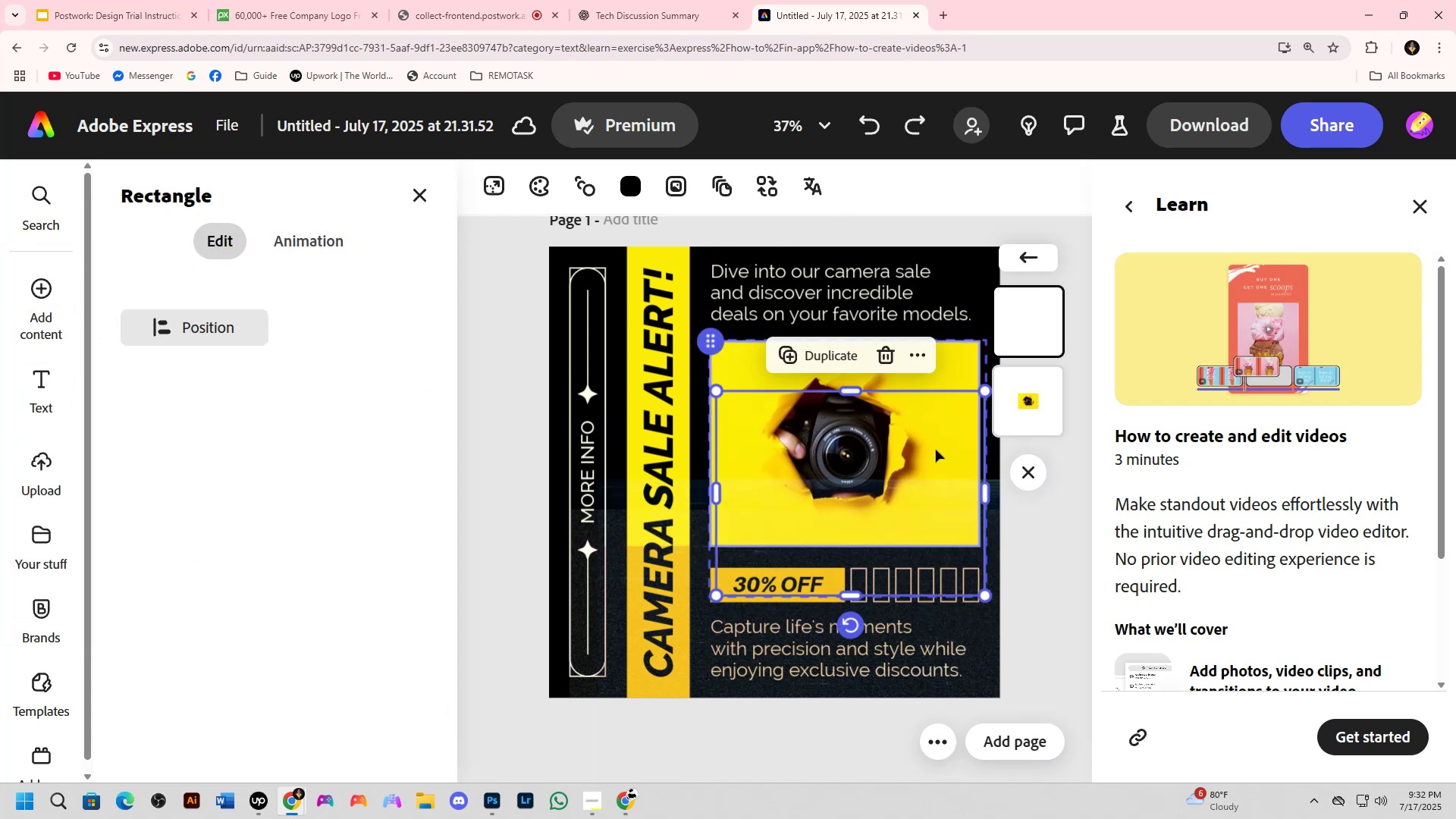 
key(Control+Z)
 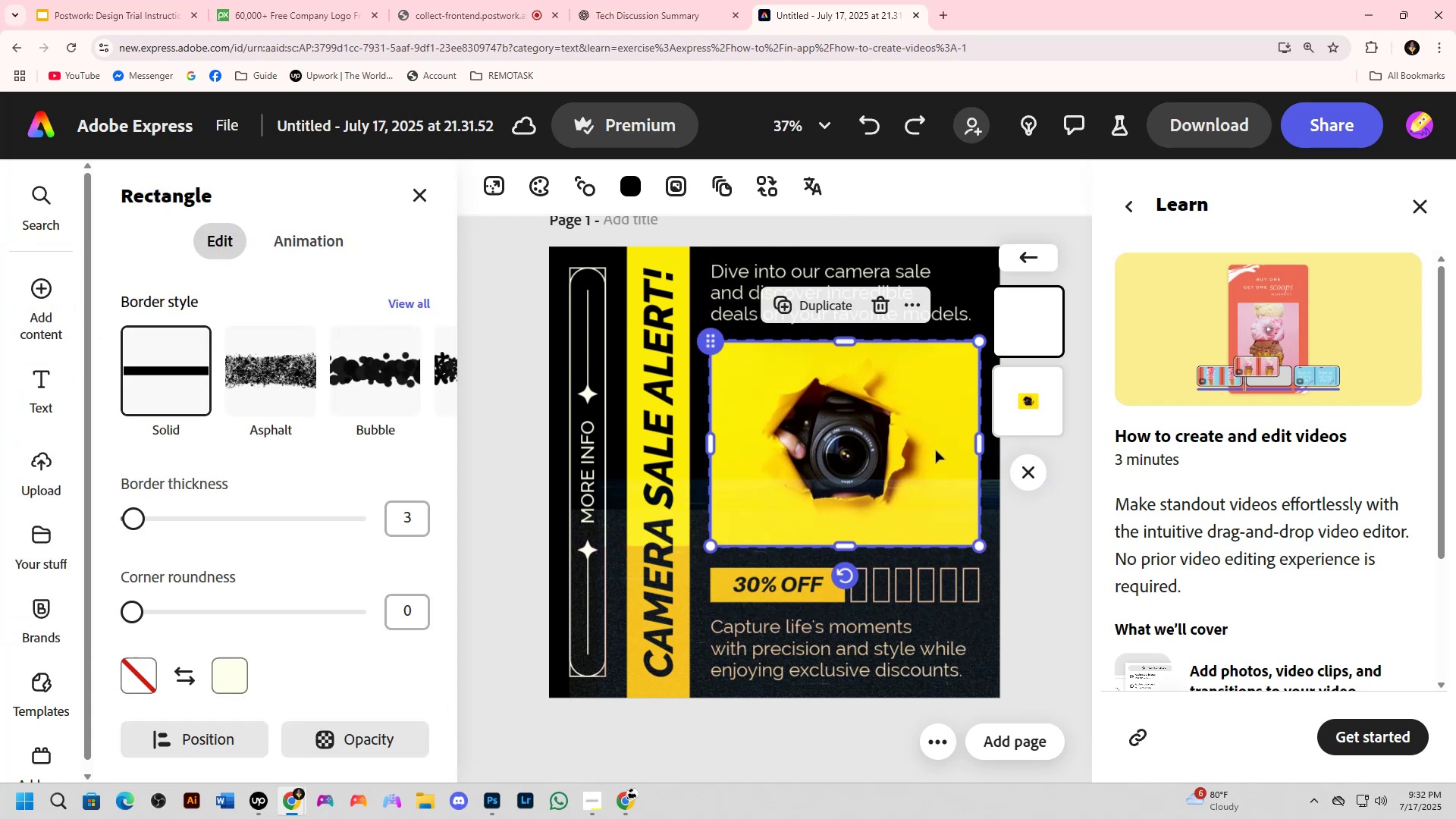 
key(Control+Z)
 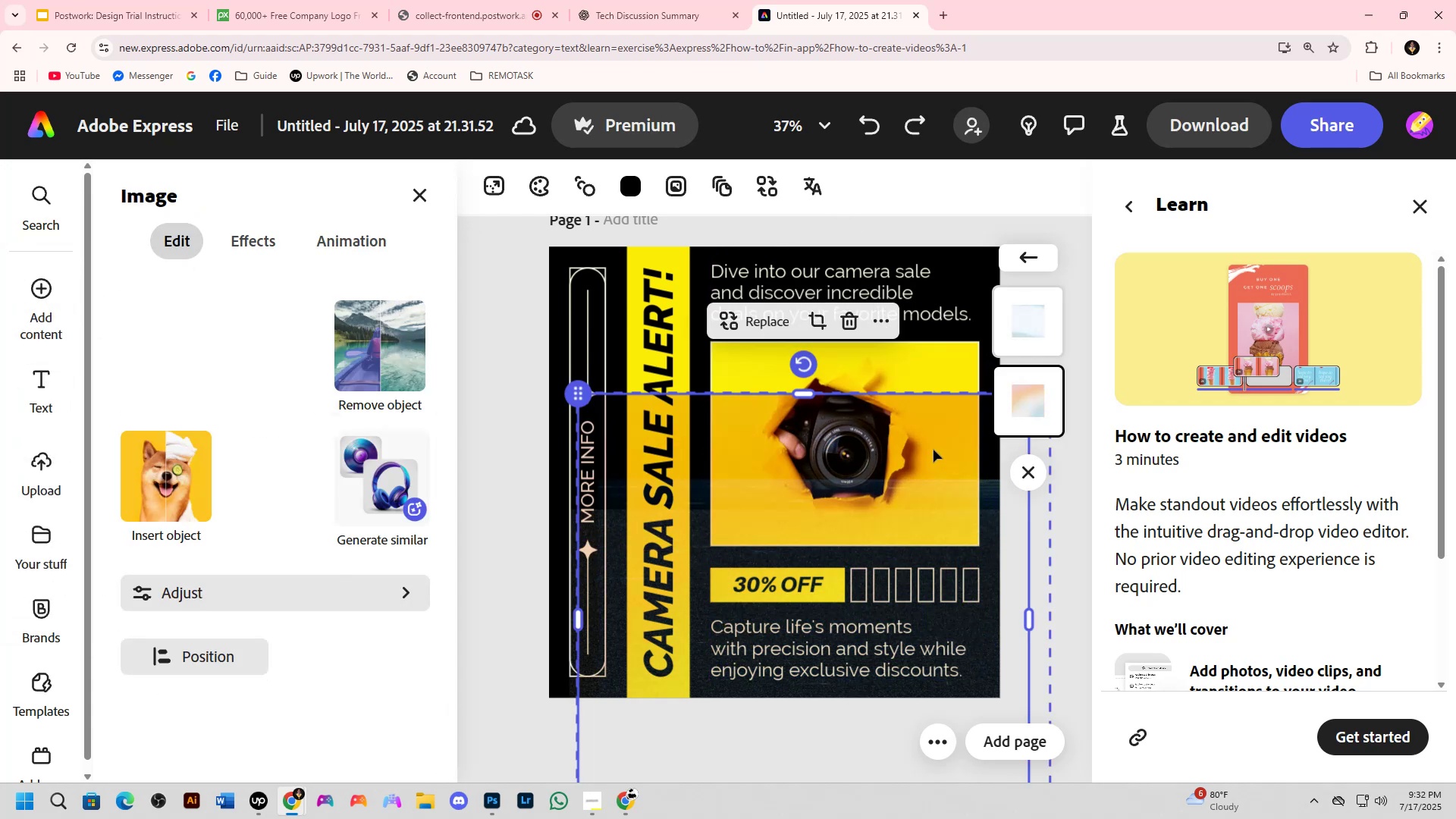 
key(Control+Z)
 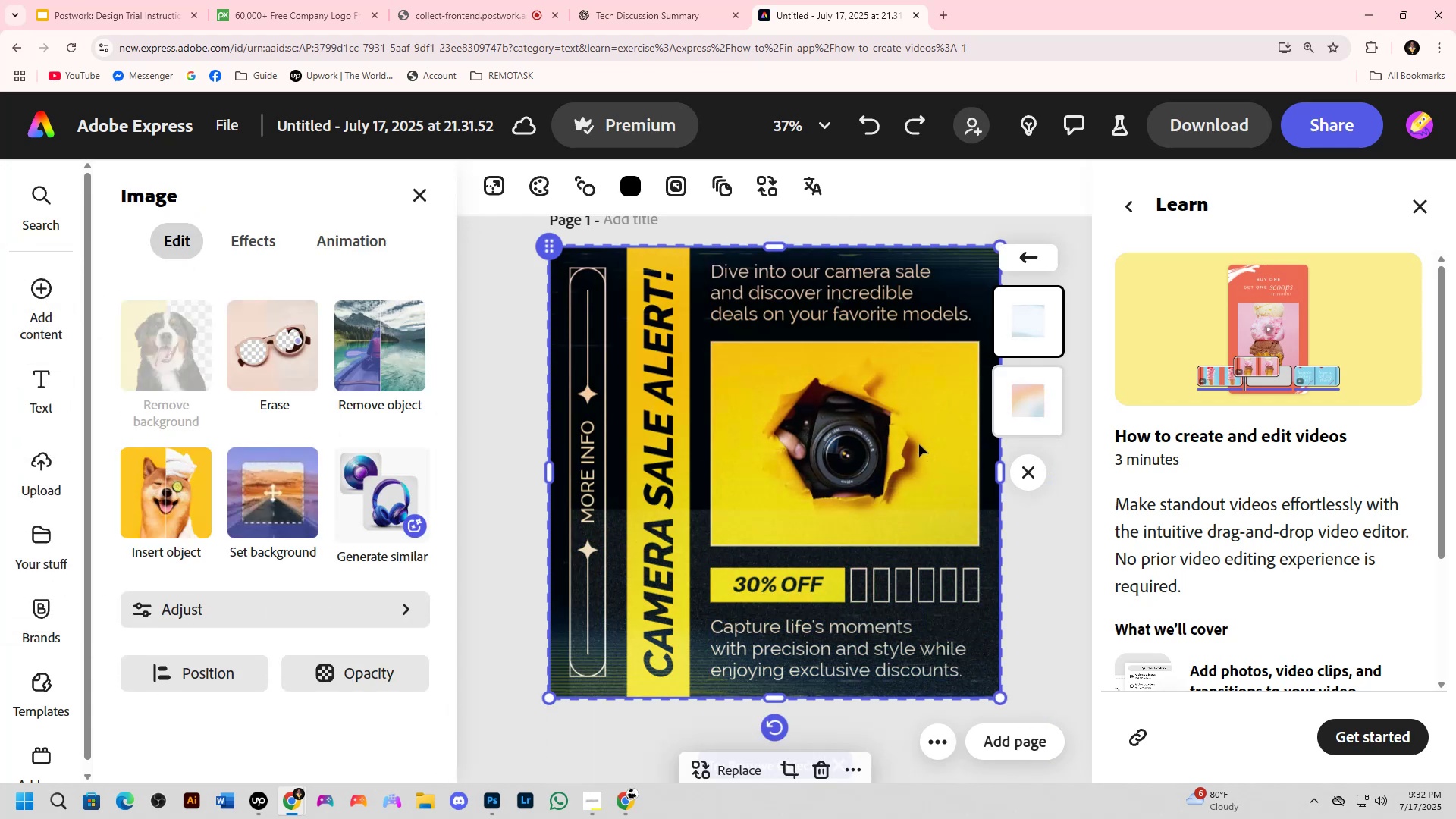 
key(Alt+AltLeft)
 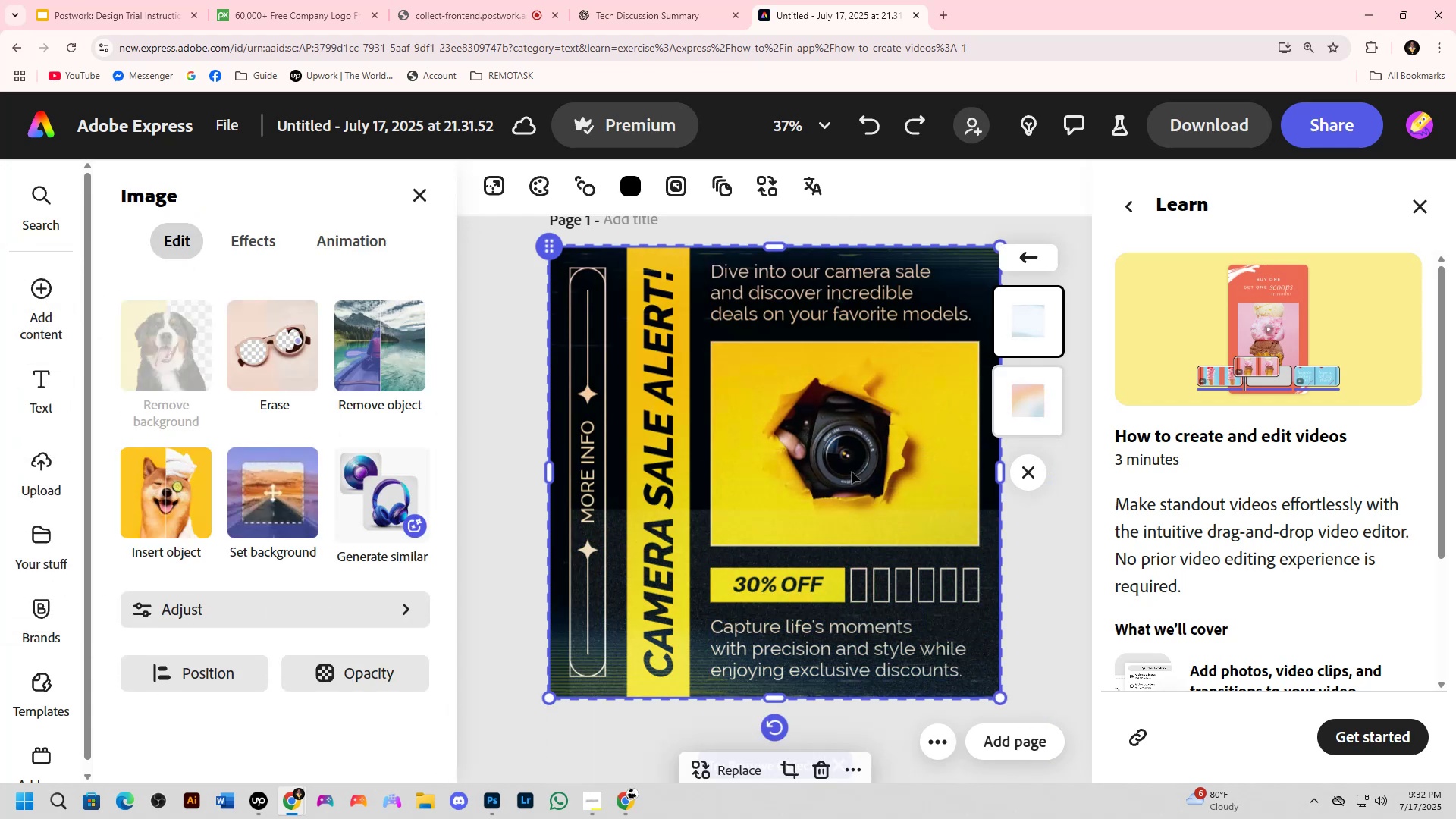 
key(Alt+Tab)
 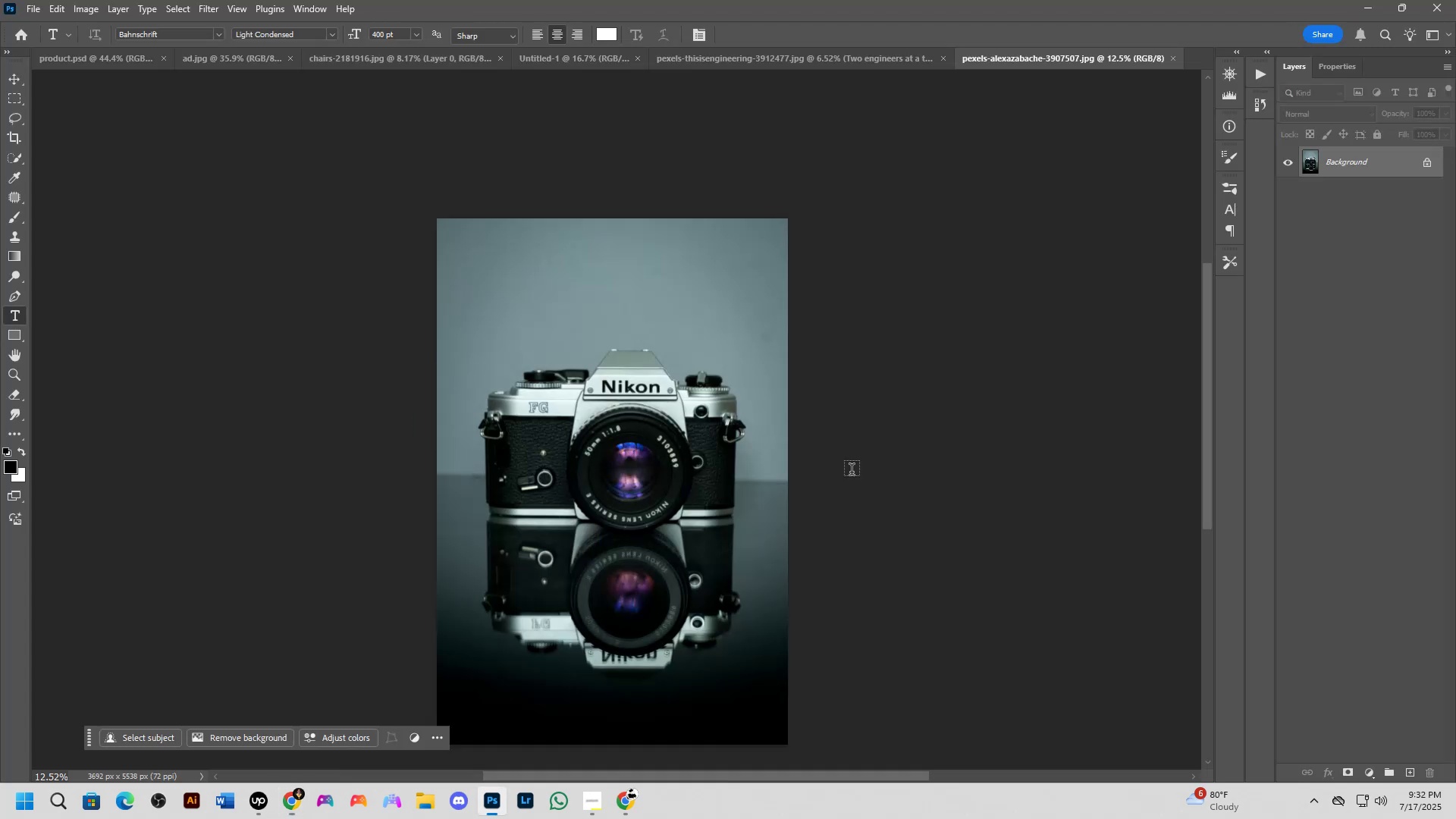 
key(Alt+AltLeft)
 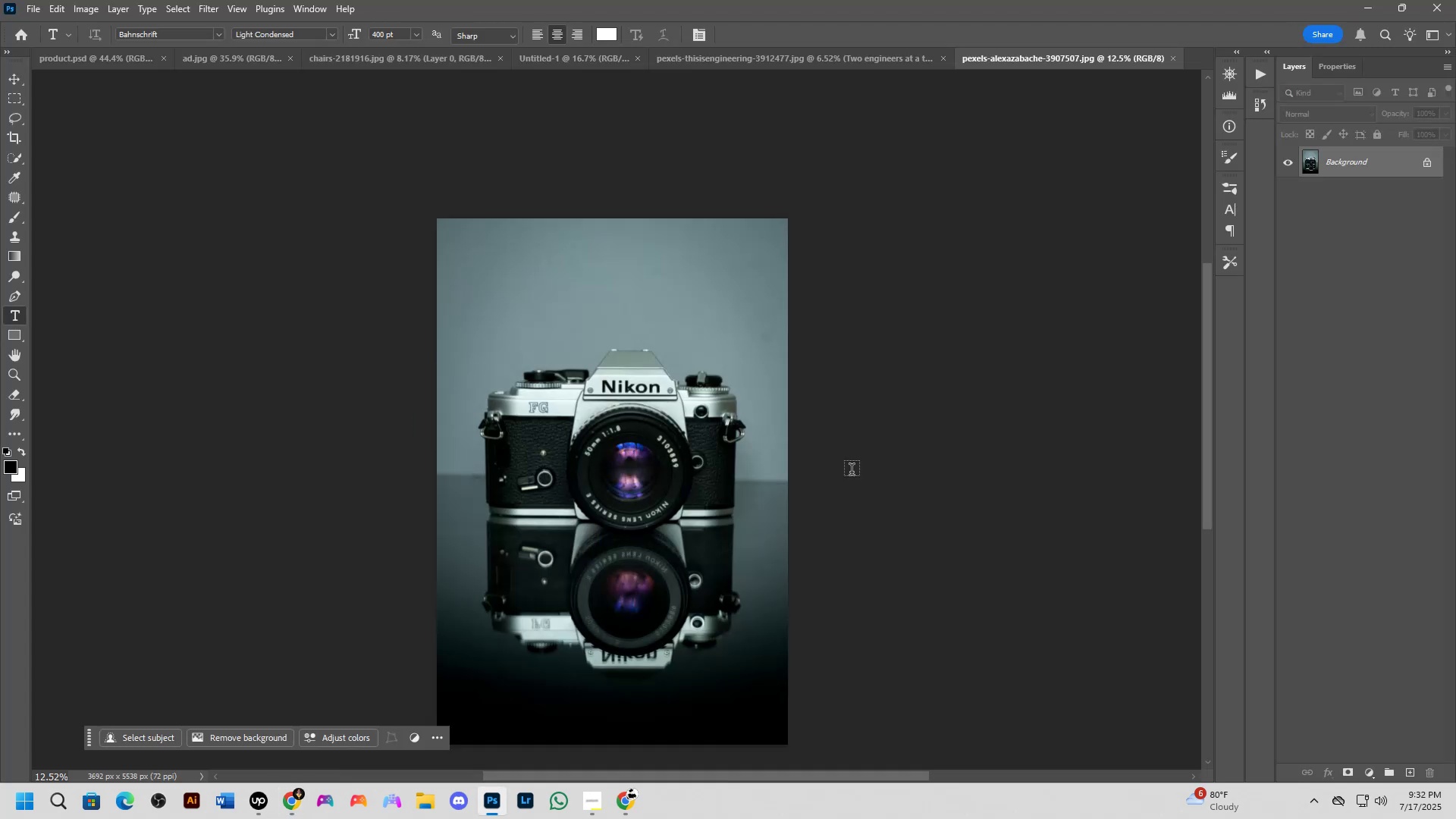 
key(Alt+Tab)
 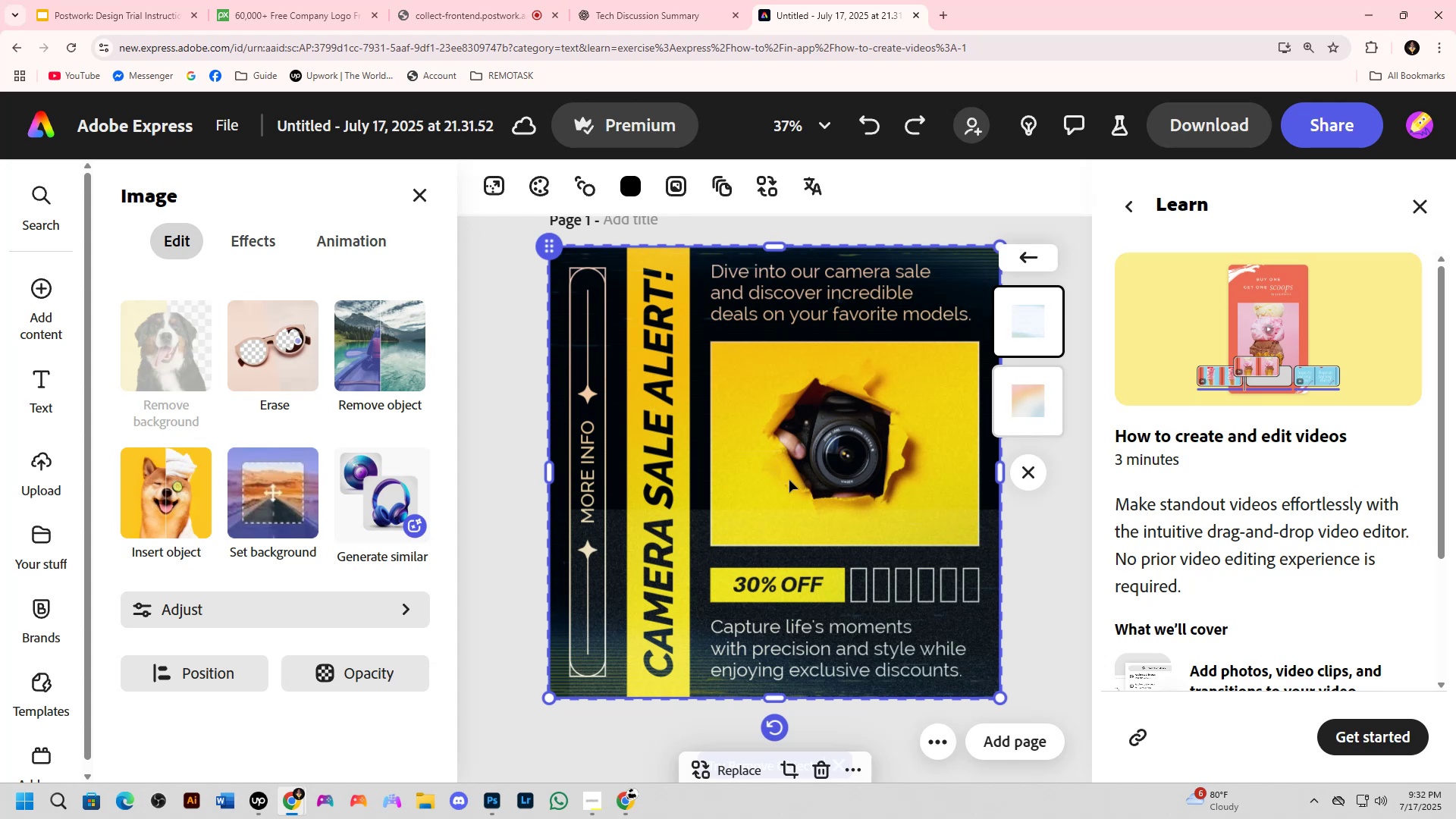 
wait(10.09)
 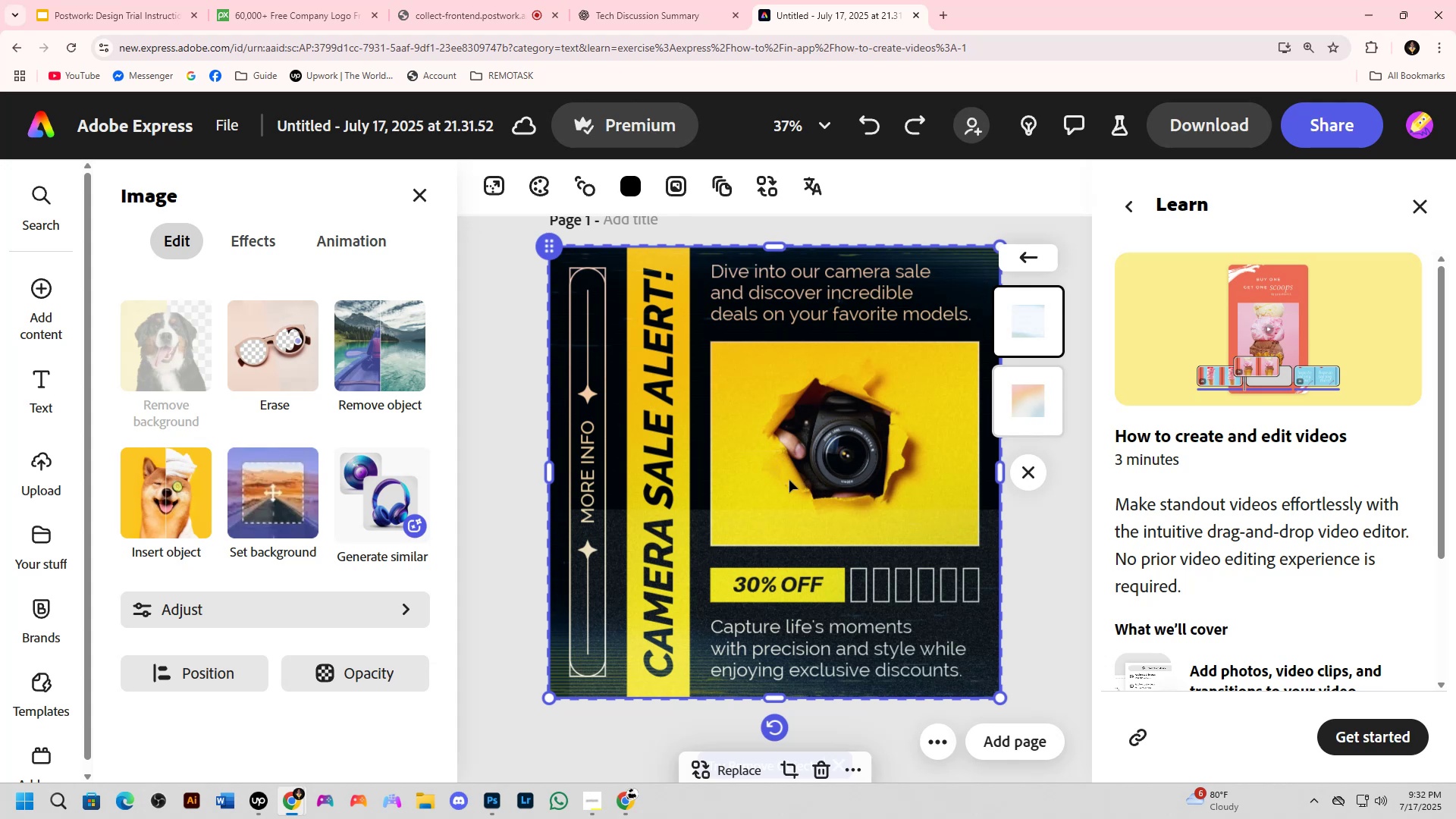 
left_click([609, 131])
 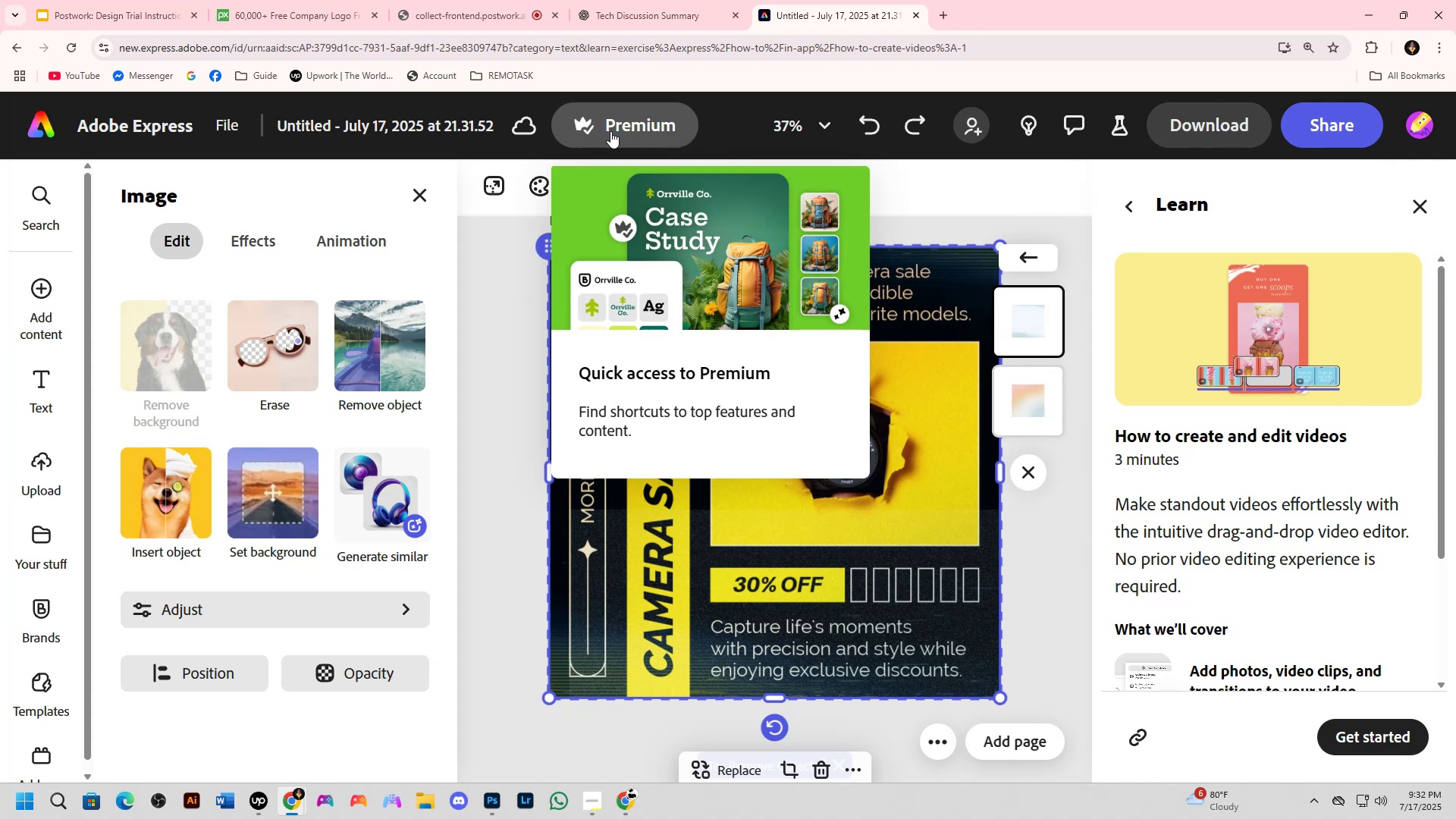 
left_click([1227, 139])
 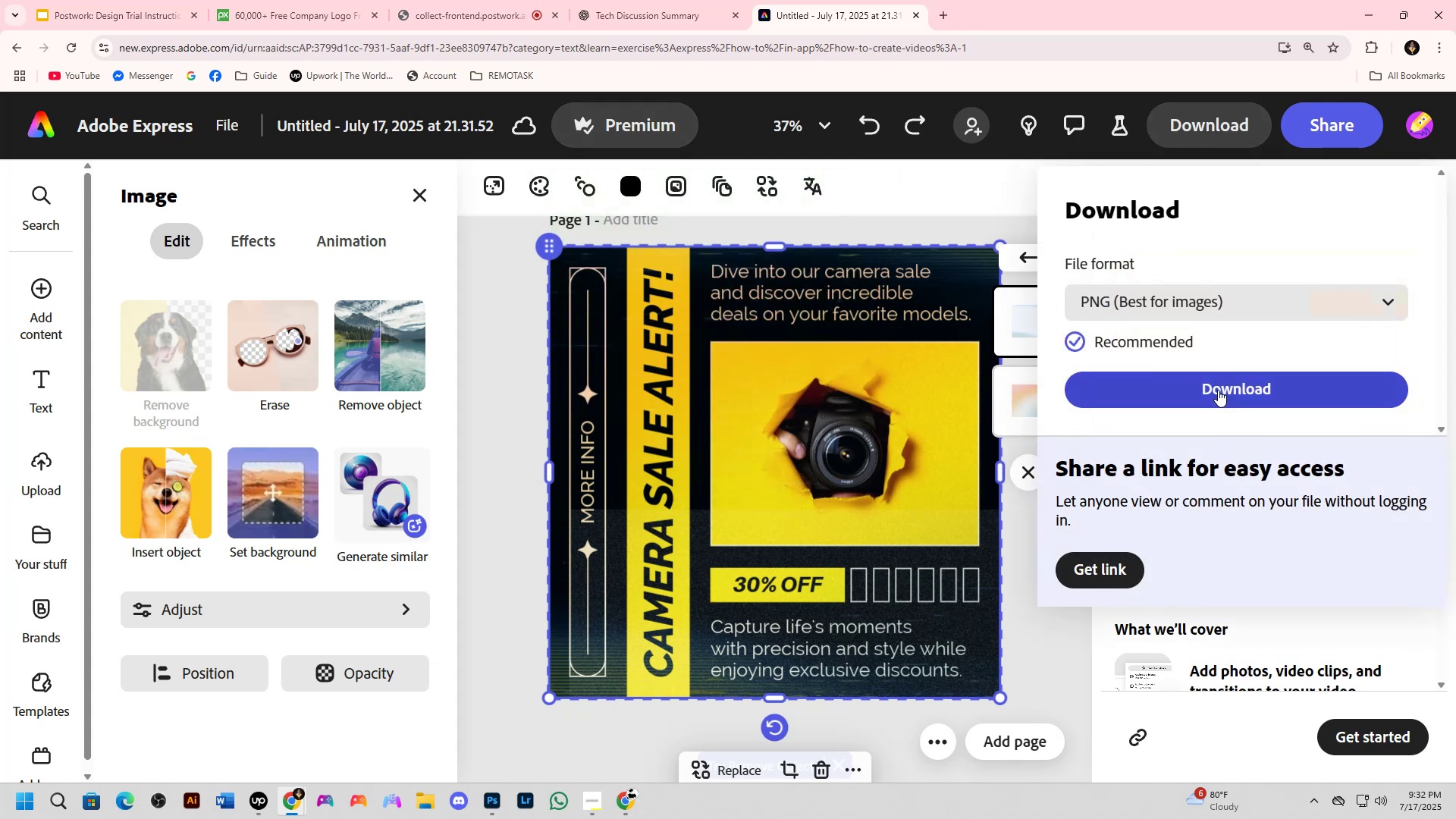 
left_click([1217, 385])
 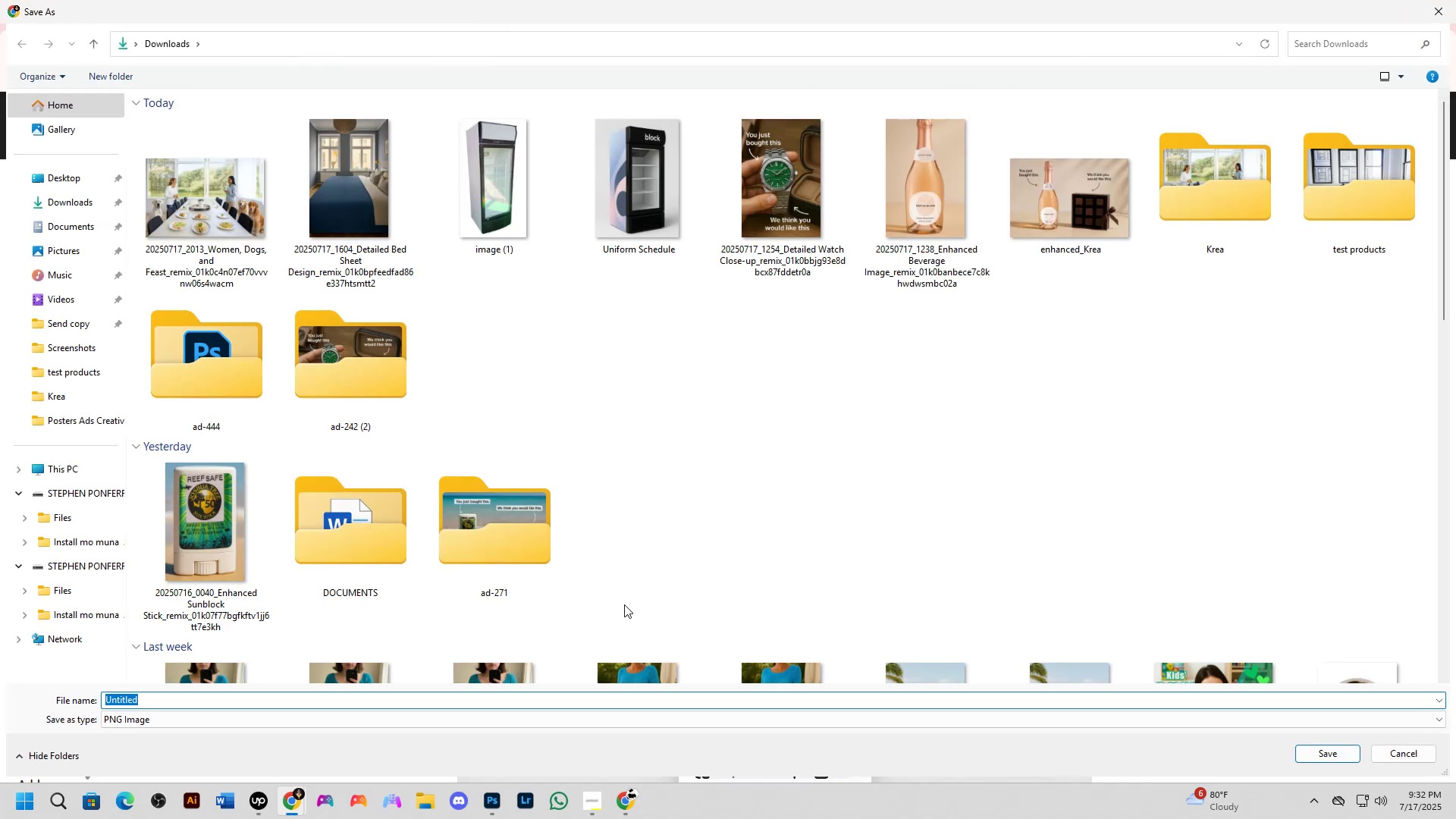 
key(Escape)
 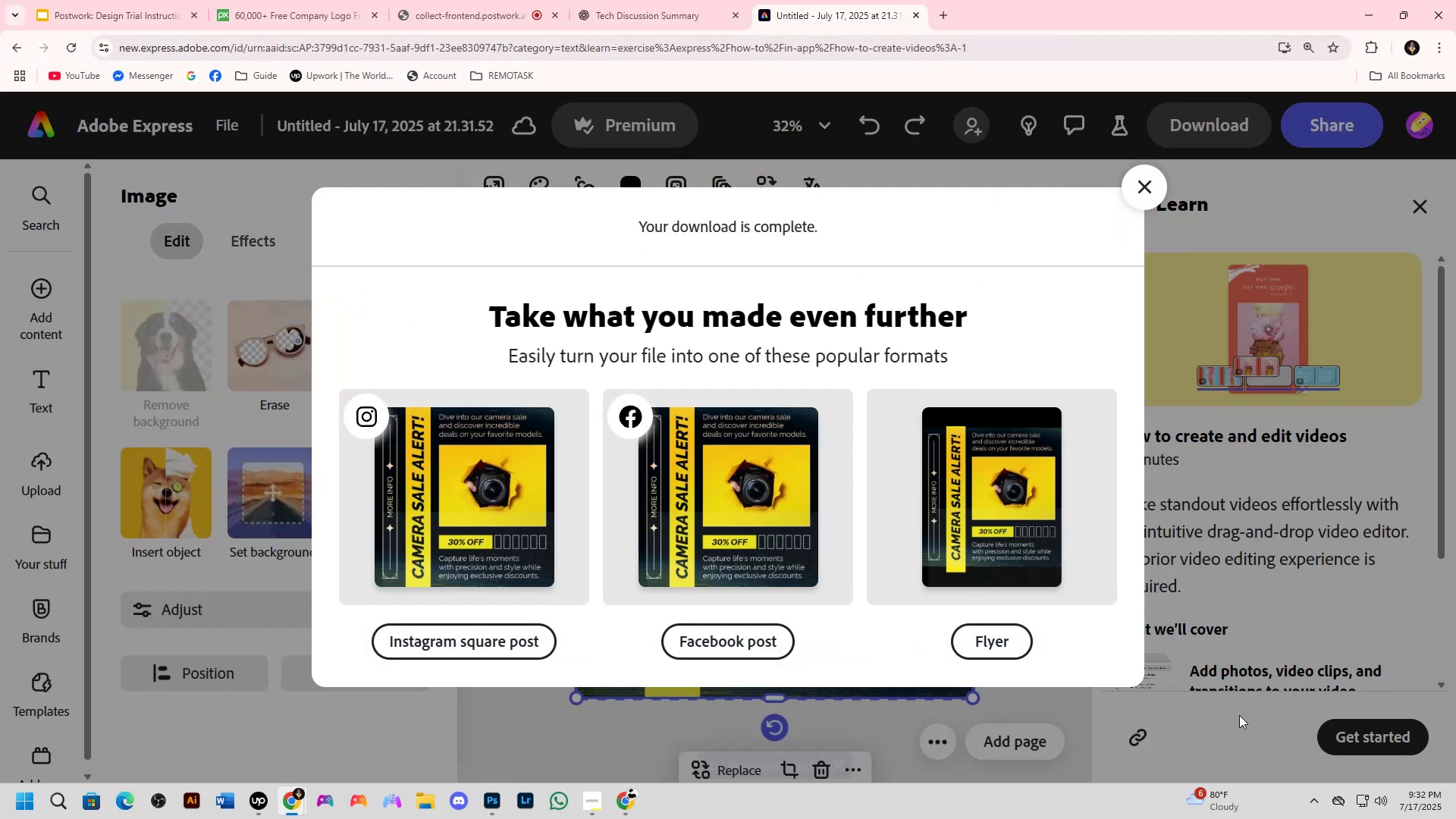 
left_click([967, 641])
 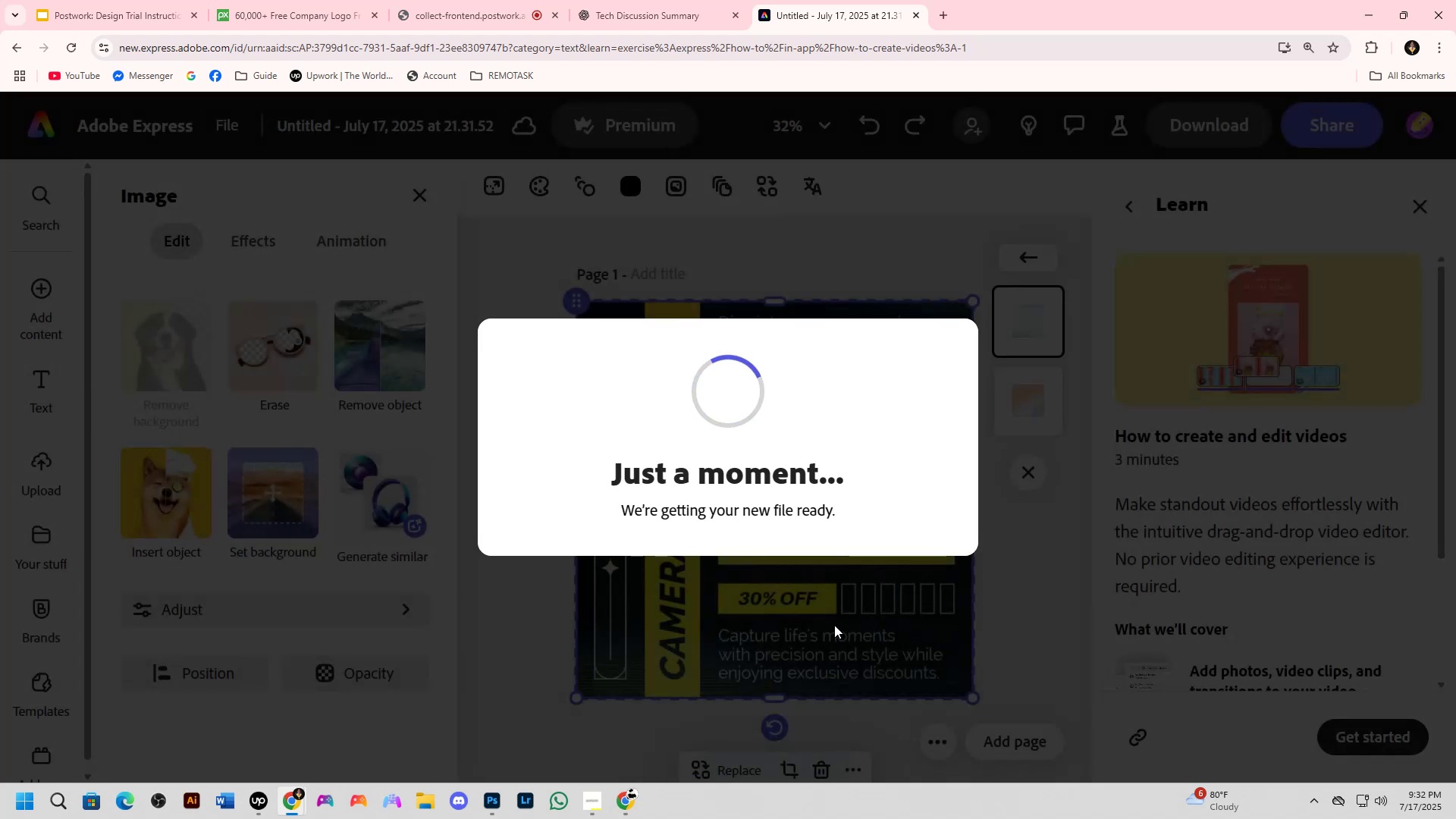 
mouse_move([616, 797])
 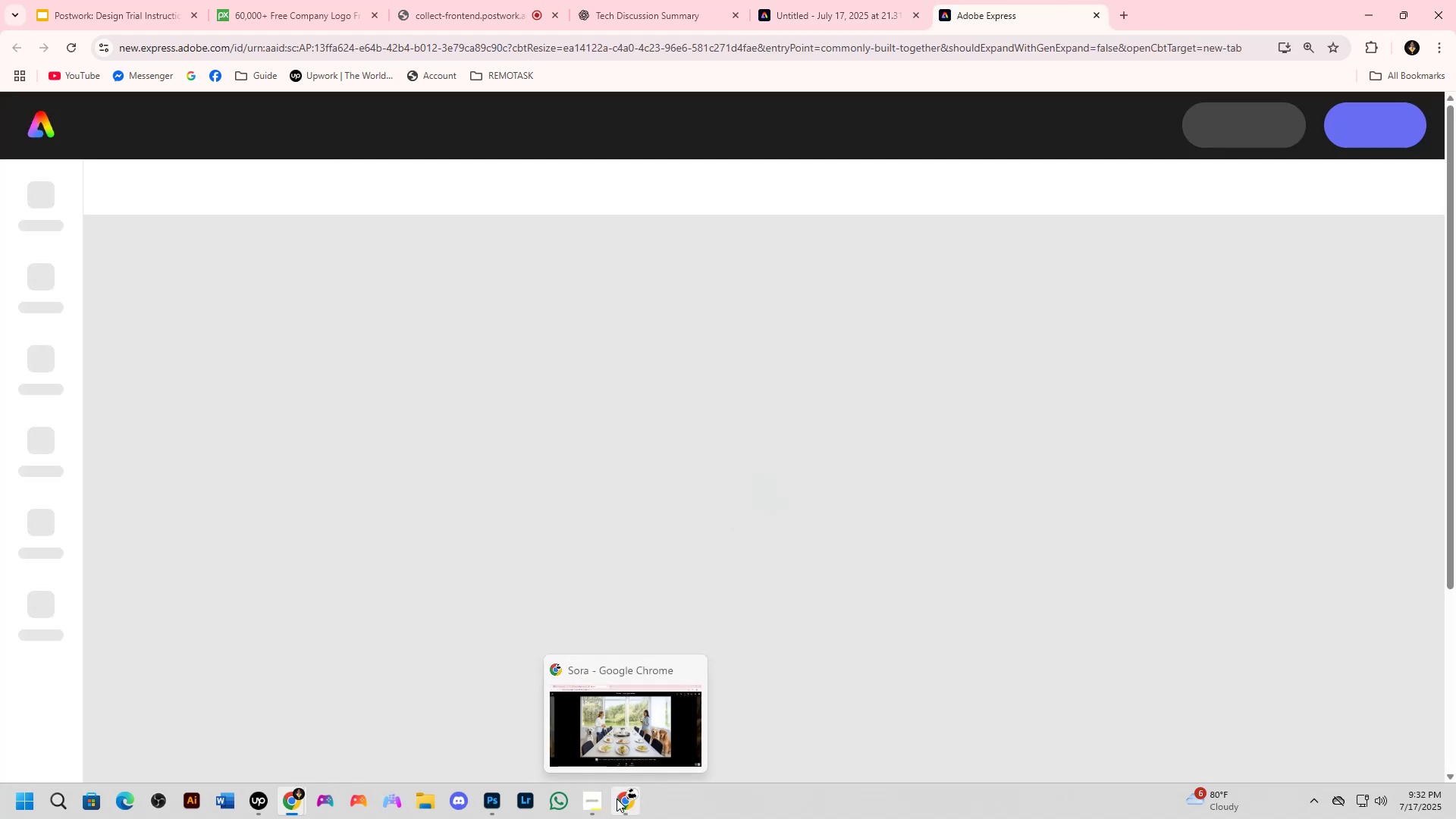 
mouse_move([488, 799])
 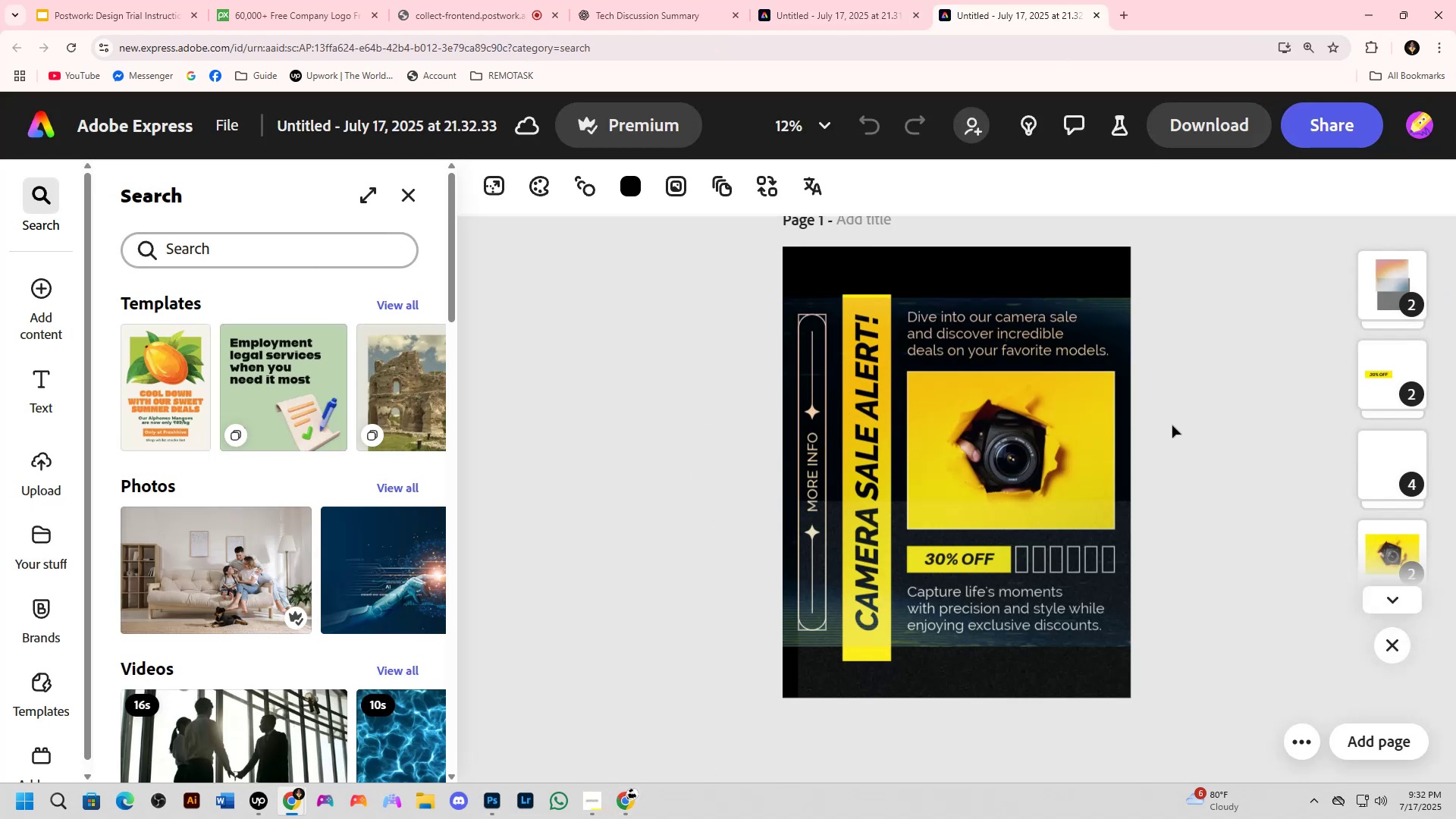 
wait(9.33)
 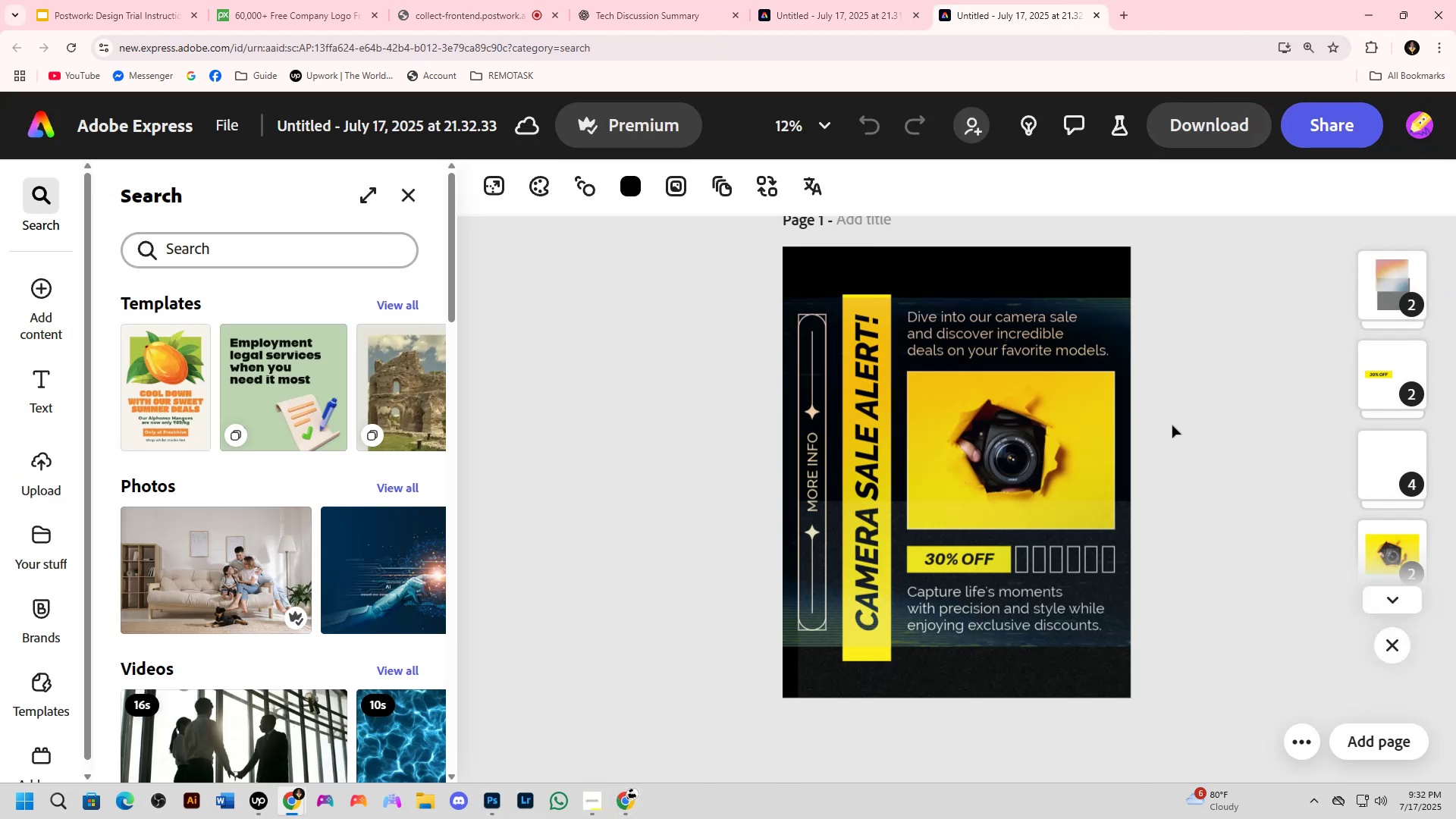 
left_click([1242, 122])
 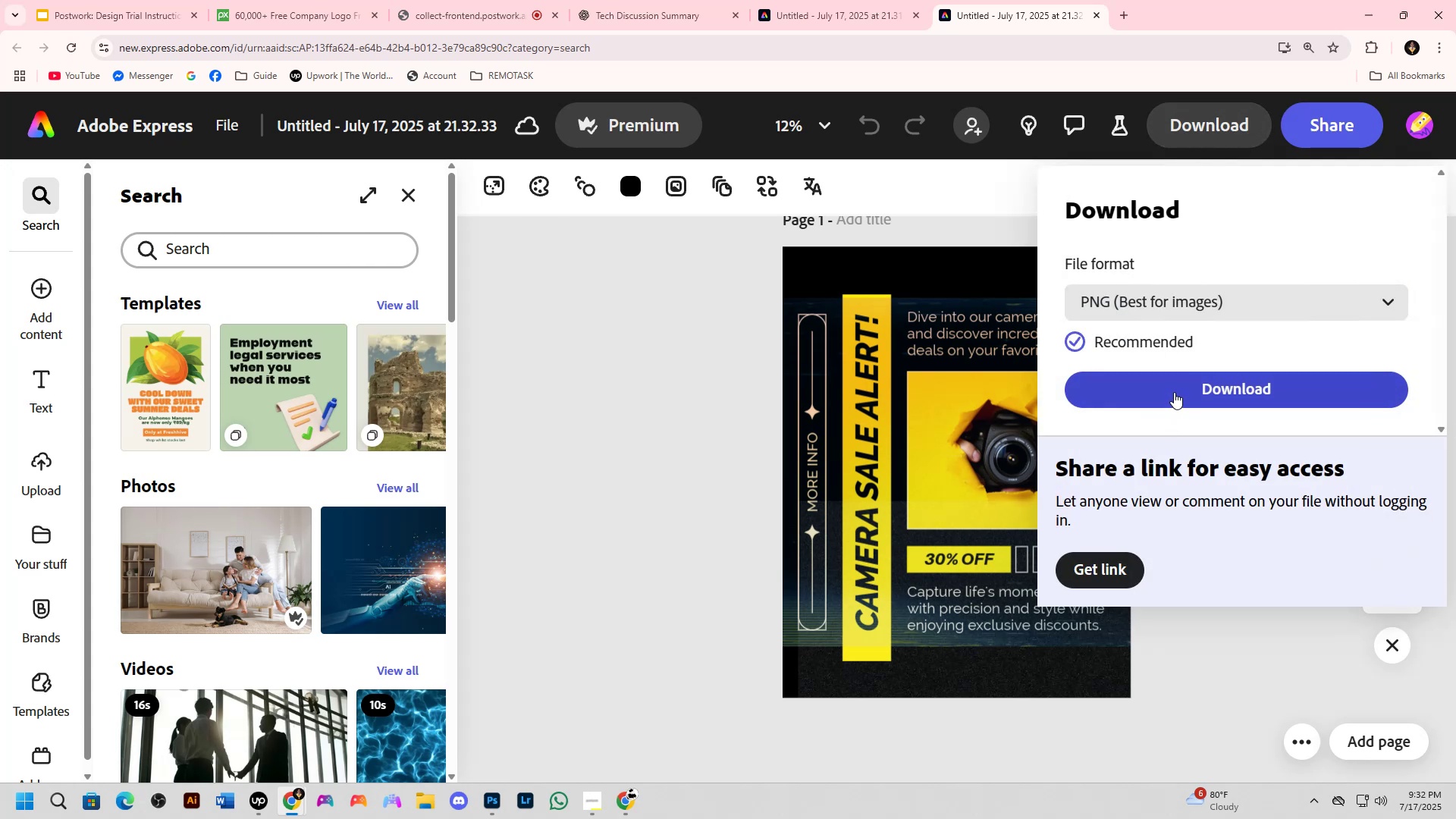 
left_click([1174, 392])
 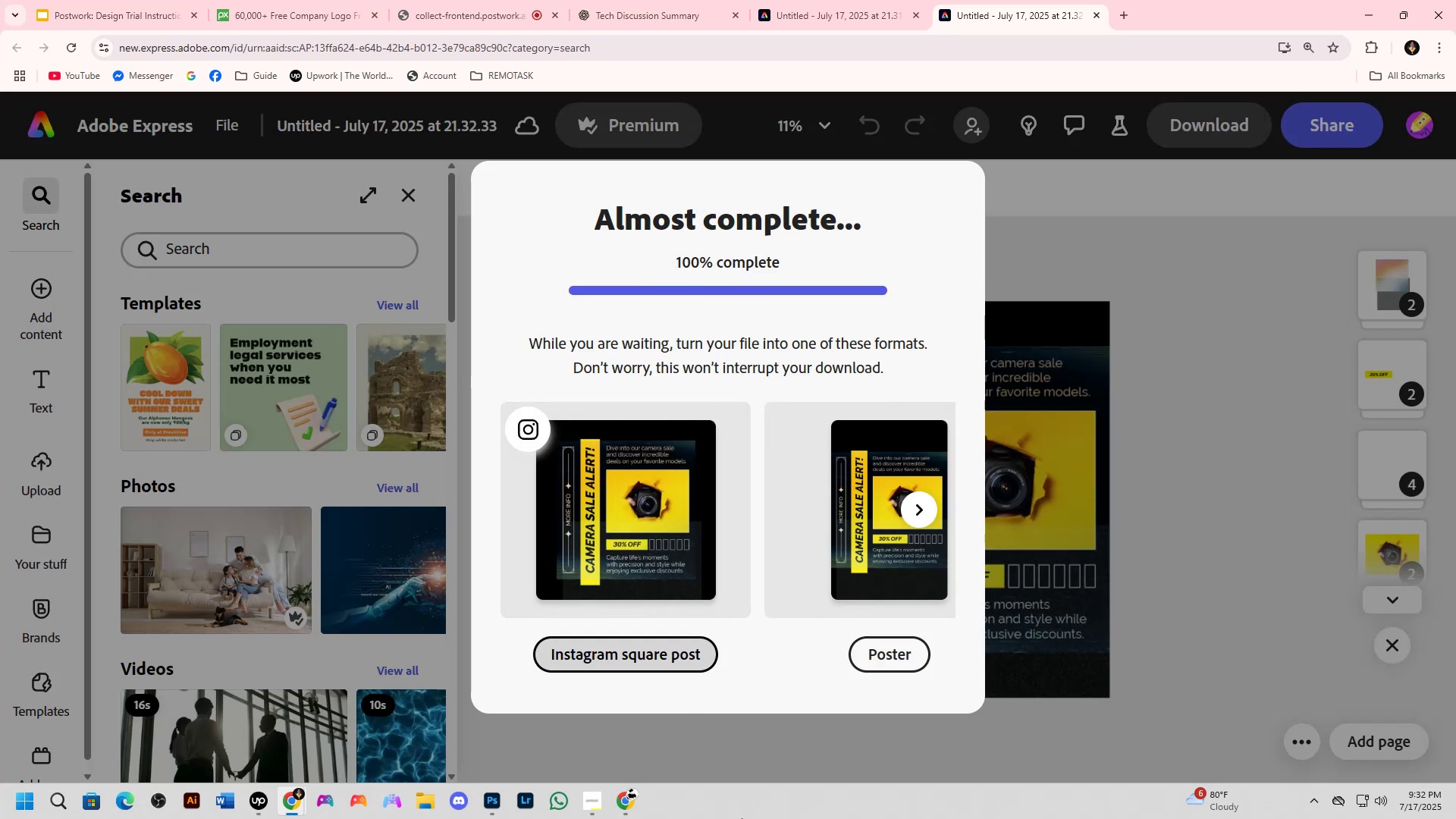 
key(NumpadEnter)
 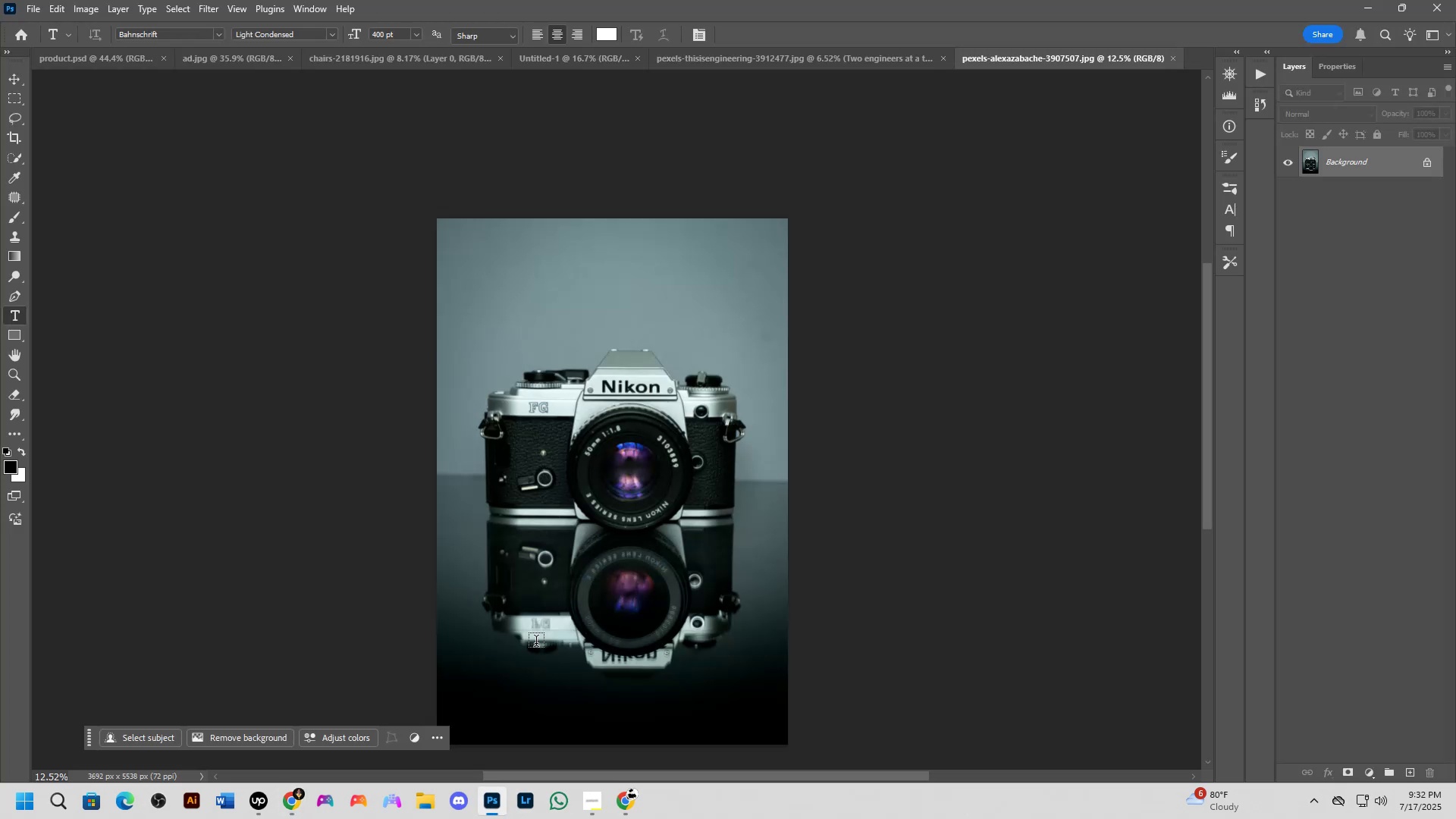 
key(Control+ControlLeft)
 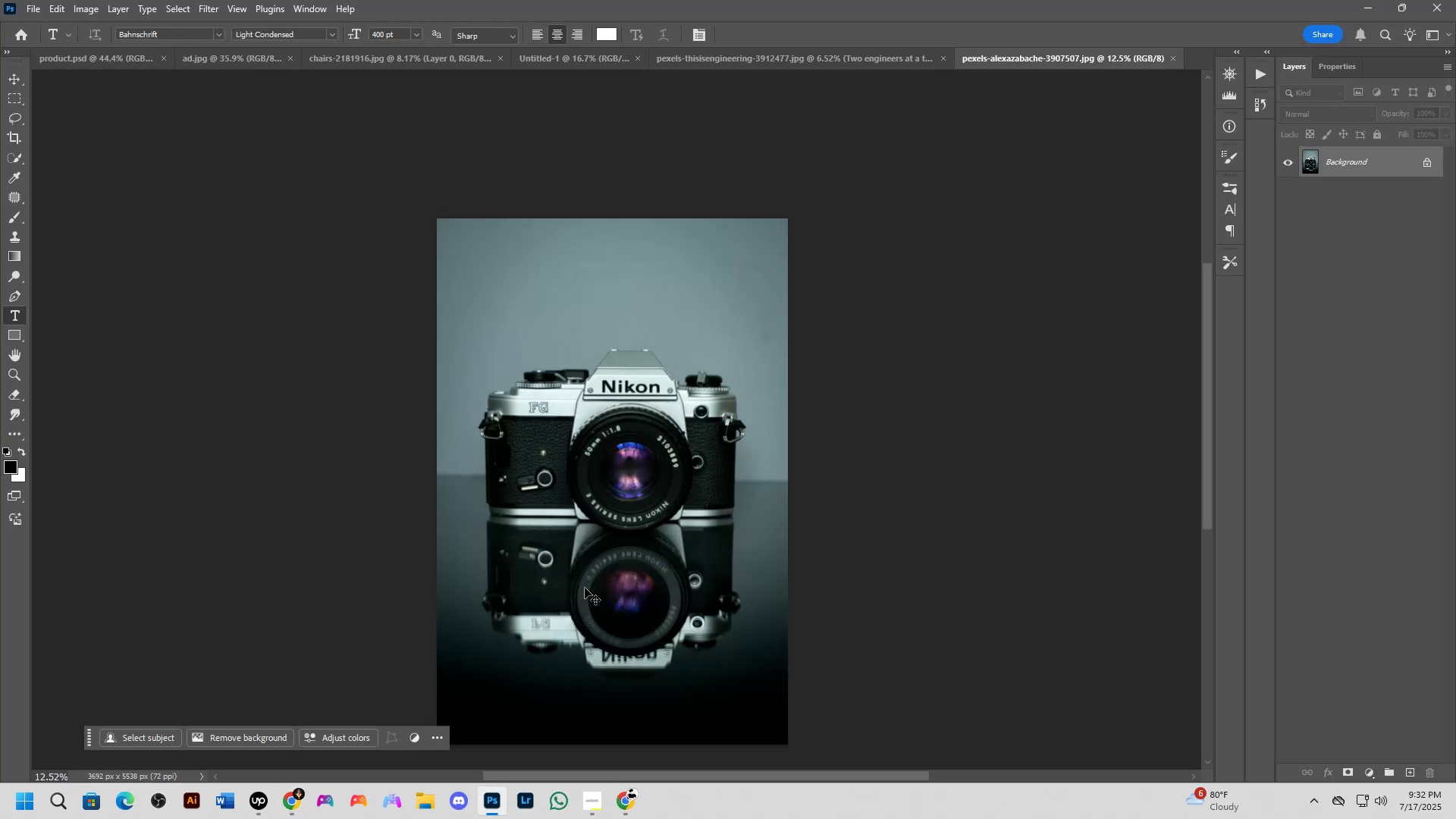 
key(Control+O)
 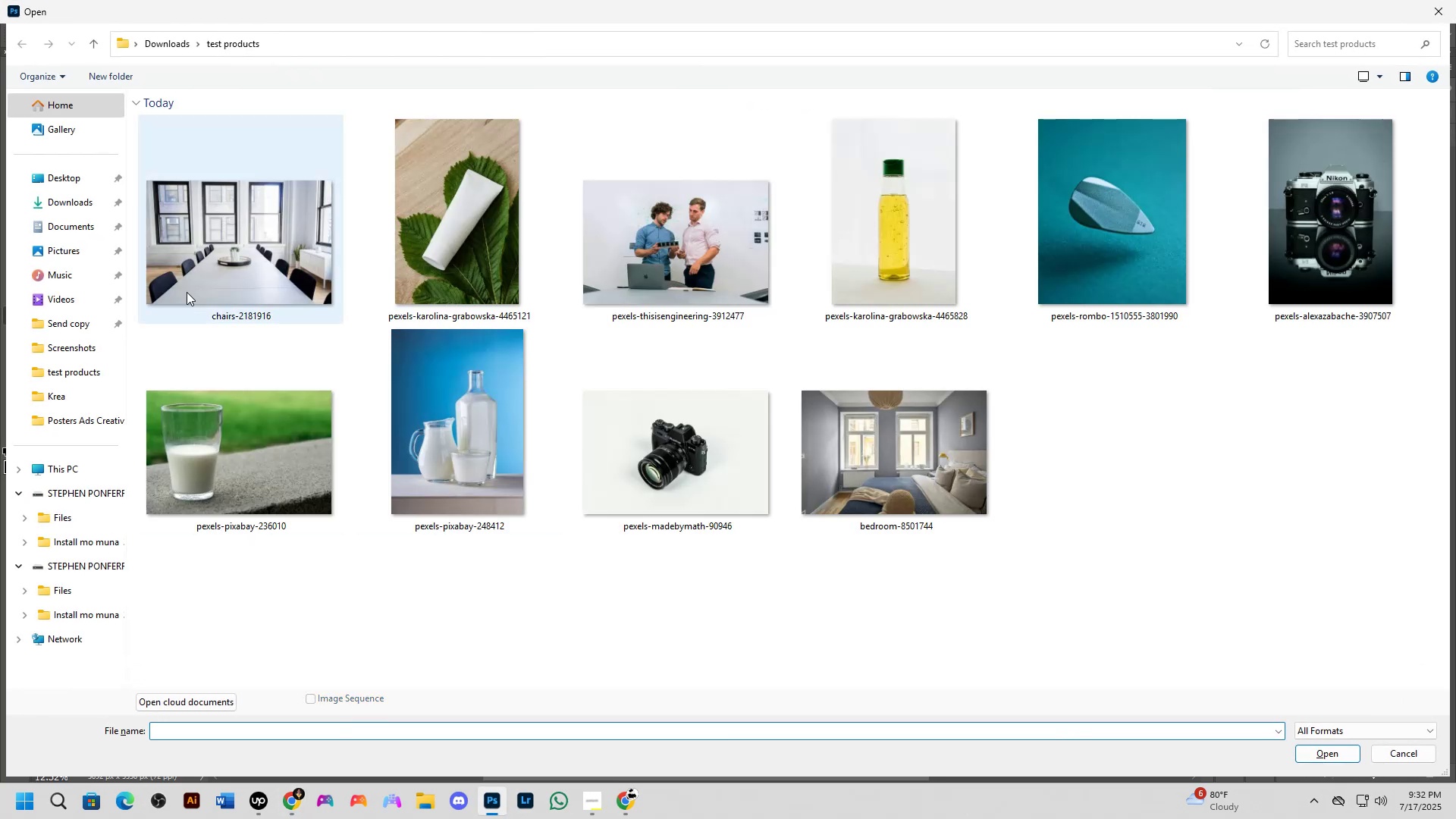 
left_click([46, 196])
 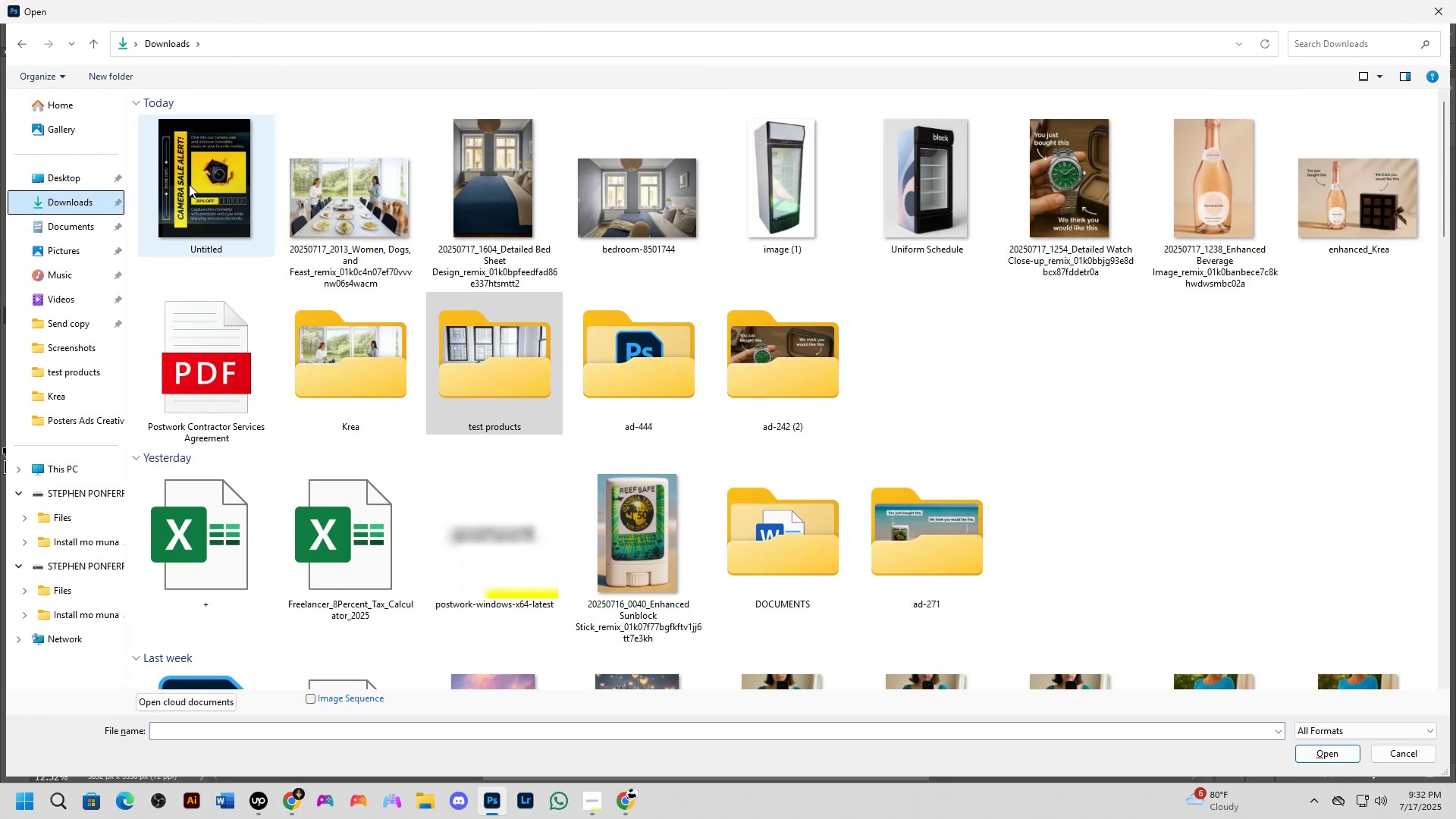 
key(Alt+AltLeft)
 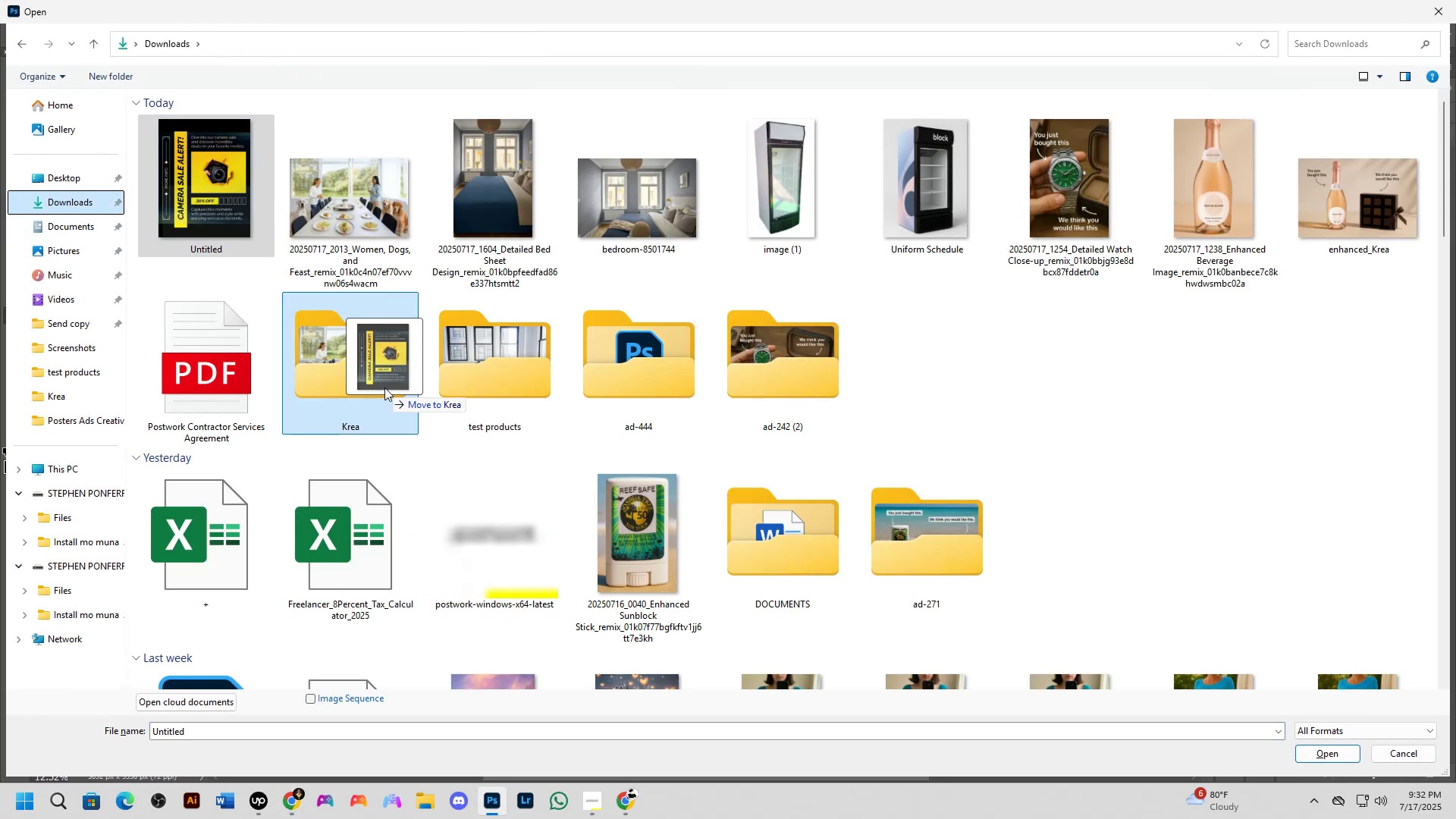 
key(Alt+Tab)
 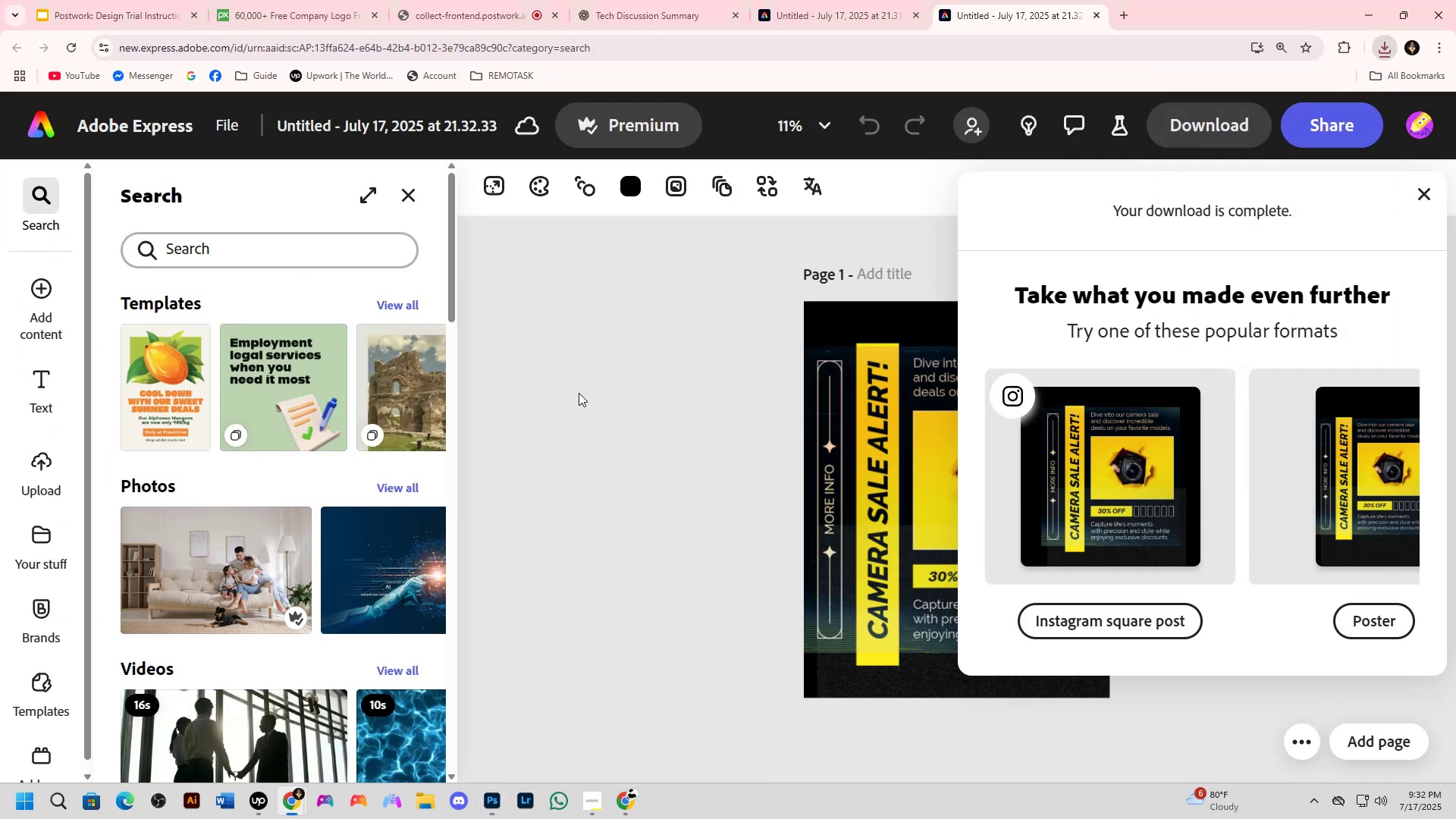 
key(Alt+Tab)
 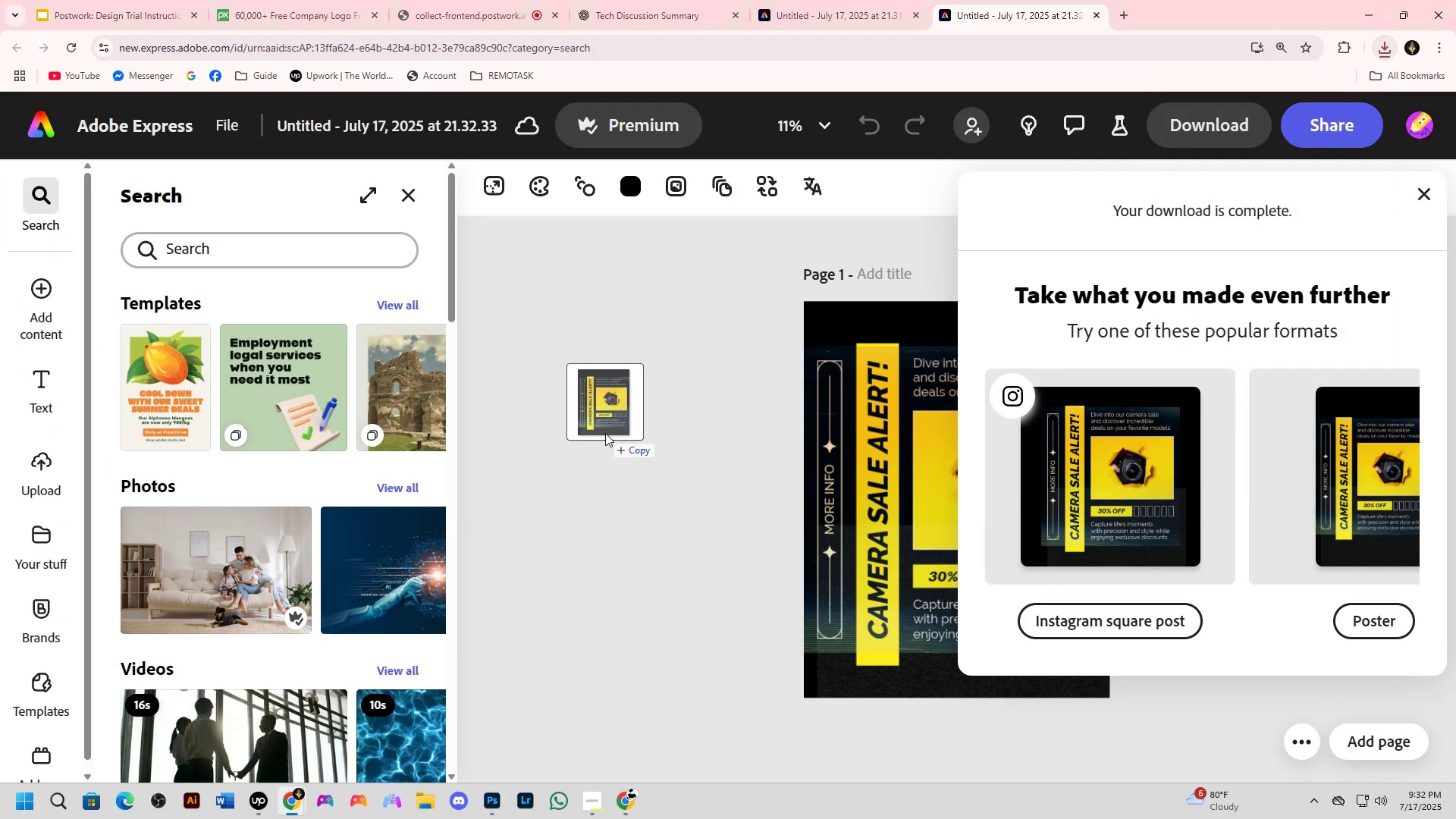 
key(Alt+Tab)
 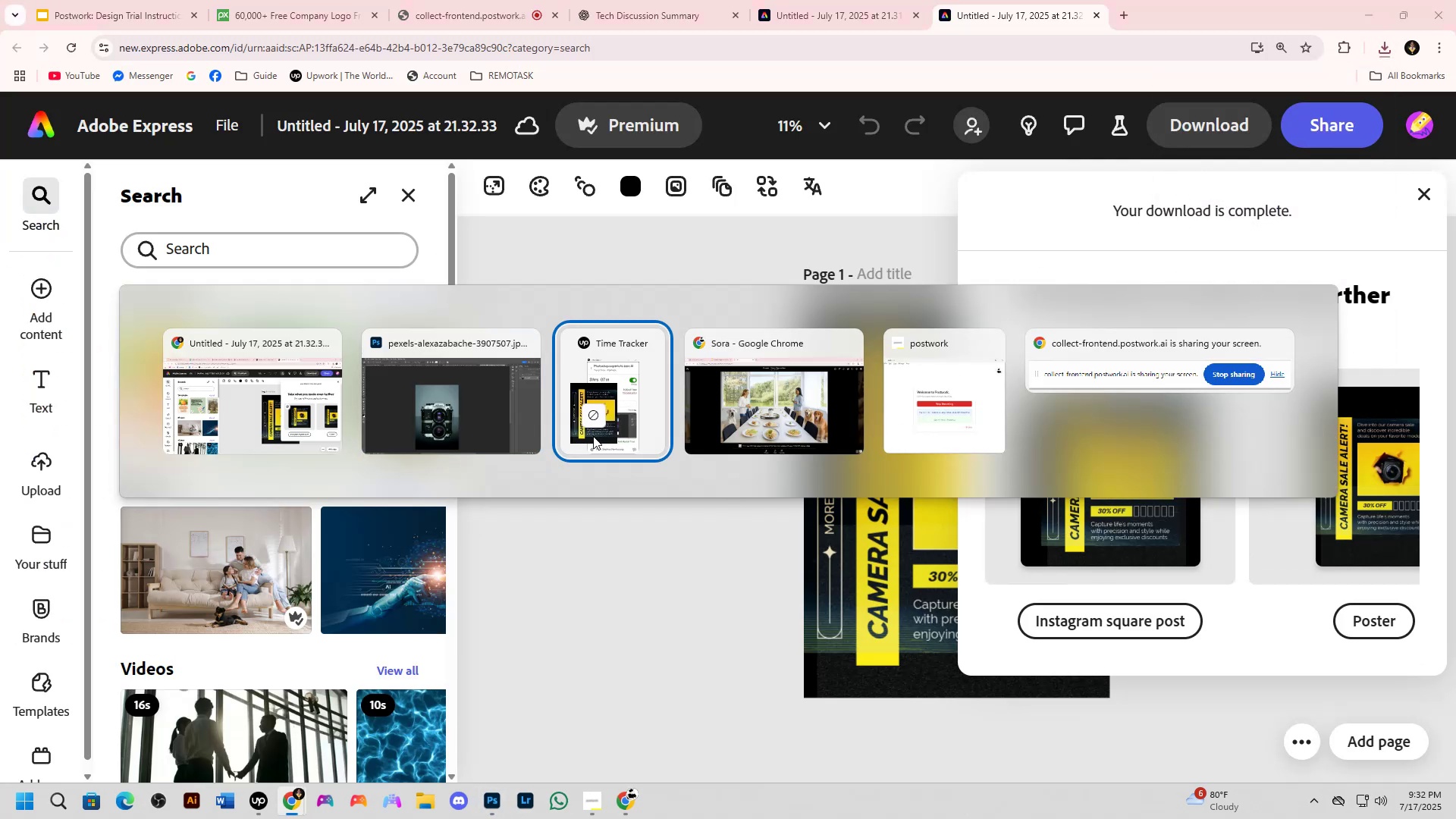 
key(Alt+Tab)
 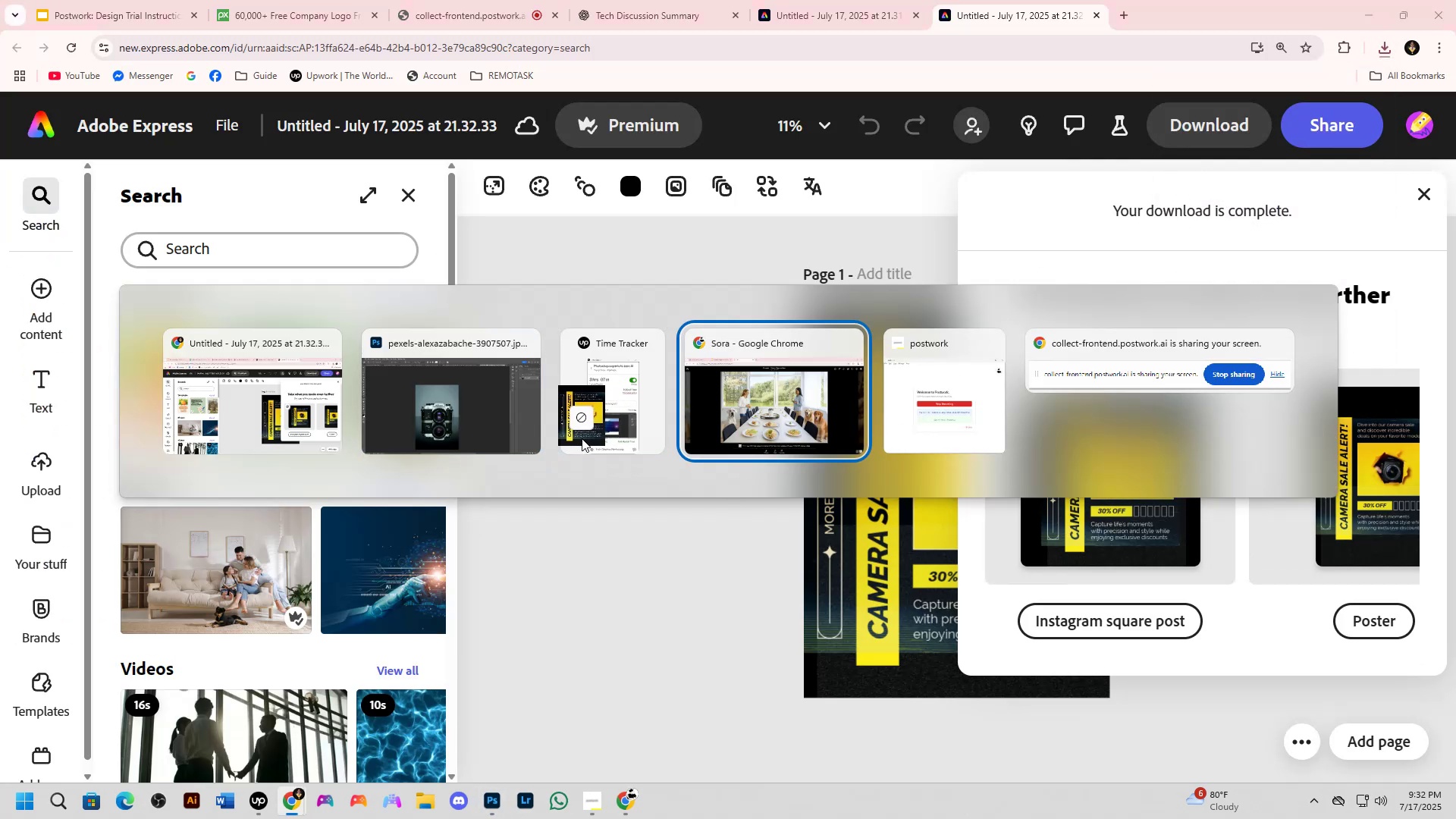 
key(Alt+Tab)
 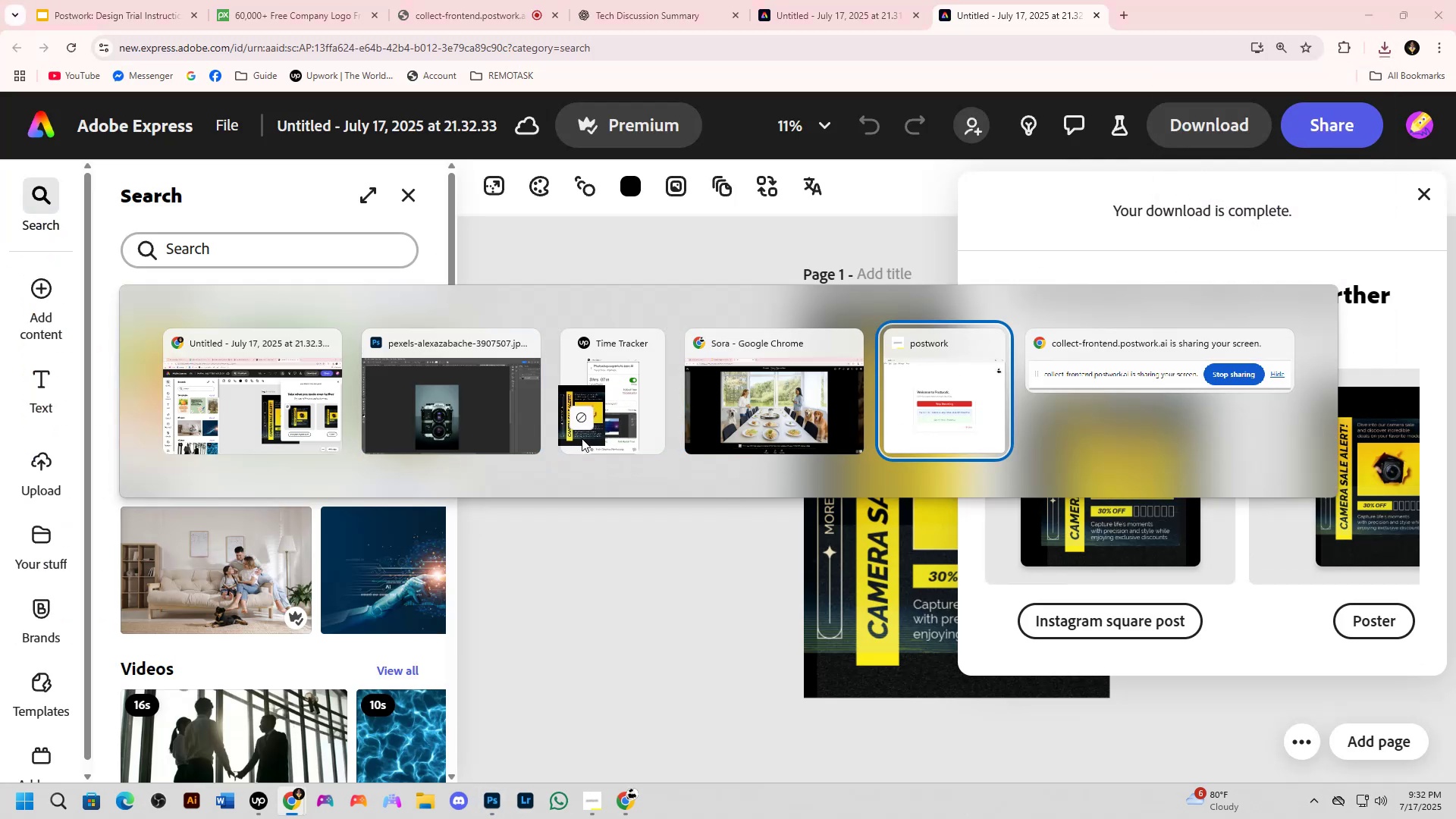 
key(Alt+Tab)
 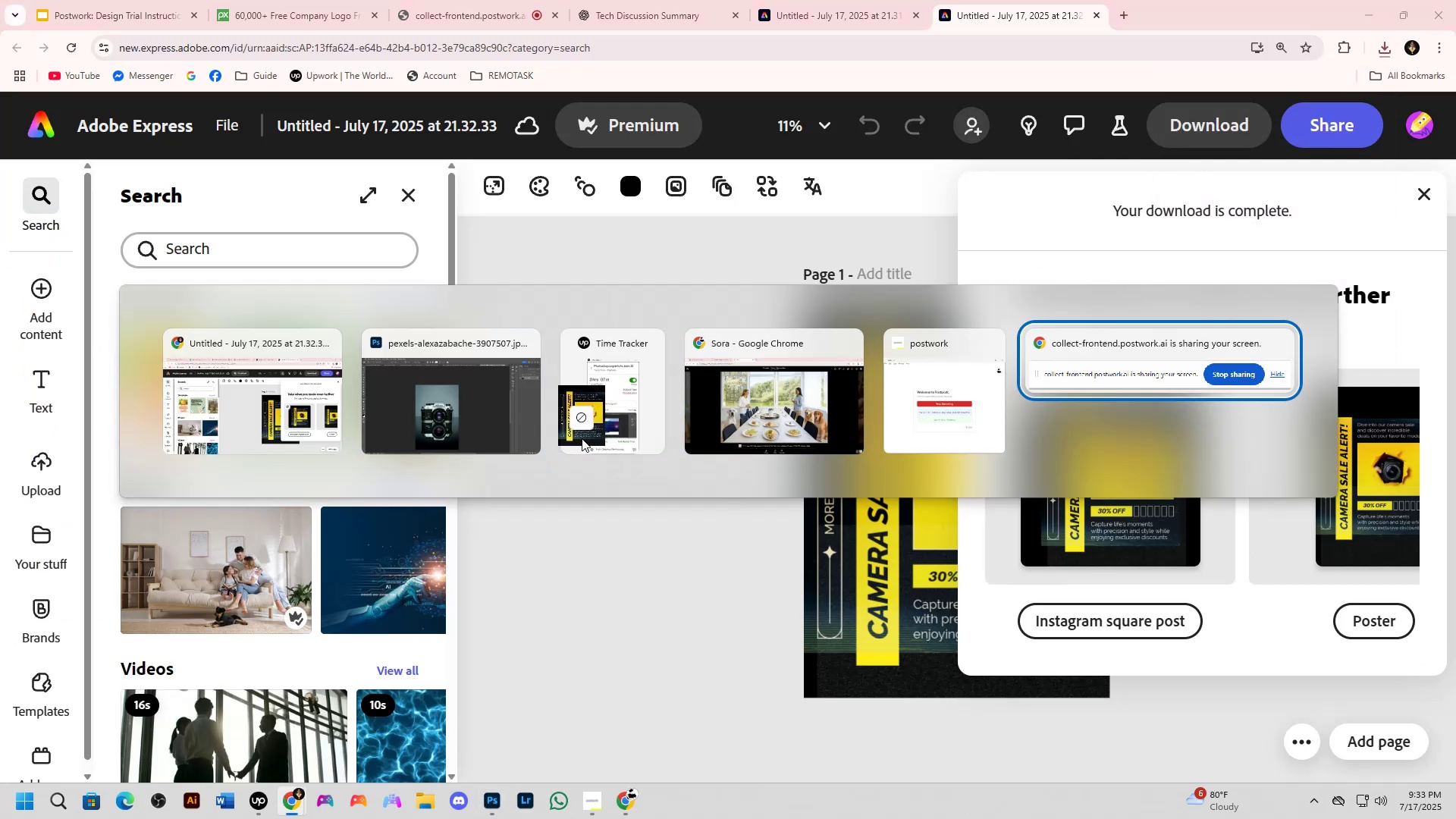 
key(Alt+Tab)
 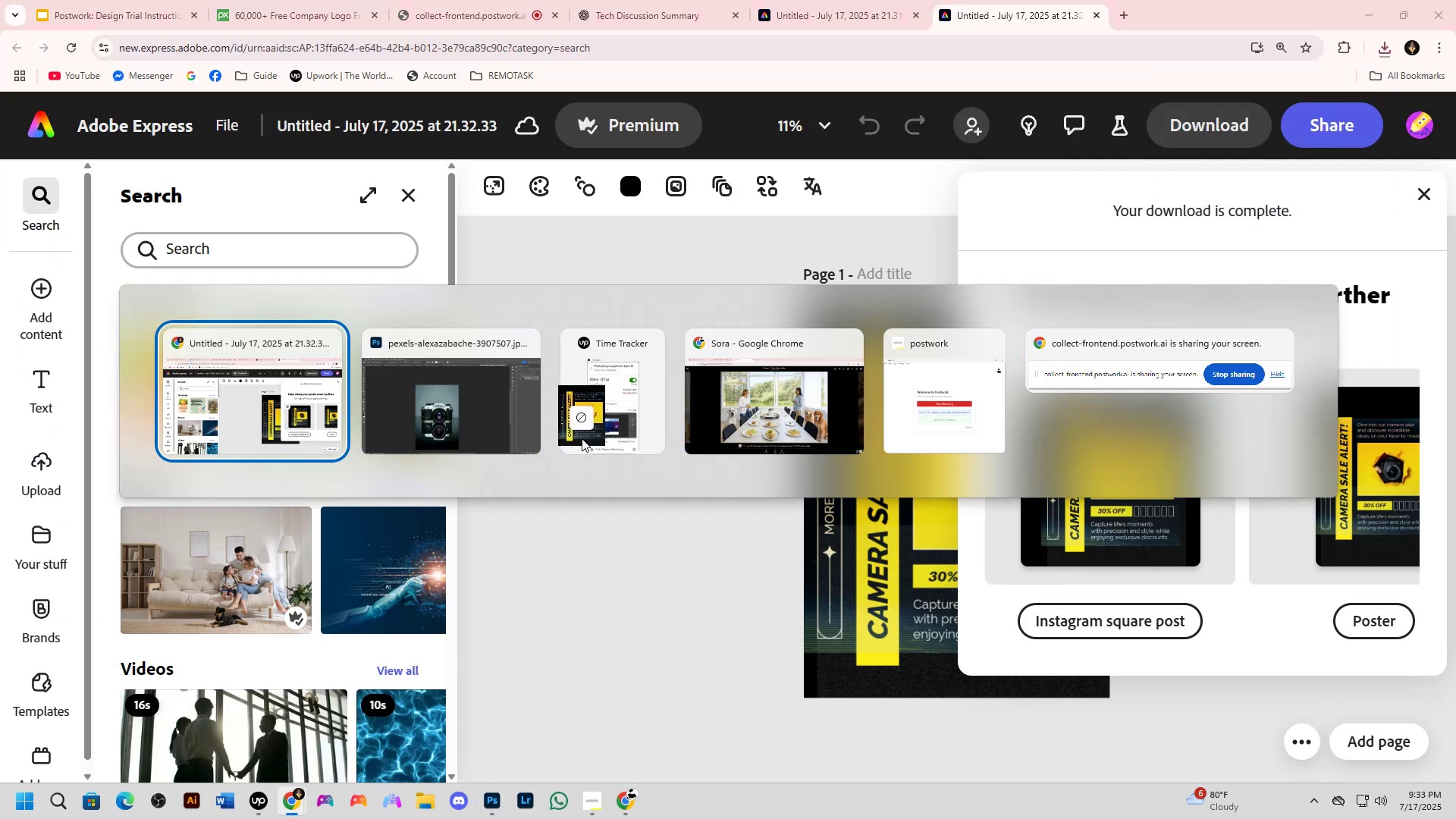 
key(Alt+Tab)
 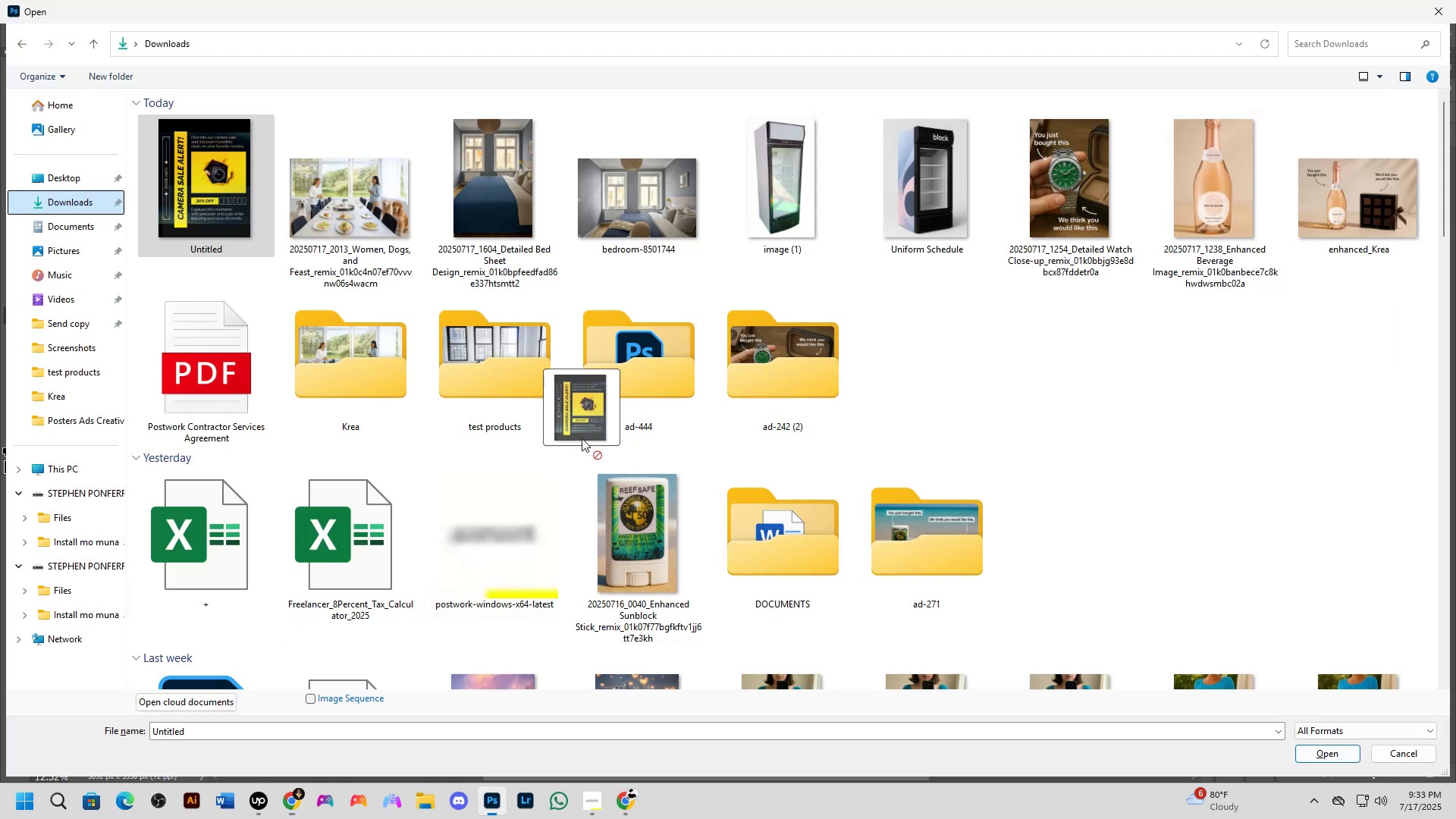 
key(Shift+ShiftLeft)
 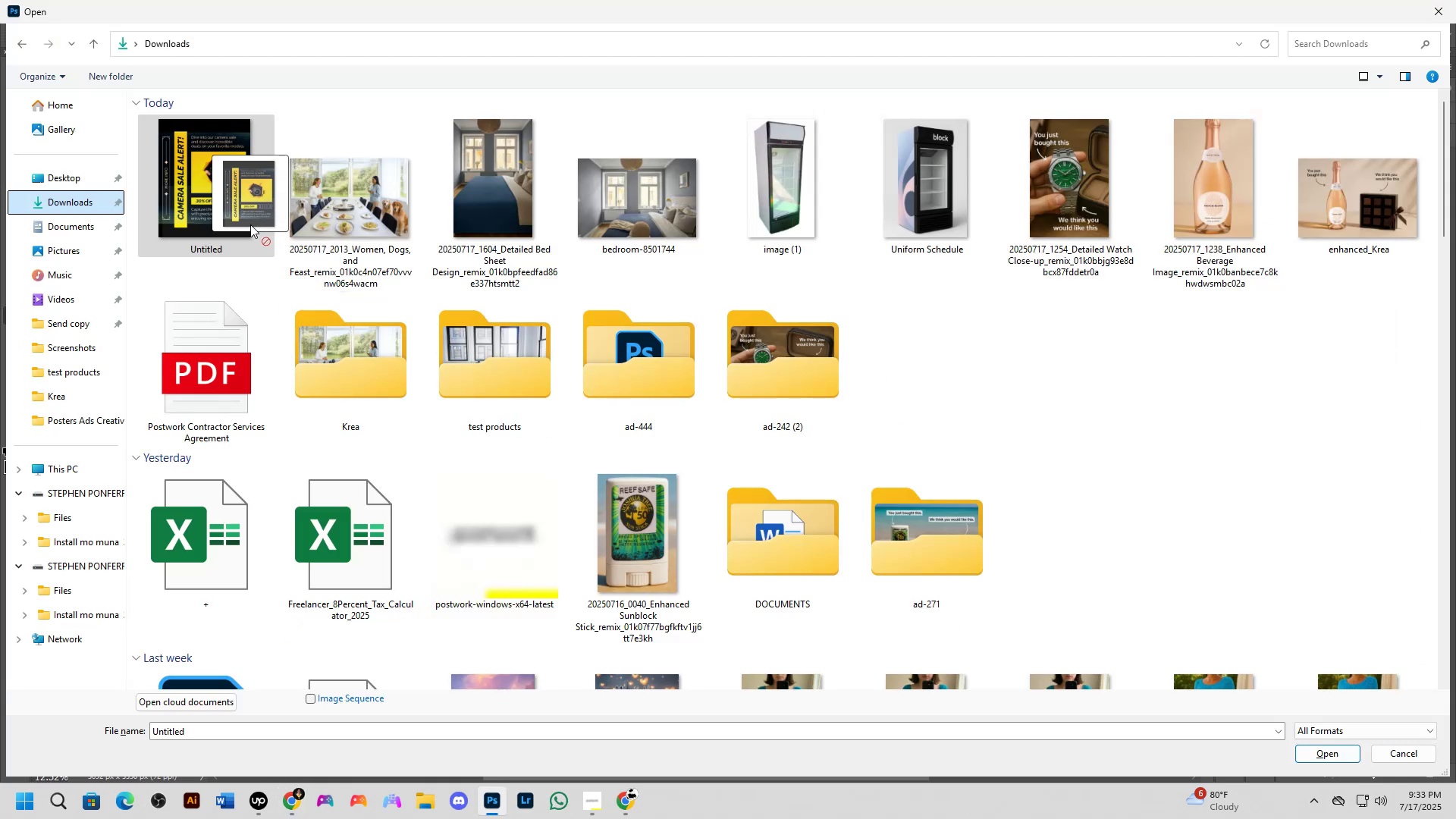 
left_click([248, 224])
 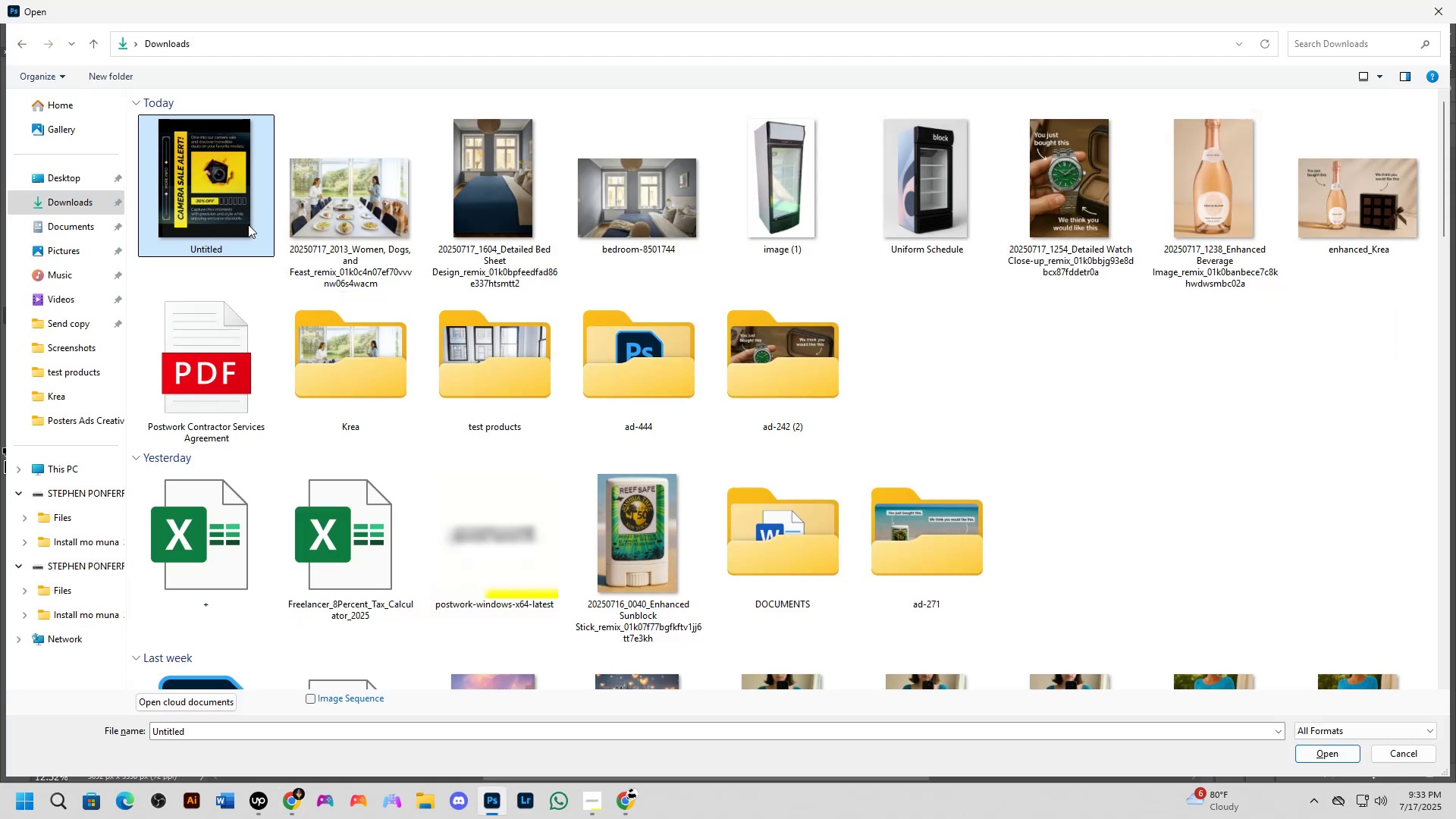 
key(NumpadEnter)
 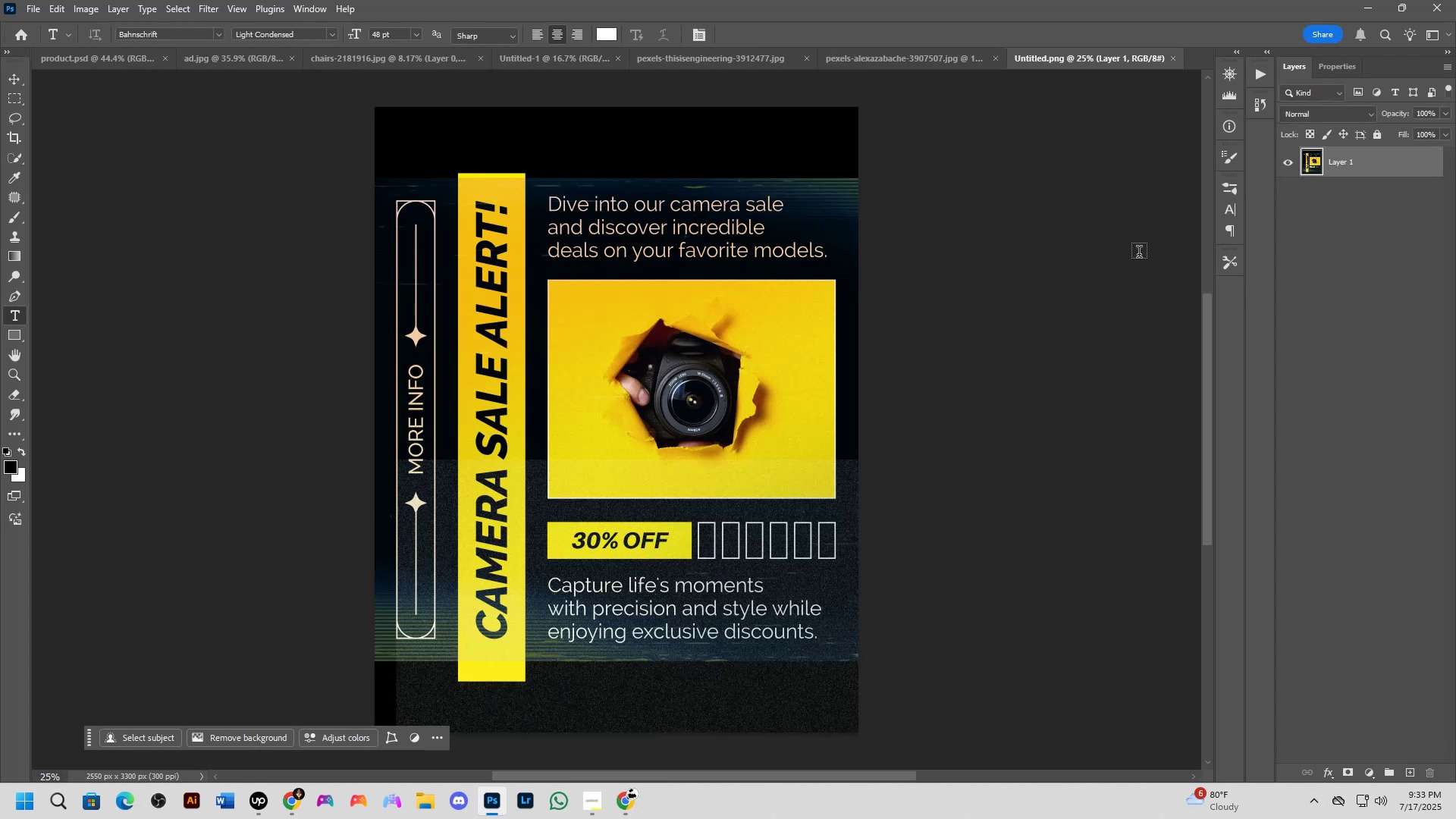 
hold_key(key=ShiftLeft, duration=0.33)
scroll: coordinate [613, 418], scroll_direction: up, amount: 3.0
 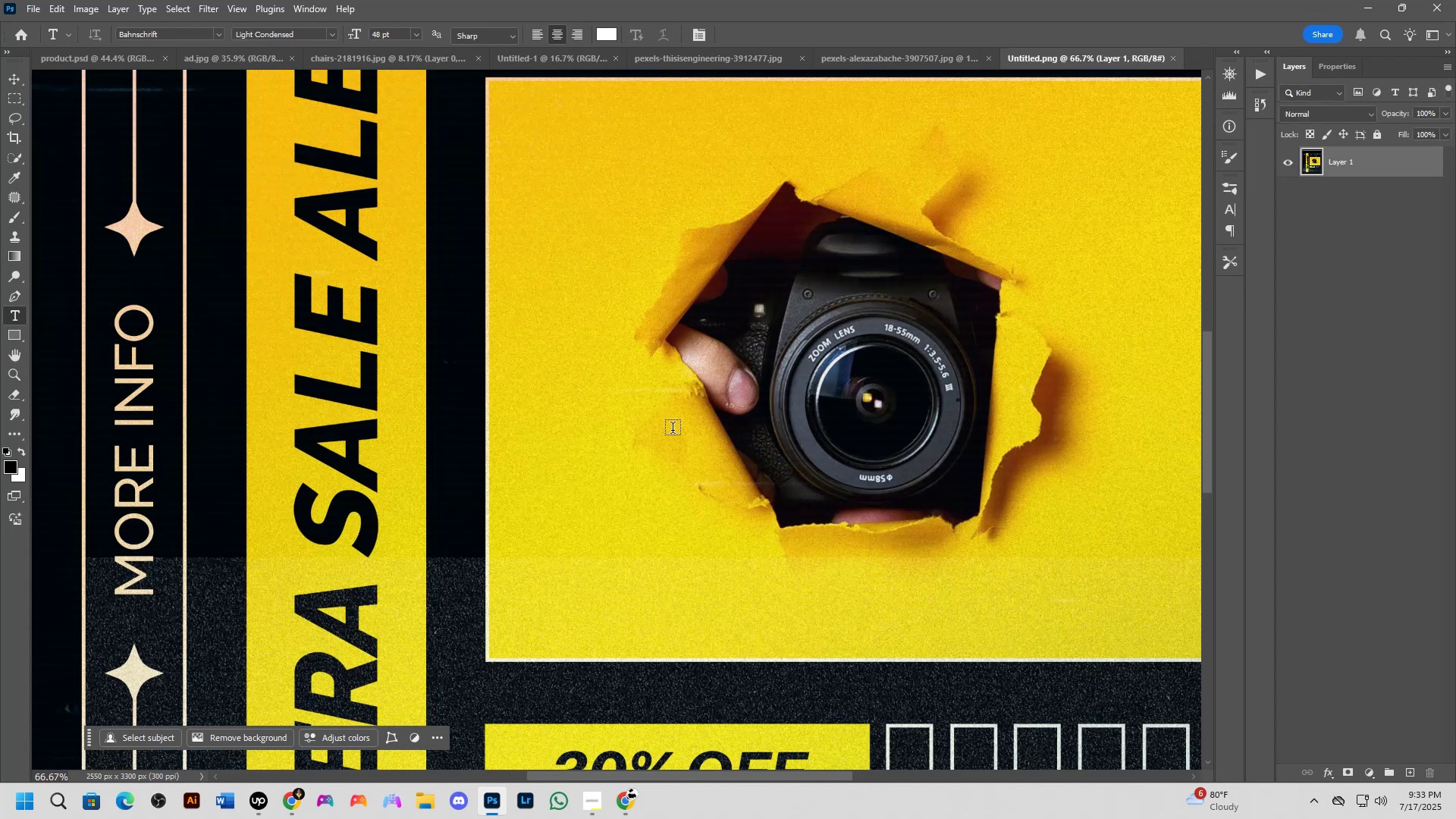 
key(Shift+ShiftLeft)
 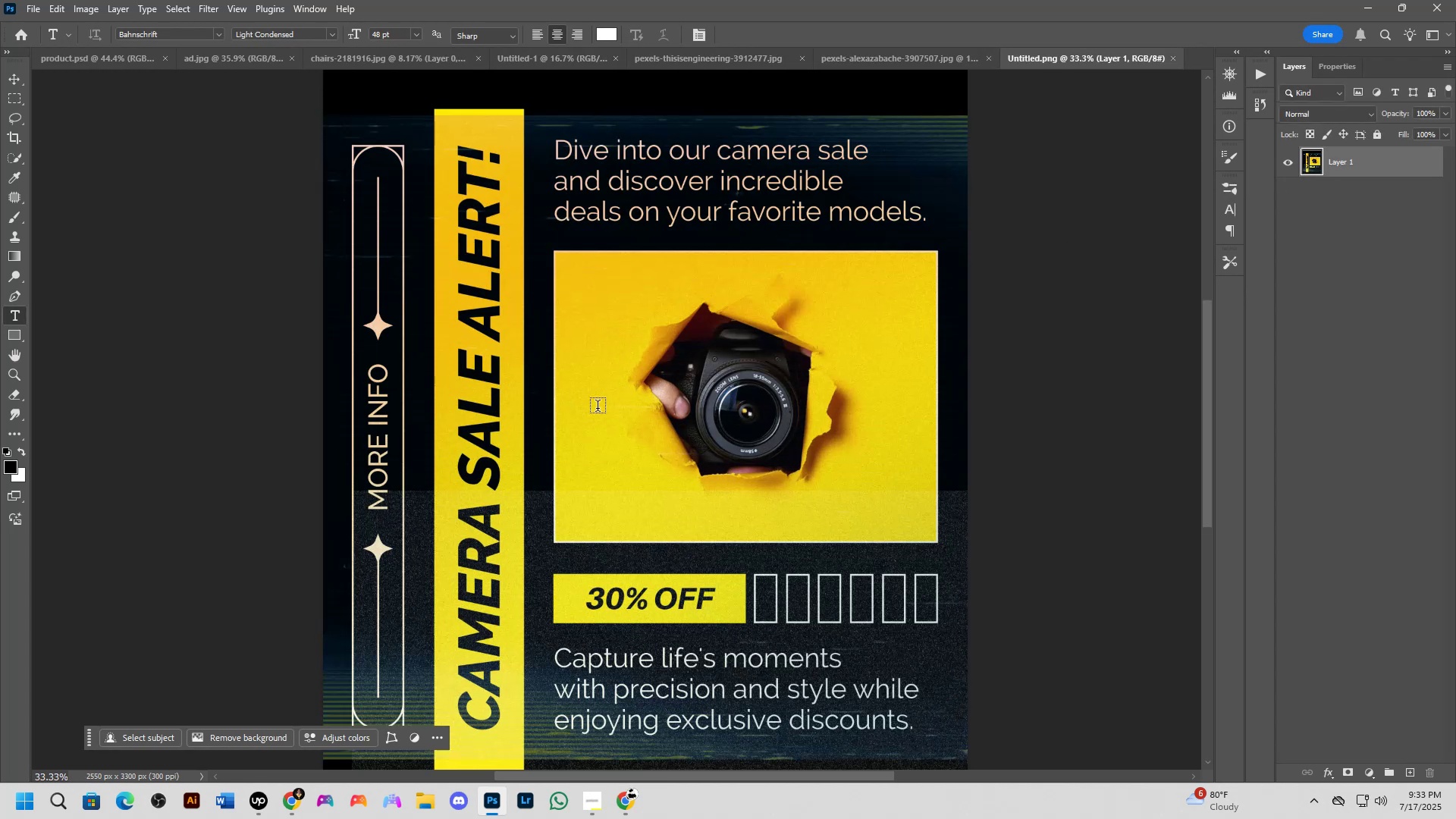 
key(Shift+ShiftLeft)
 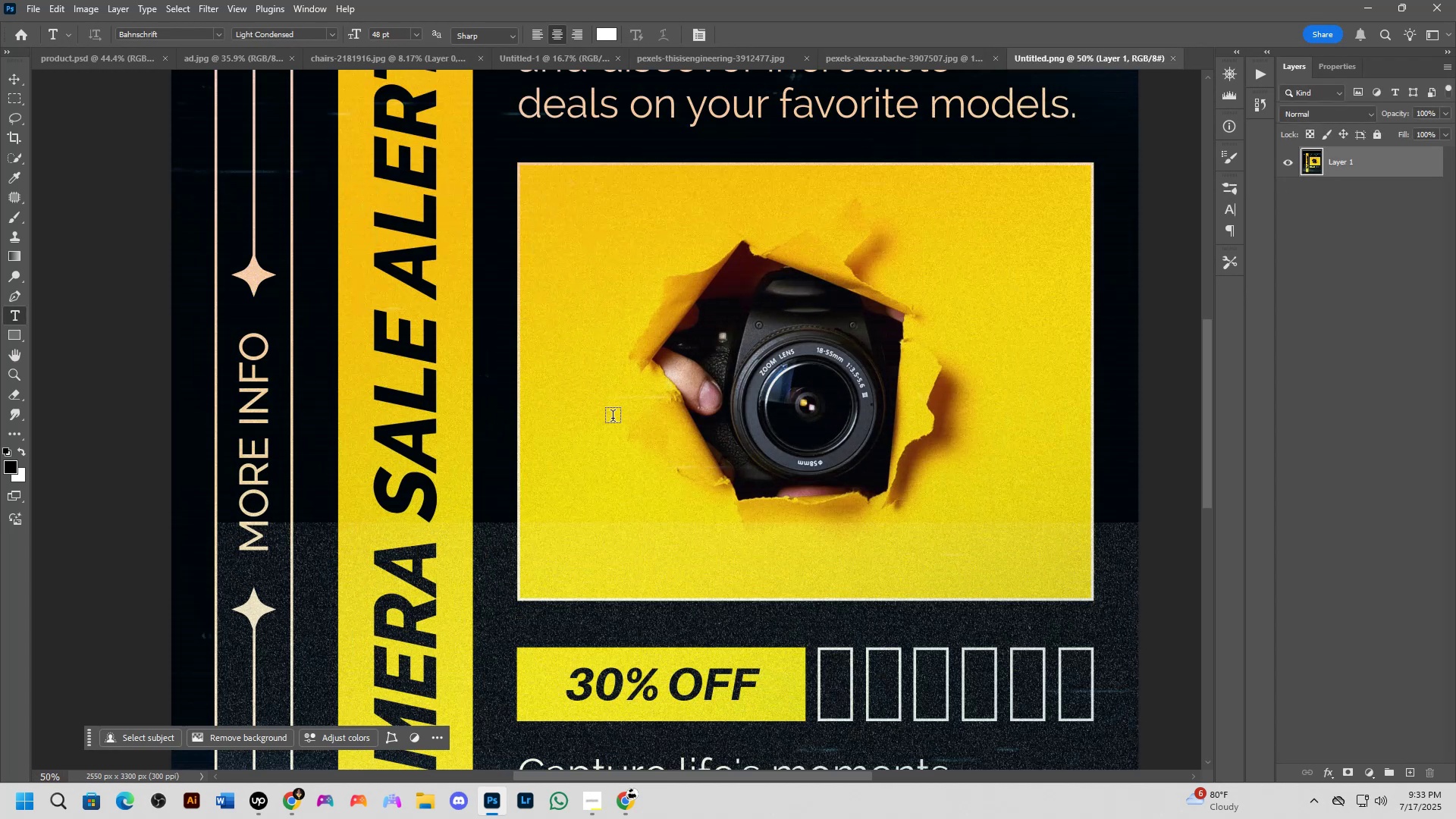 
hold_key(key=ShiftLeft, duration=0.41)
 